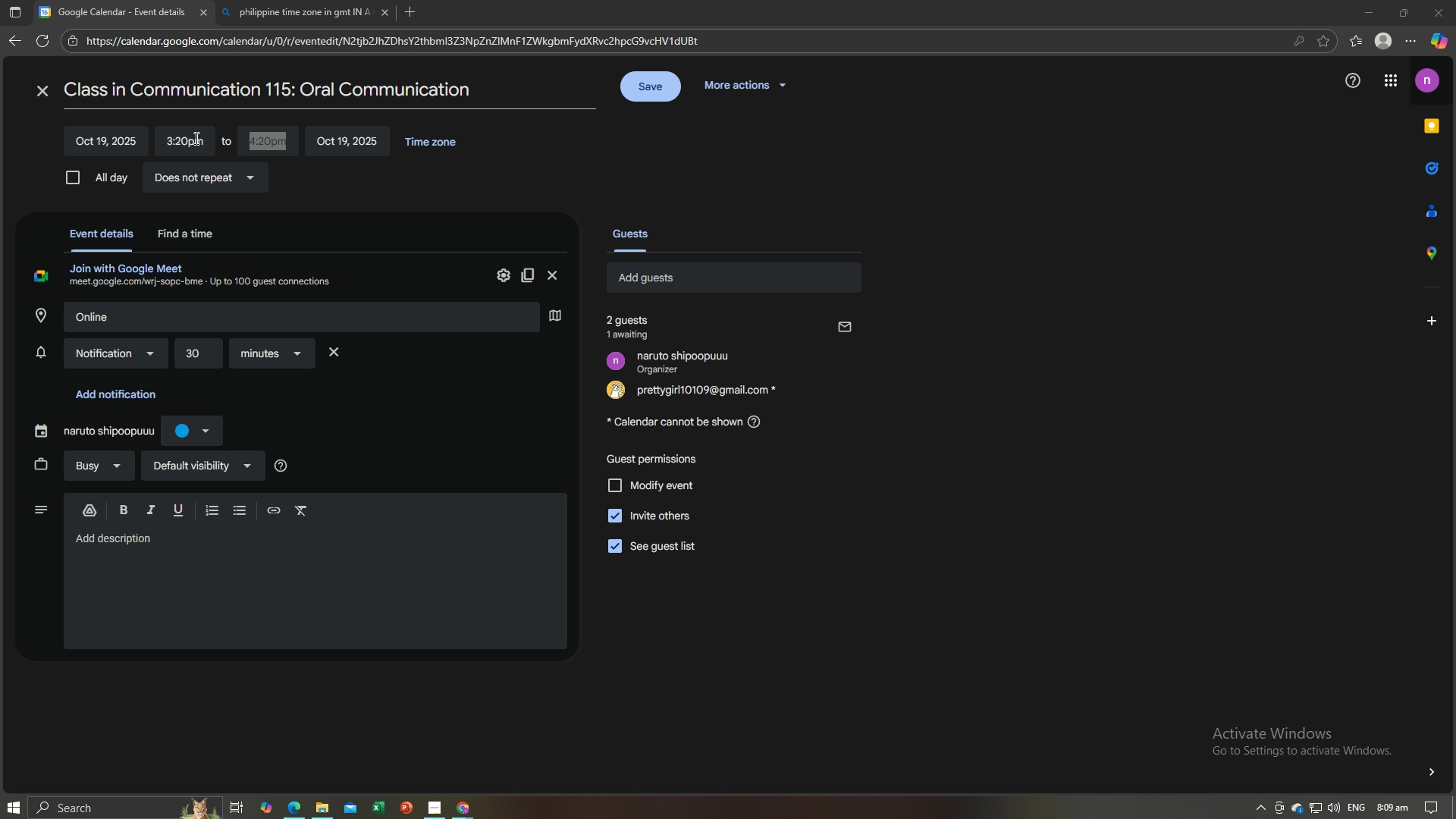 
key(Alt+Tab)
 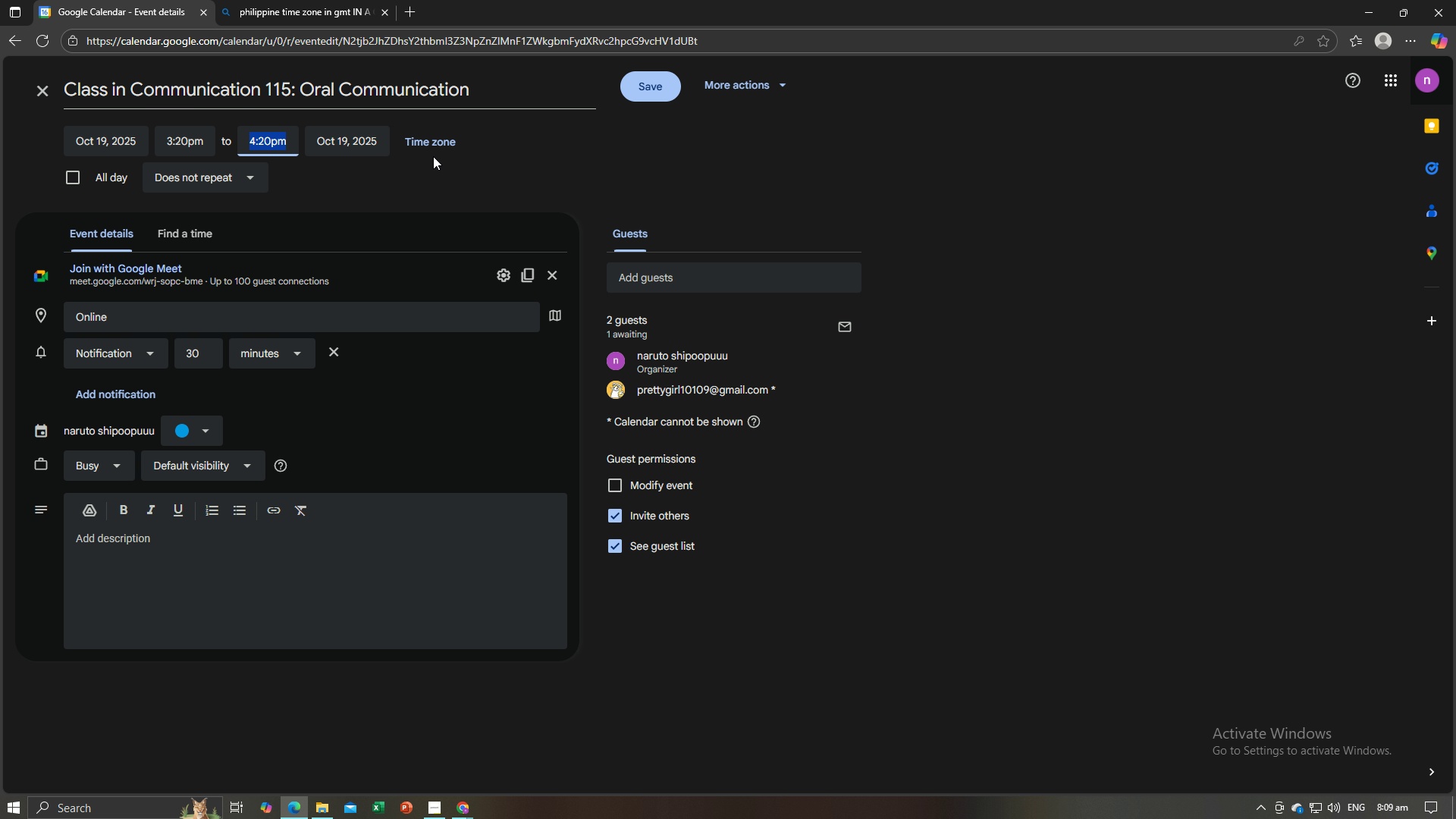 
left_click([437, 149])
 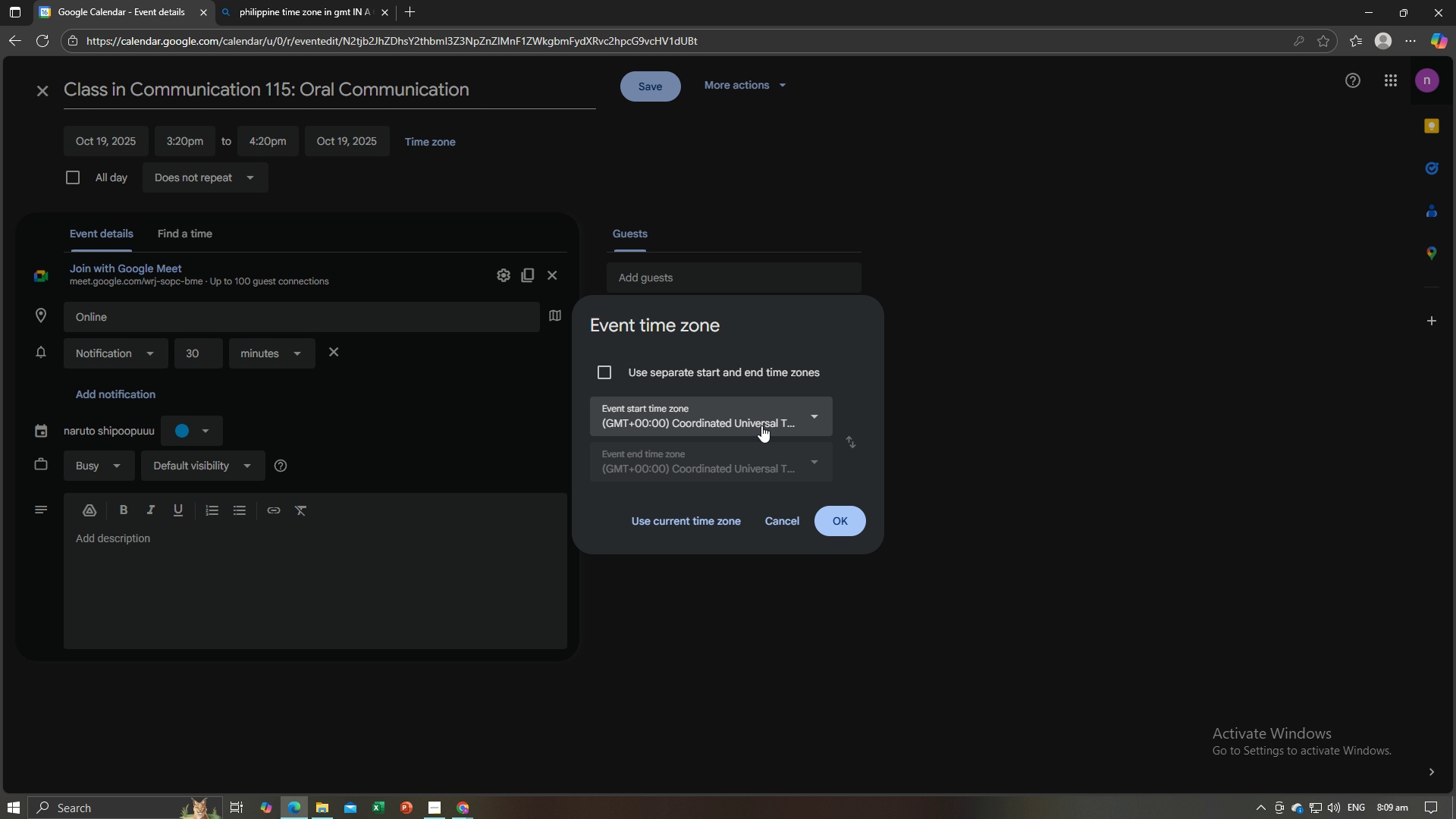 
left_click([761, 425])
 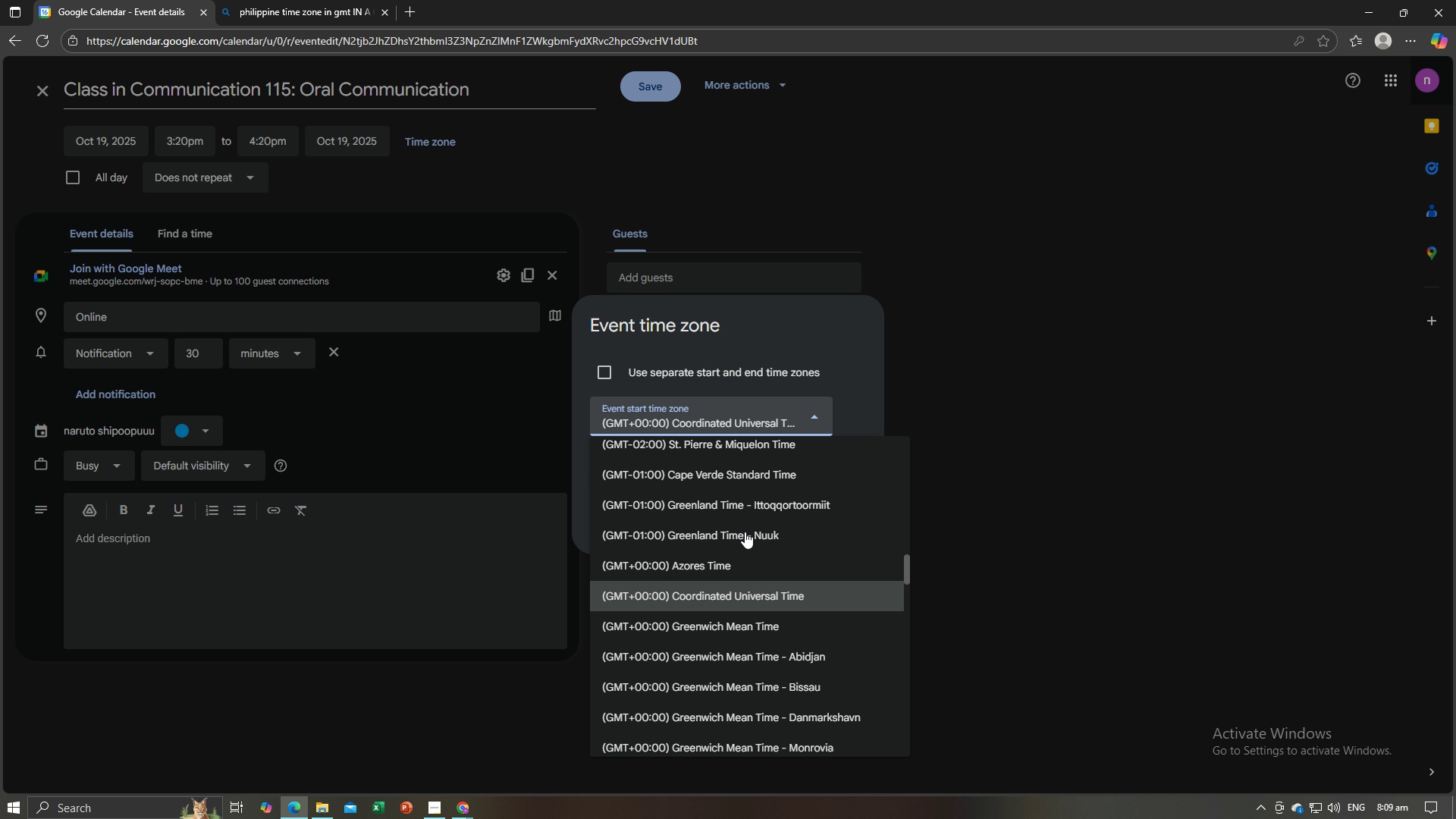 
scroll: coordinate [743, 536], scroll_direction: down, amount: 53.0
 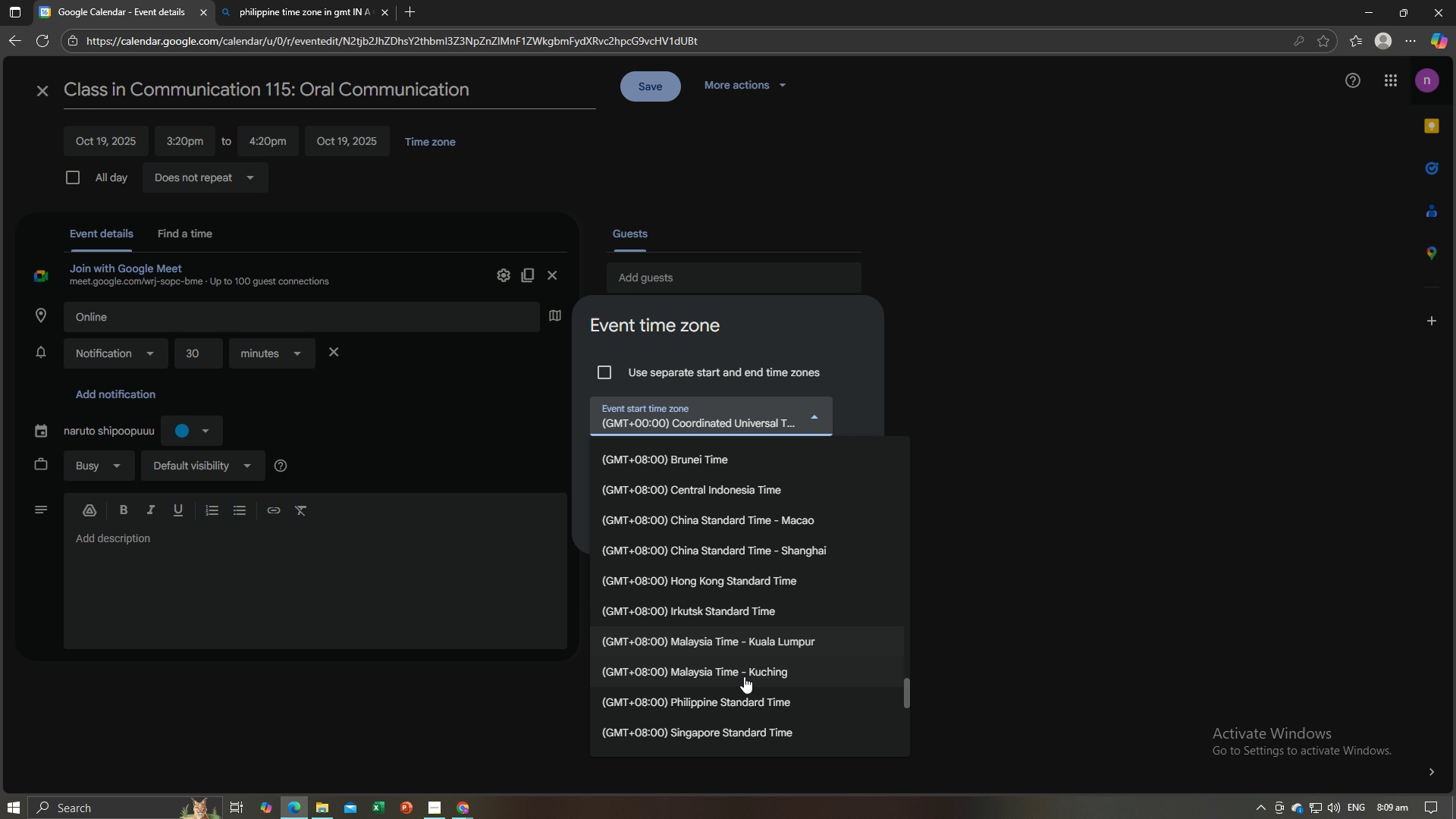 
left_click([744, 695])
 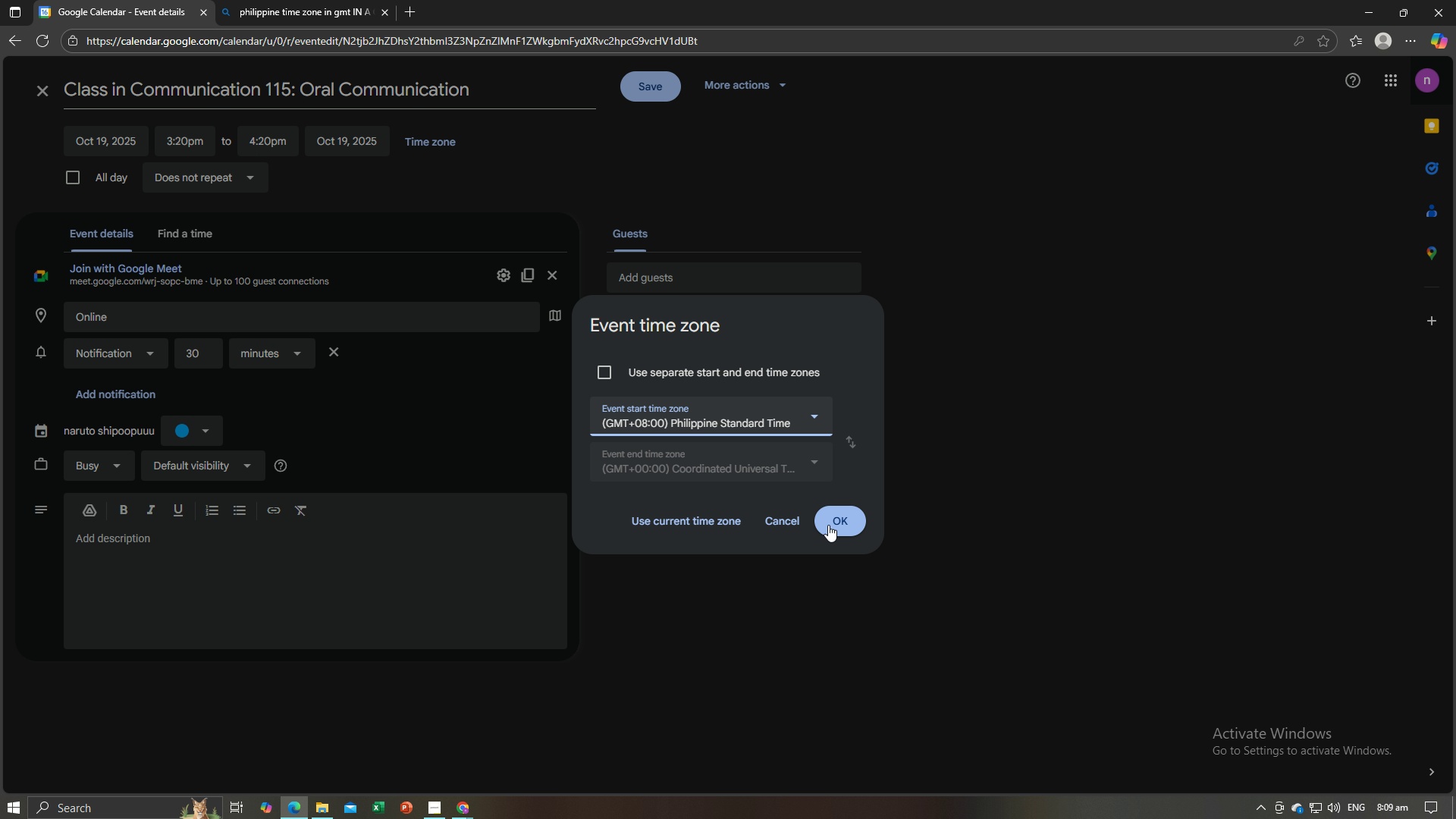 
left_click([831, 522])
 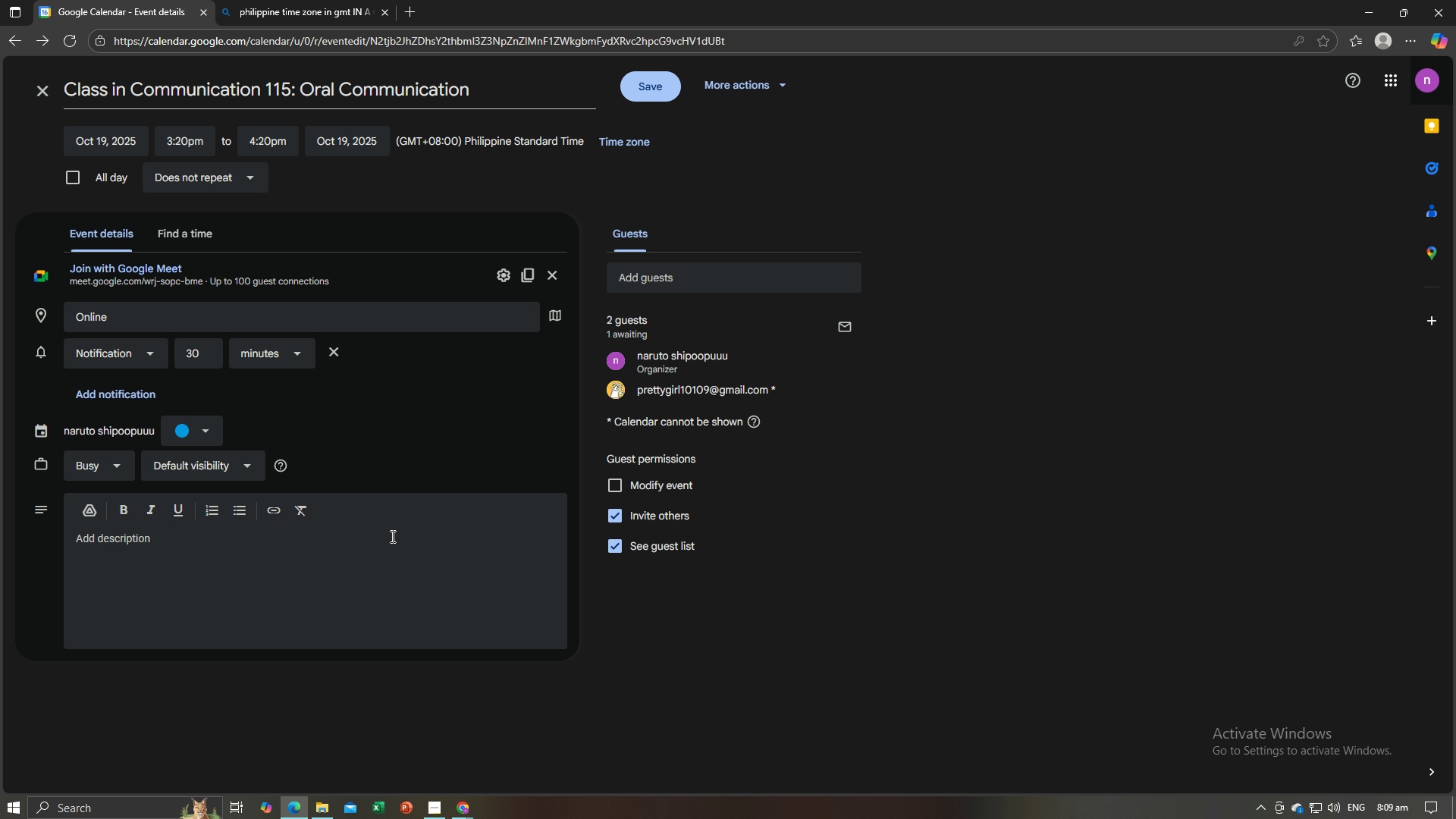 
wait(5.27)
 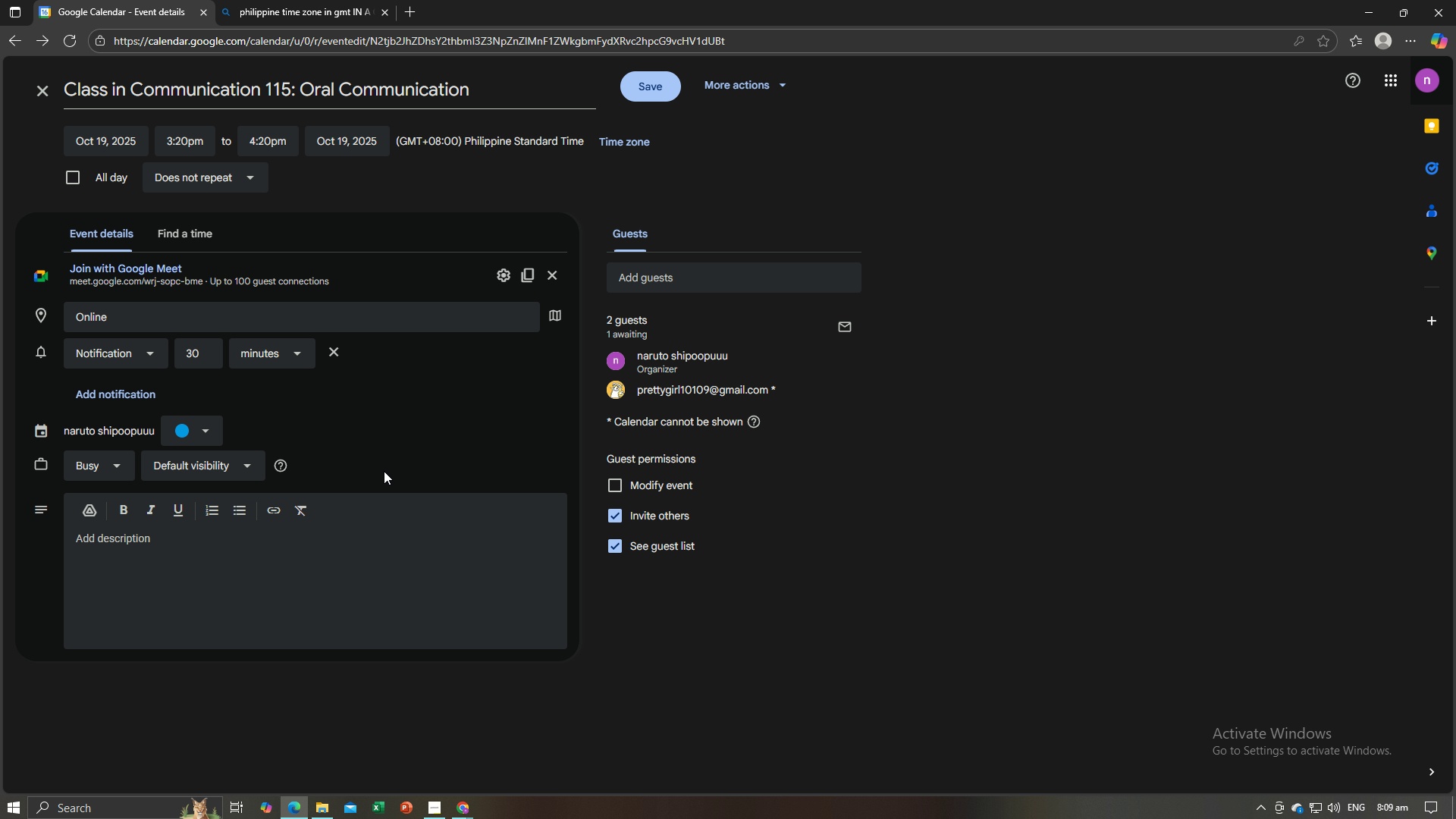 
left_click([317, 529])
 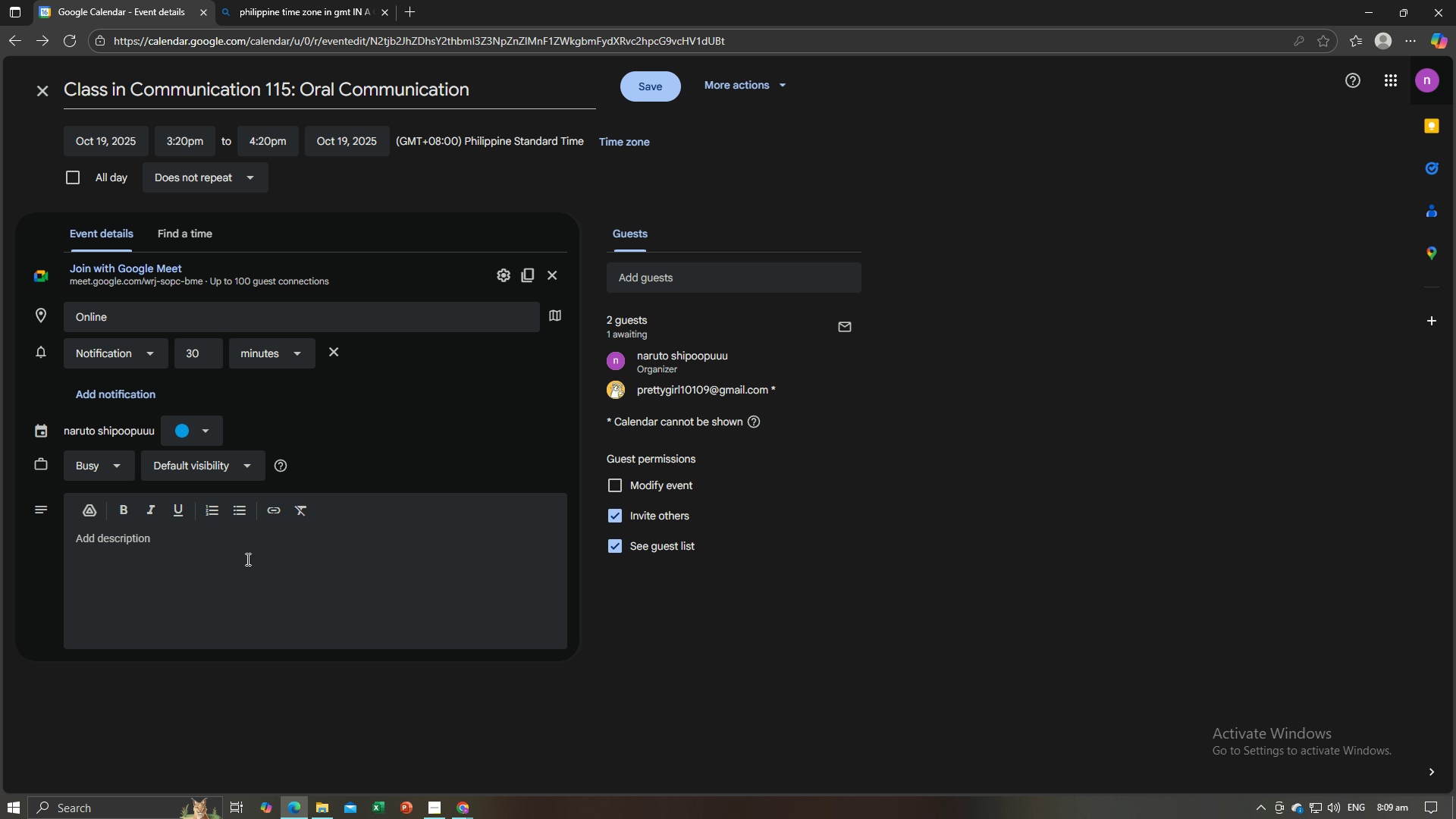 
type(ON)
key(Backspace)
type(nline Class with )
 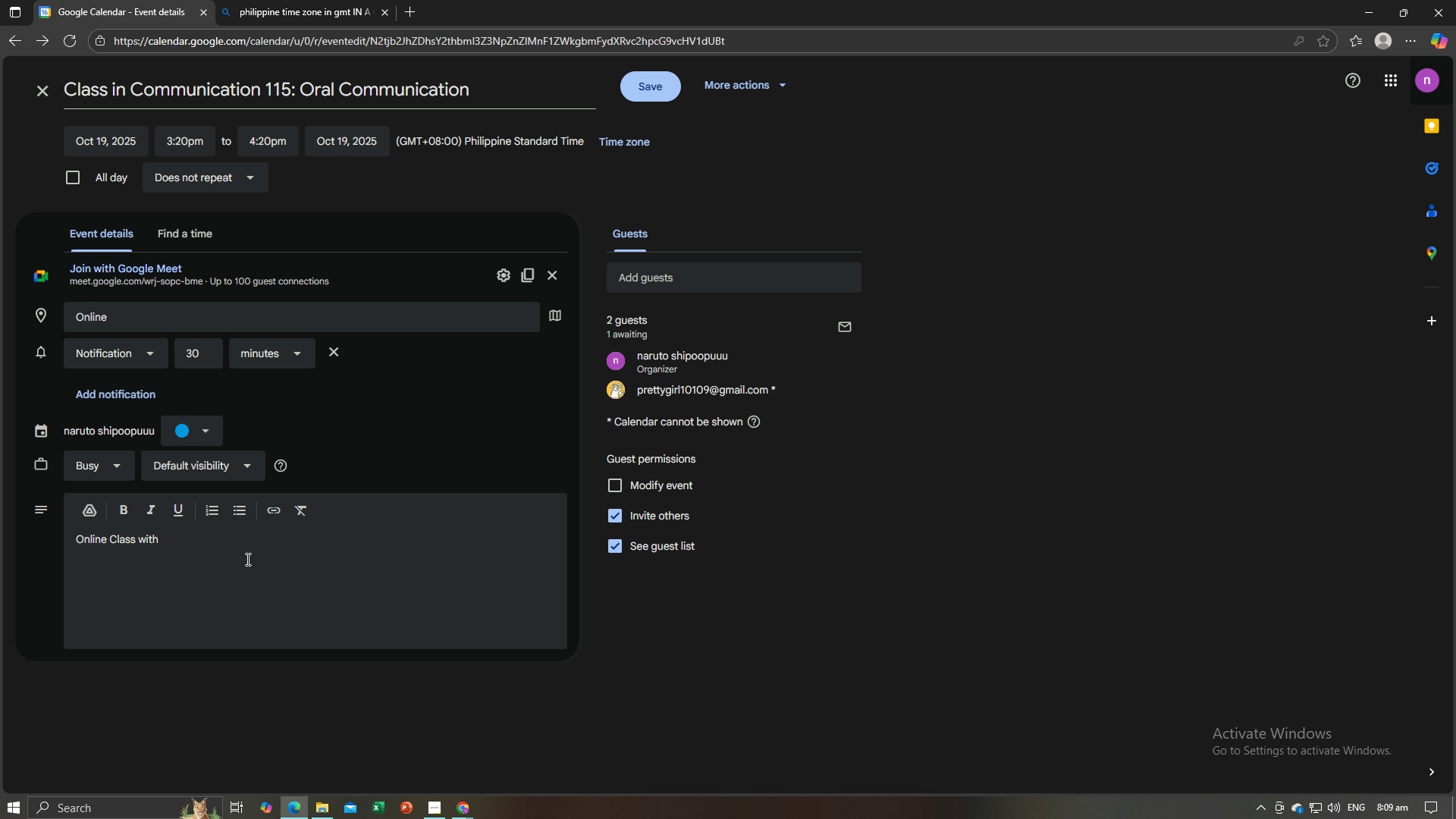 
key(Alt+AltLeft)
 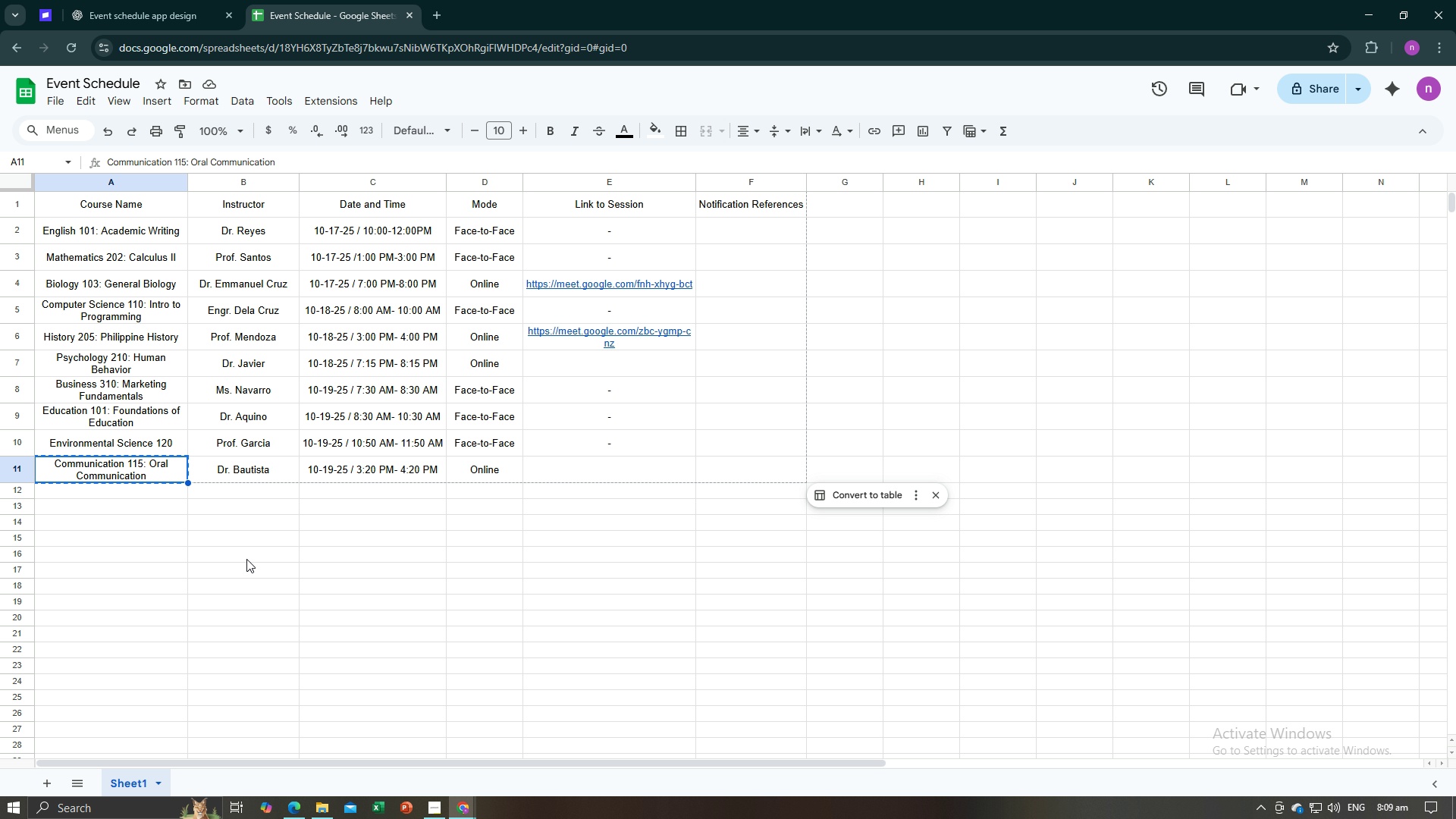 
key(Alt+Tab)
 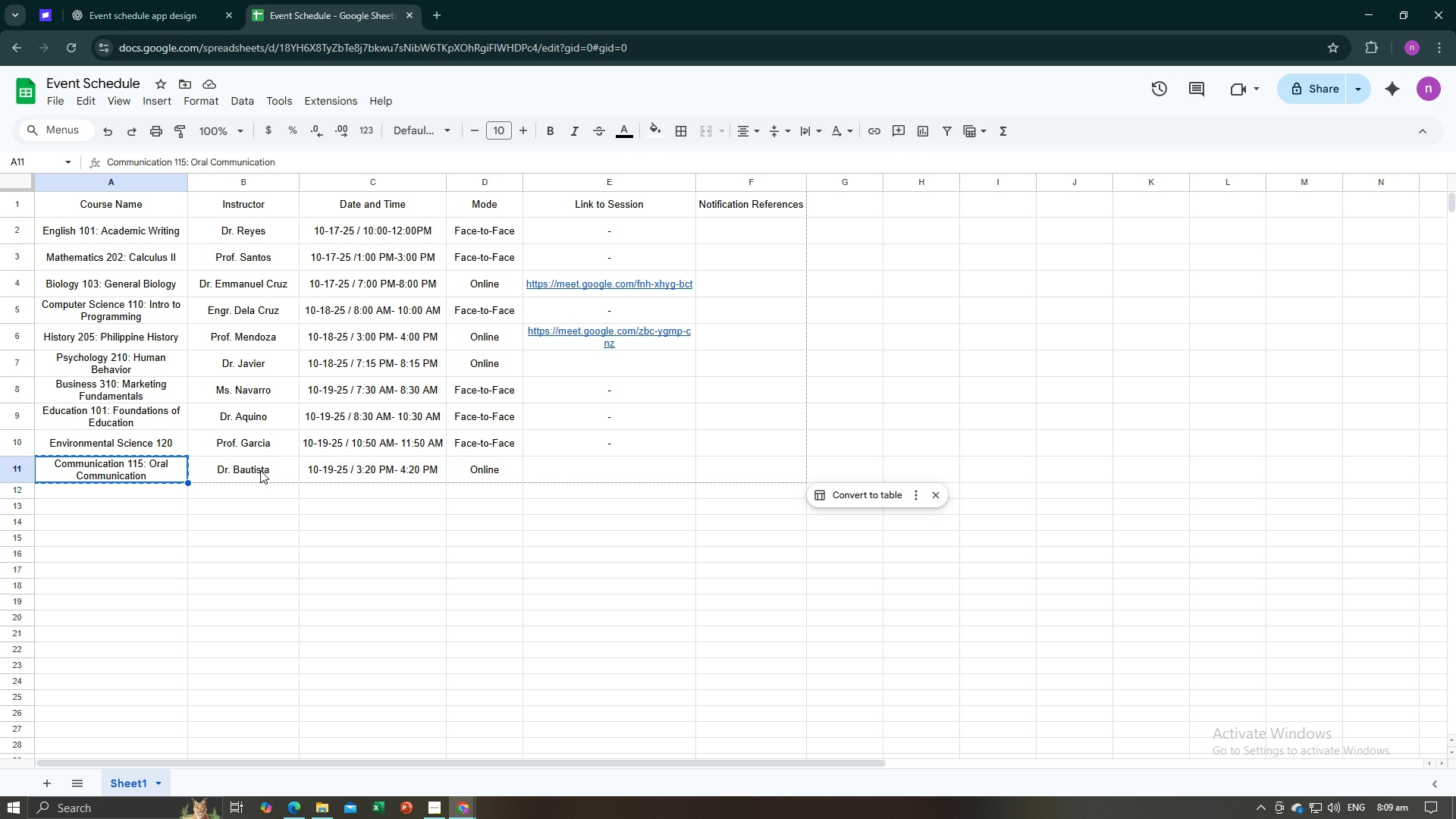 
left_click([260, 472])
 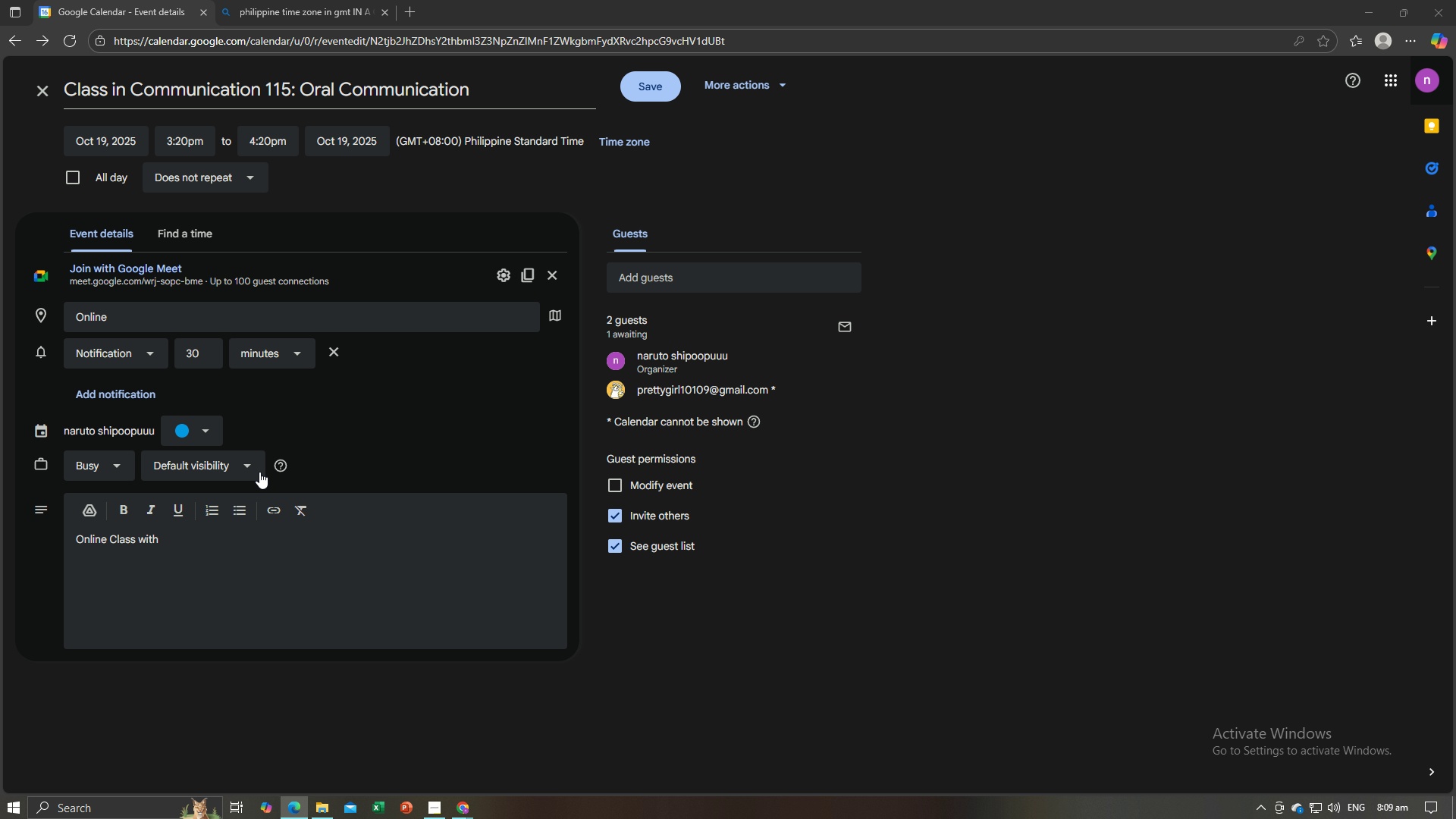 
key(Alt+AltLeft)
 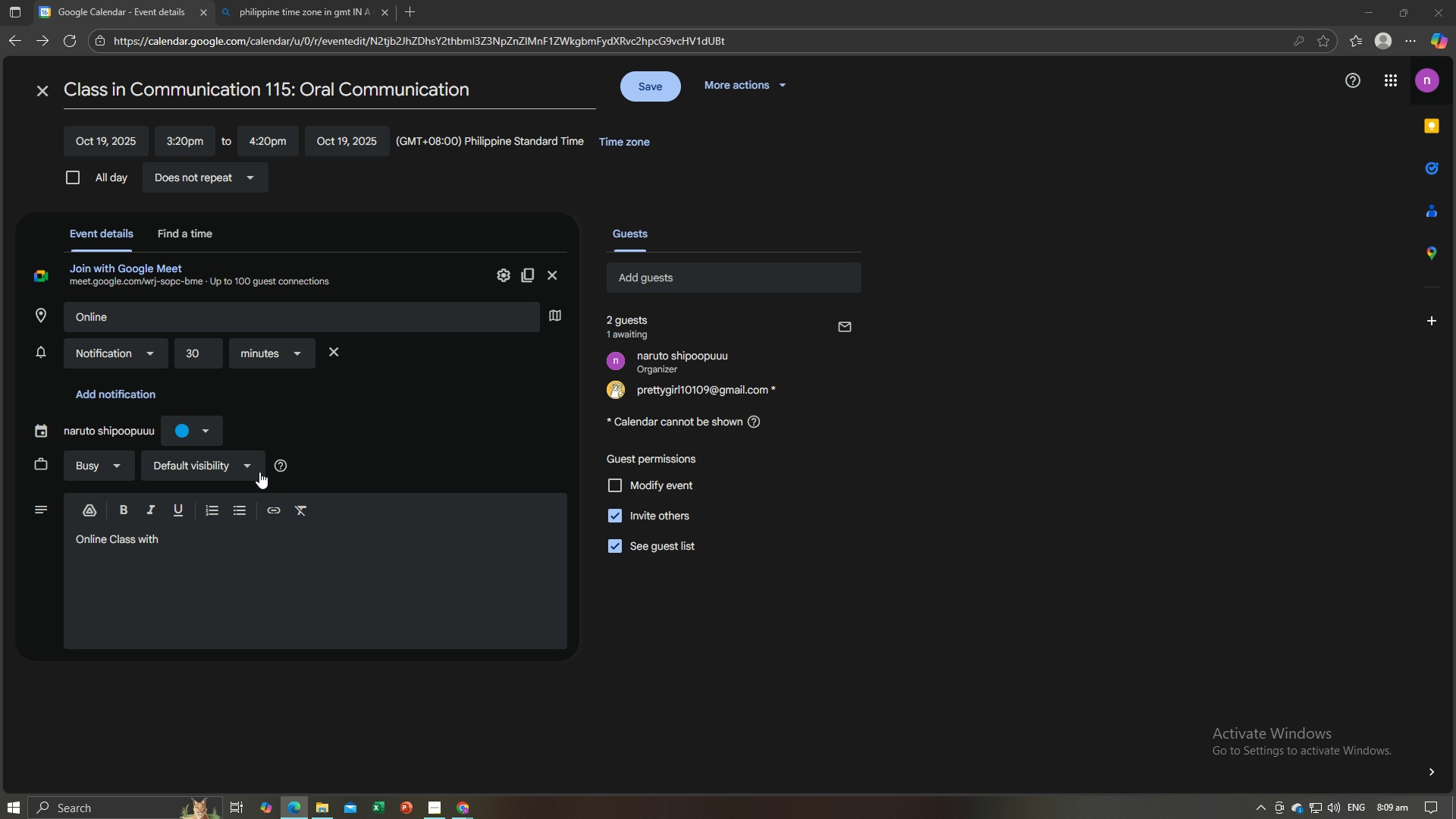 
key(Tab)
type(Dr. Rey Bautista in his class )
 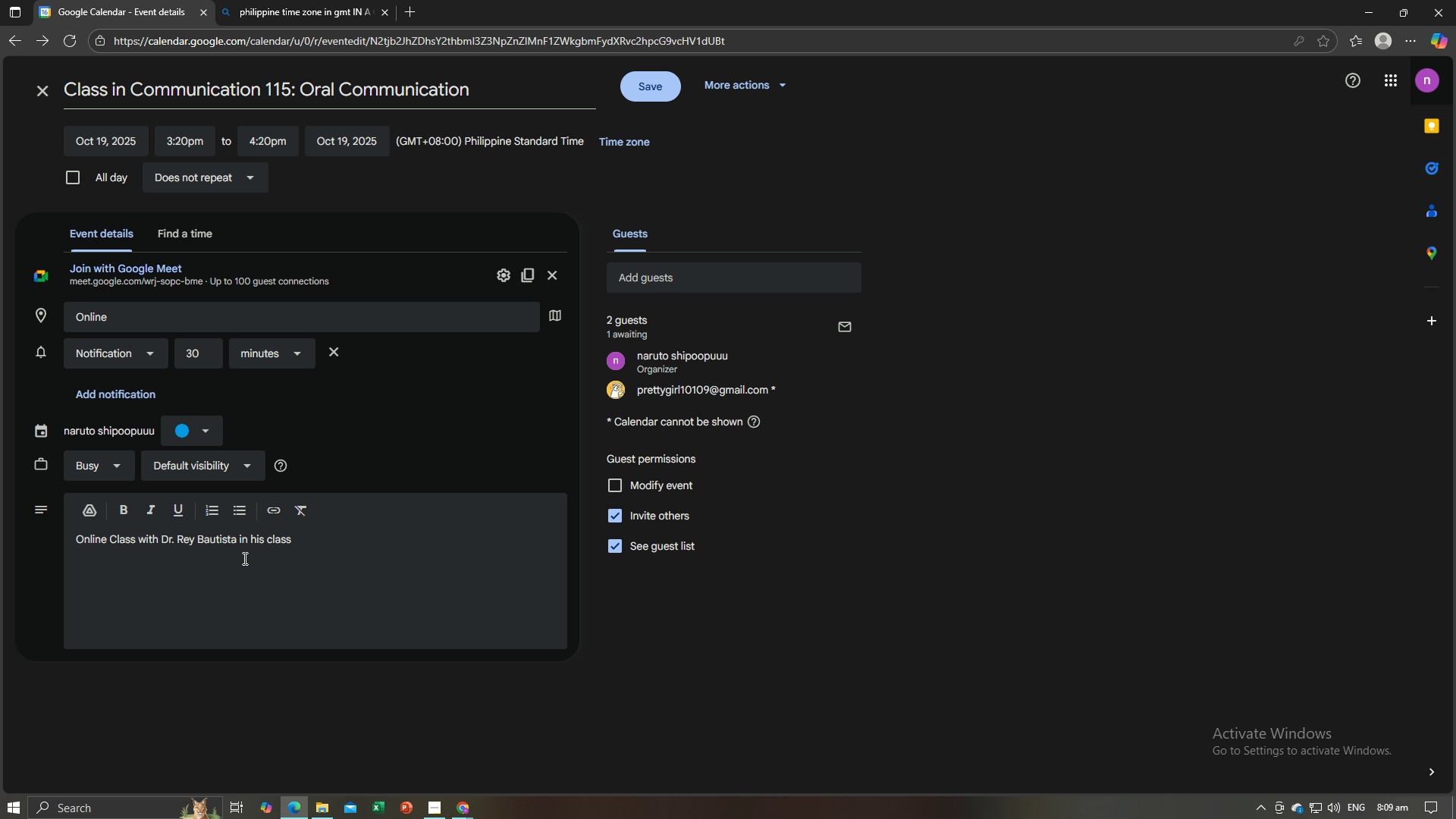 
key(Control+C)
 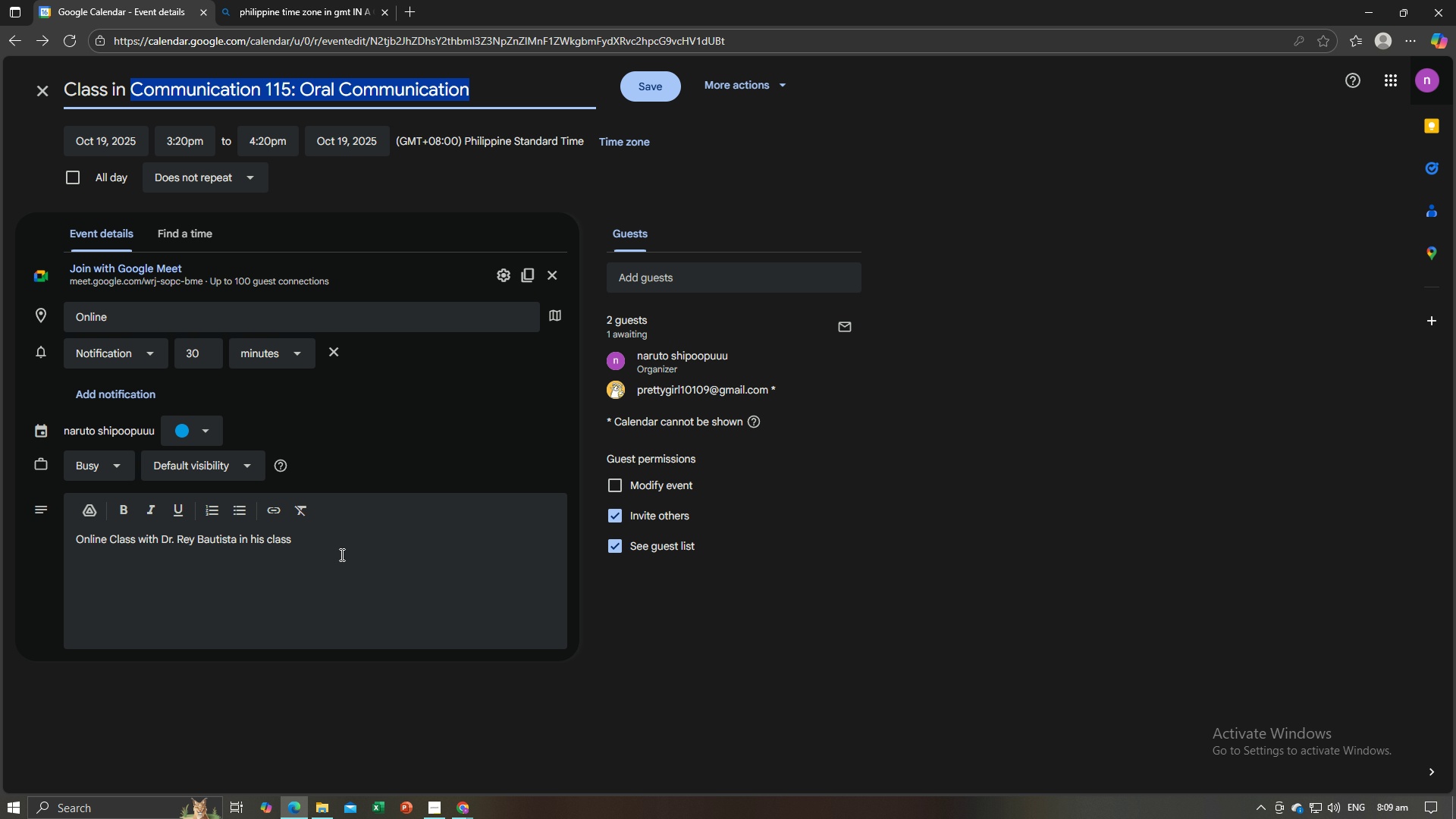 
left_click([340, 554])
 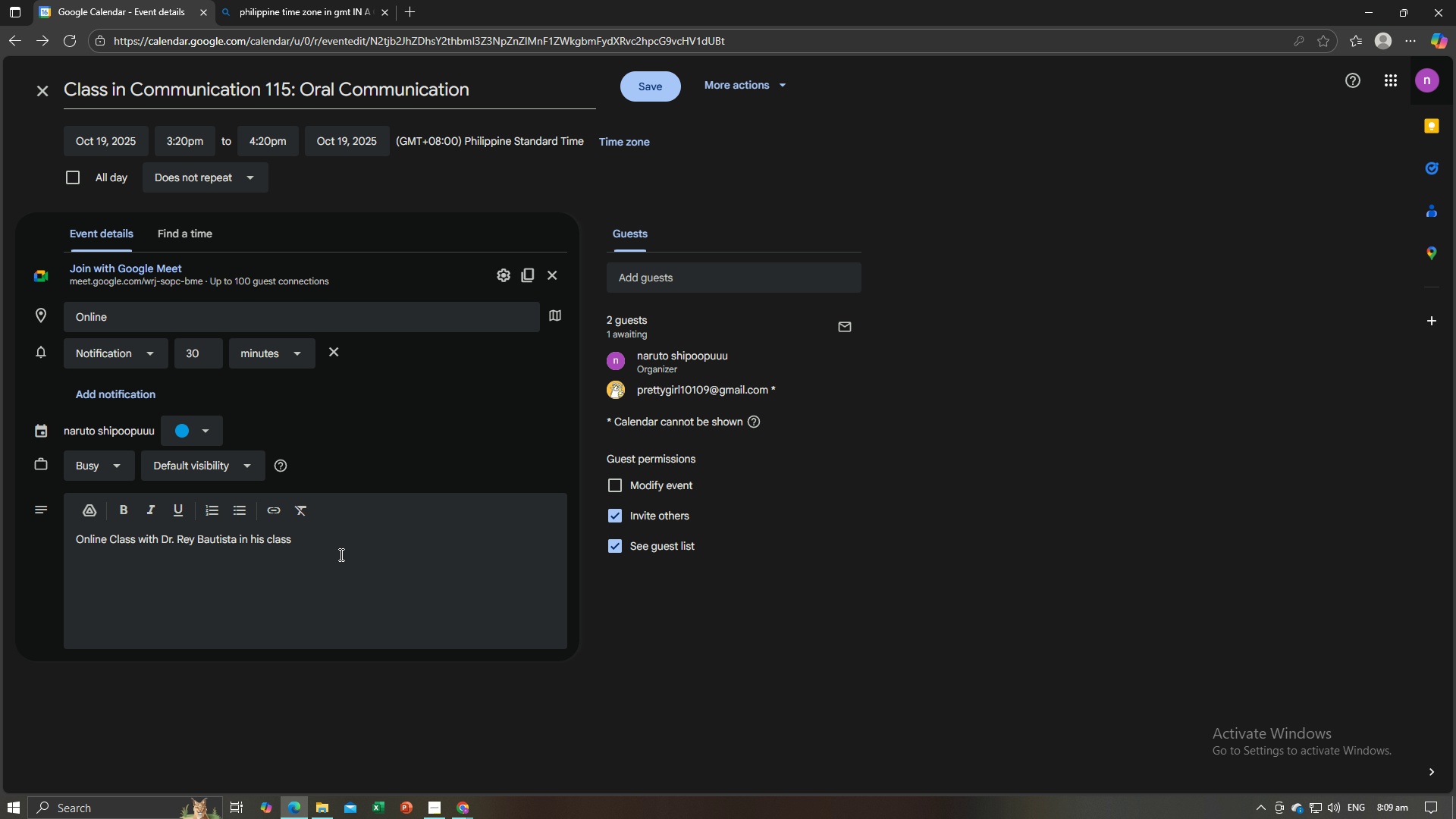 
key(Control+V)
 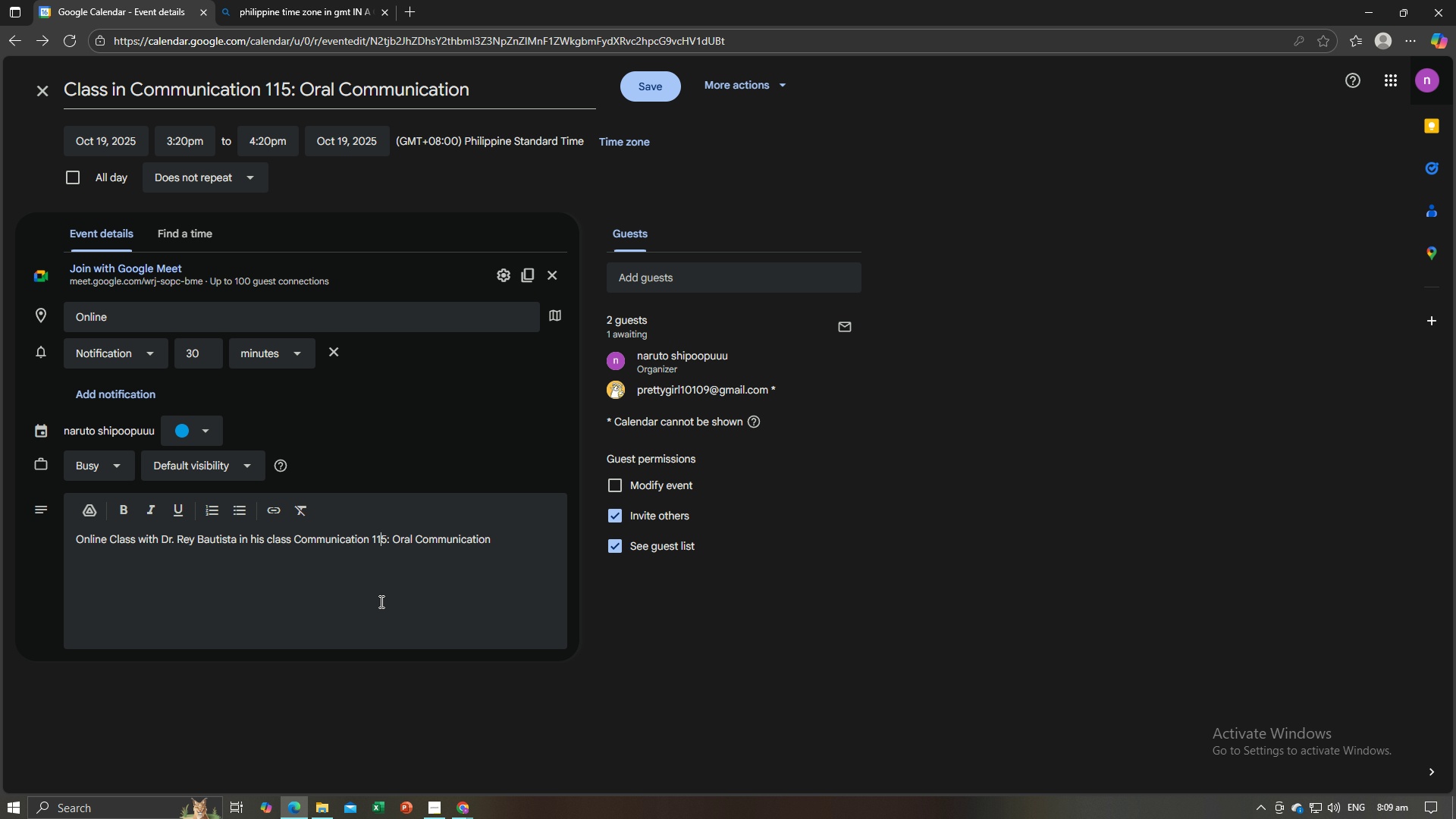 
left_click([380, 601])
 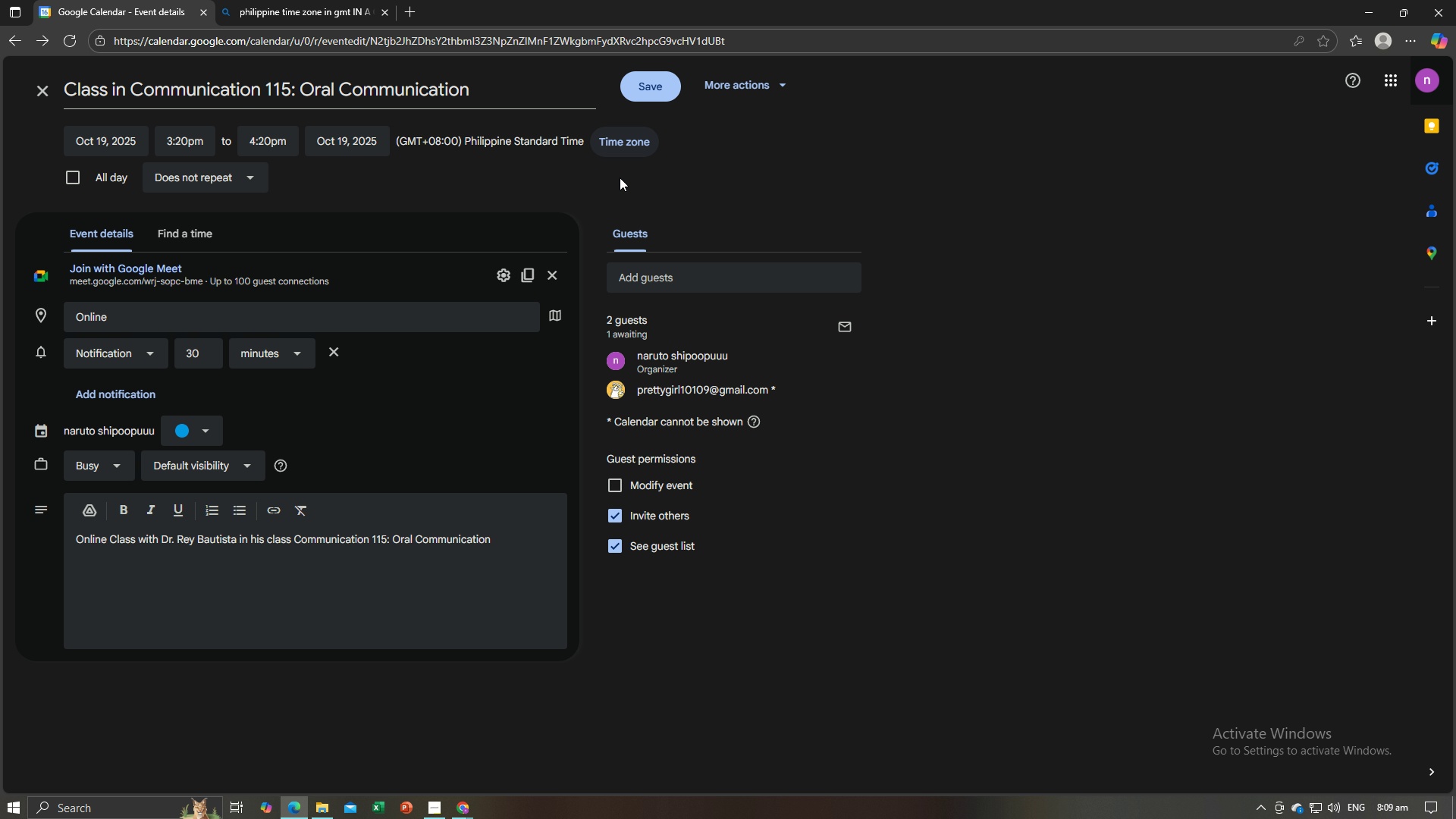 
left_click([529, 277])
 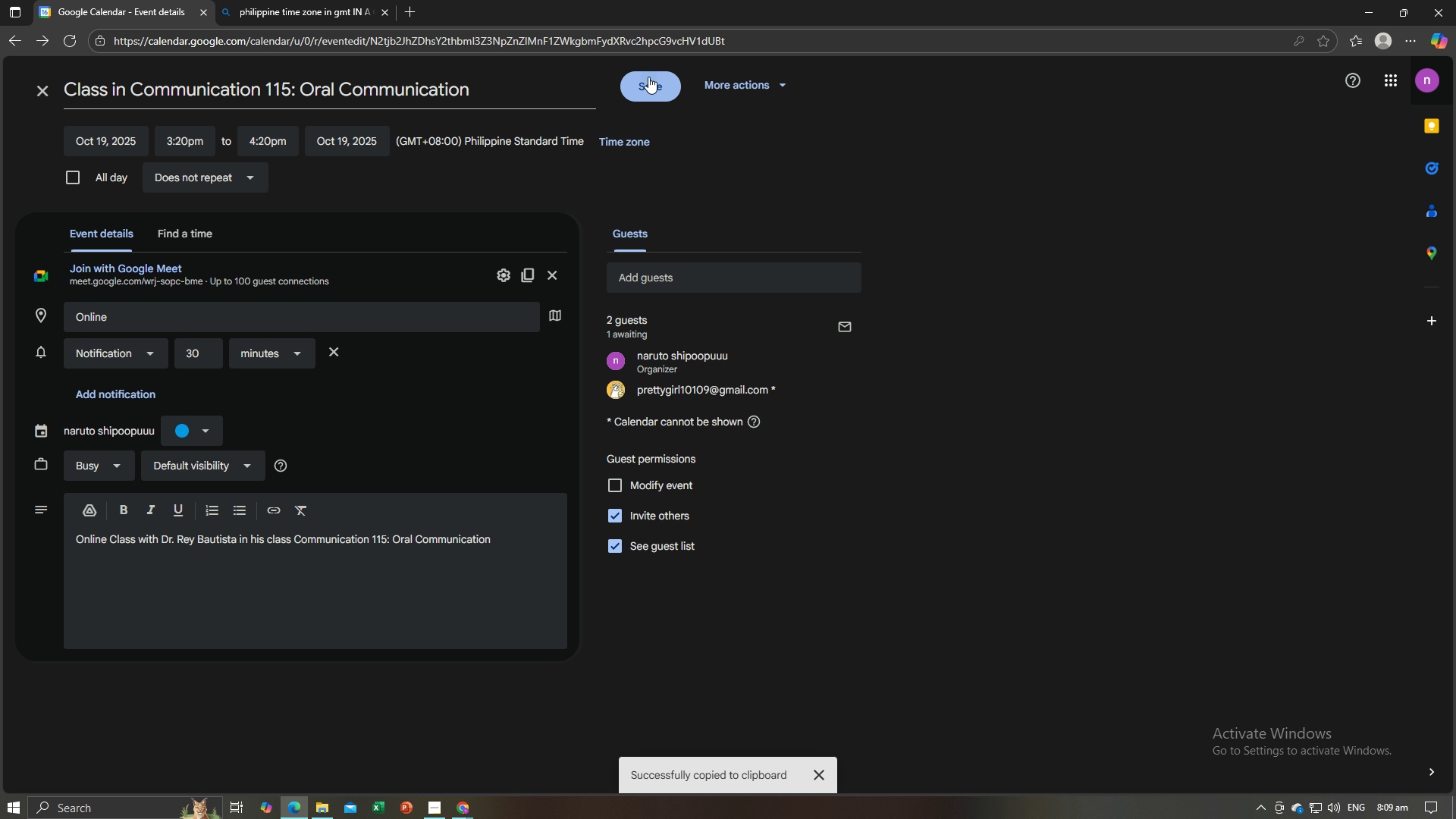 
left_click([648, 77])
 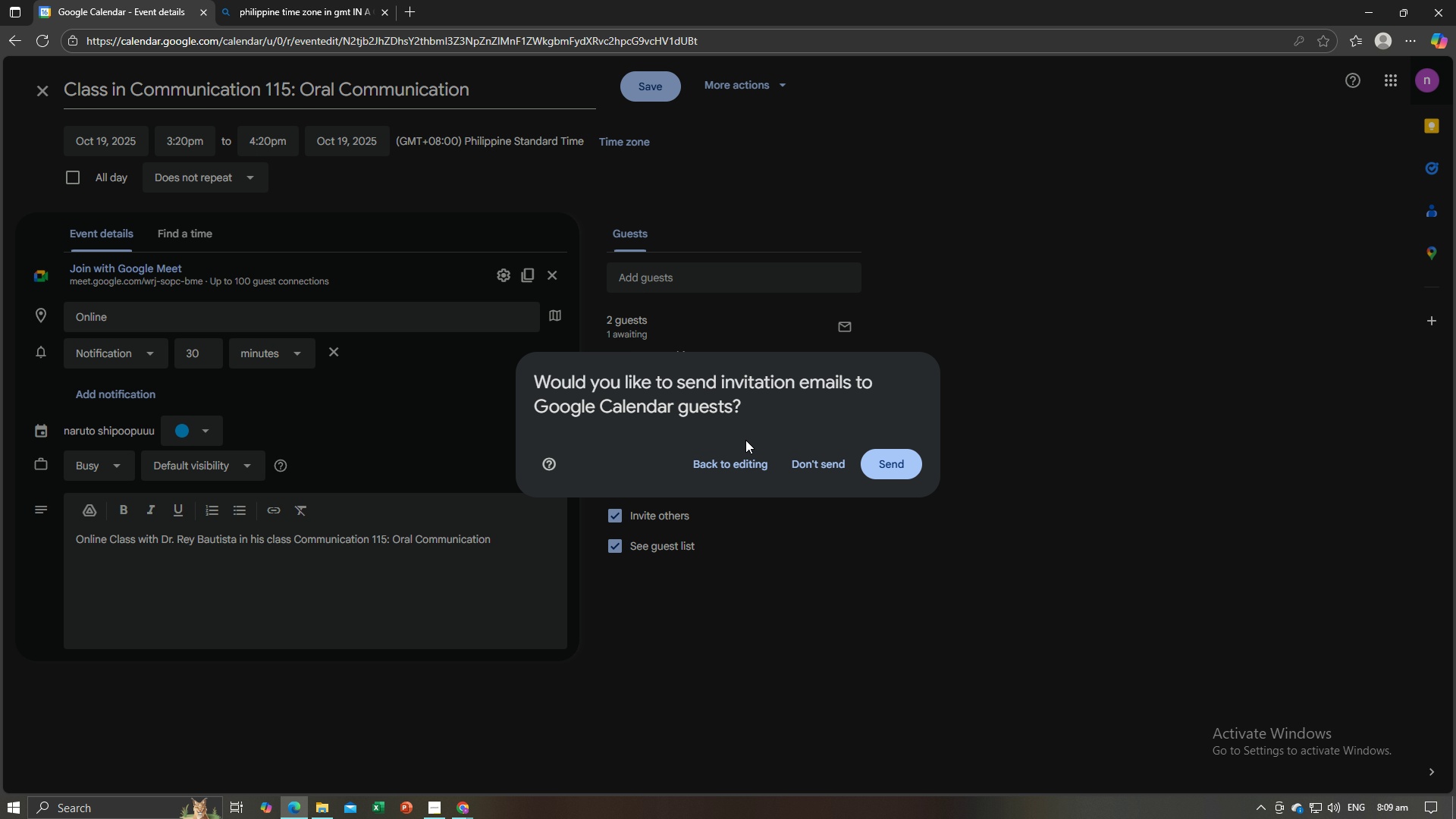 
left_click([762, 465])
 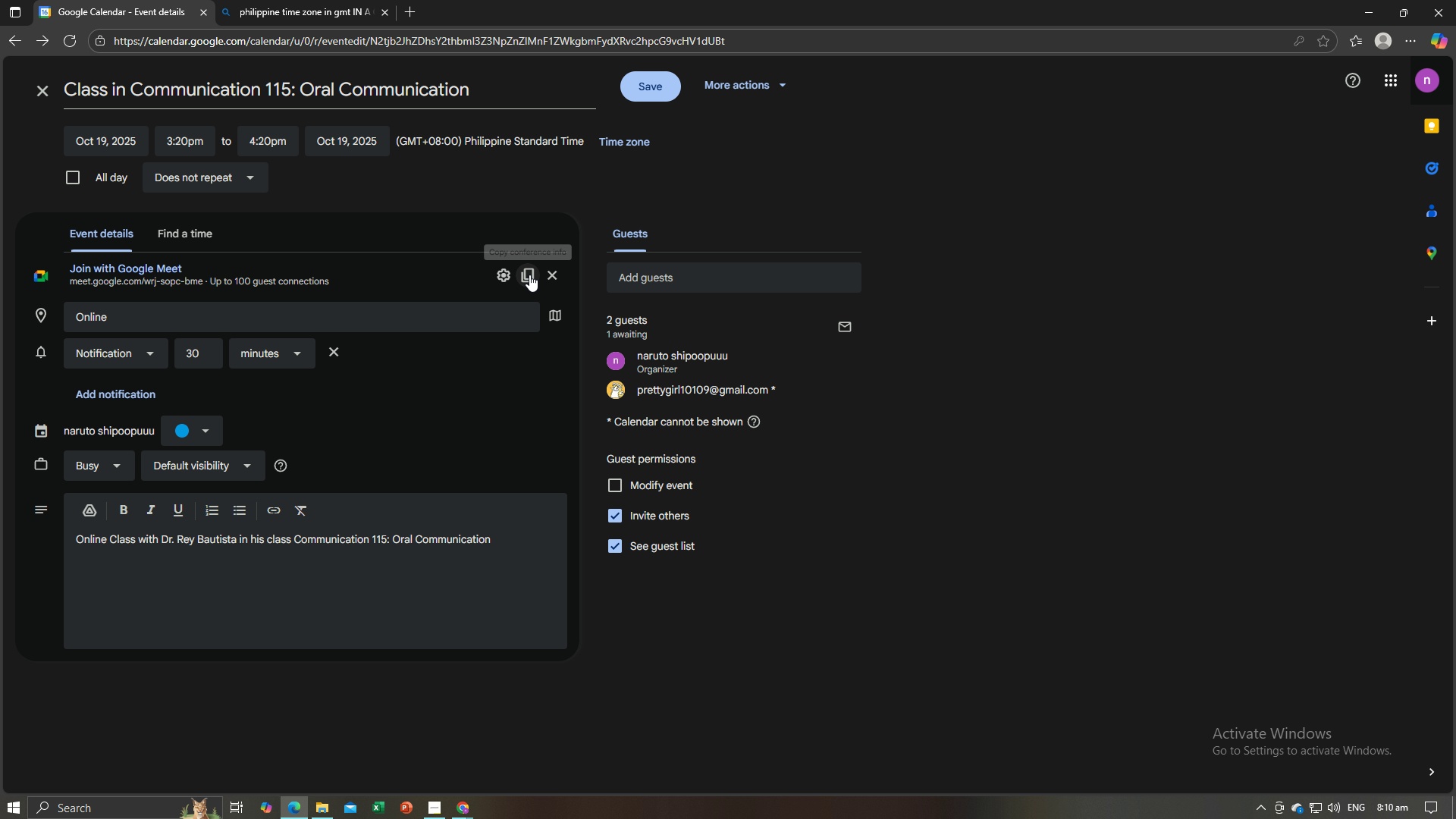 
left_click([529, 275])
 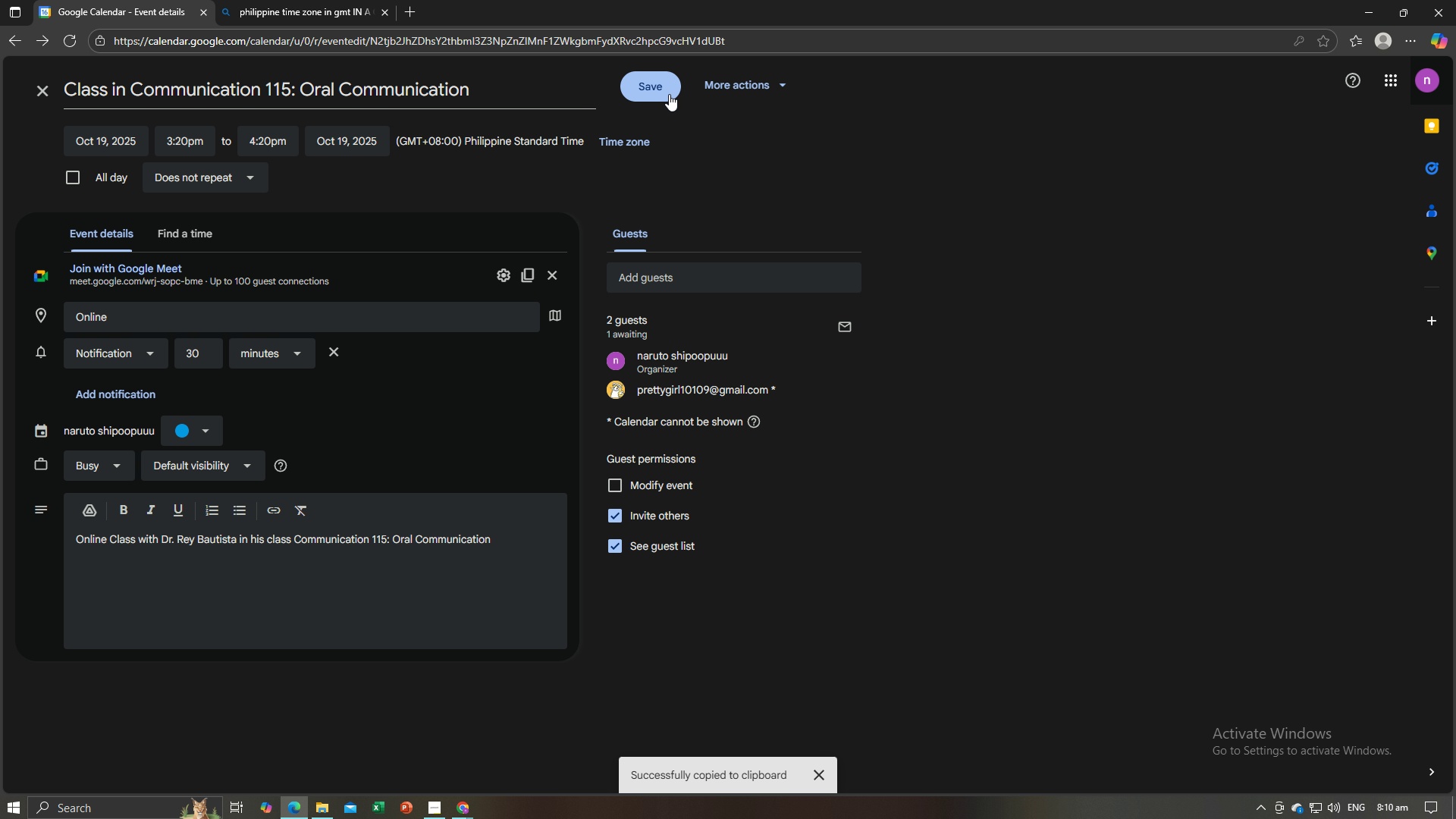 
left_click([658, 90])
 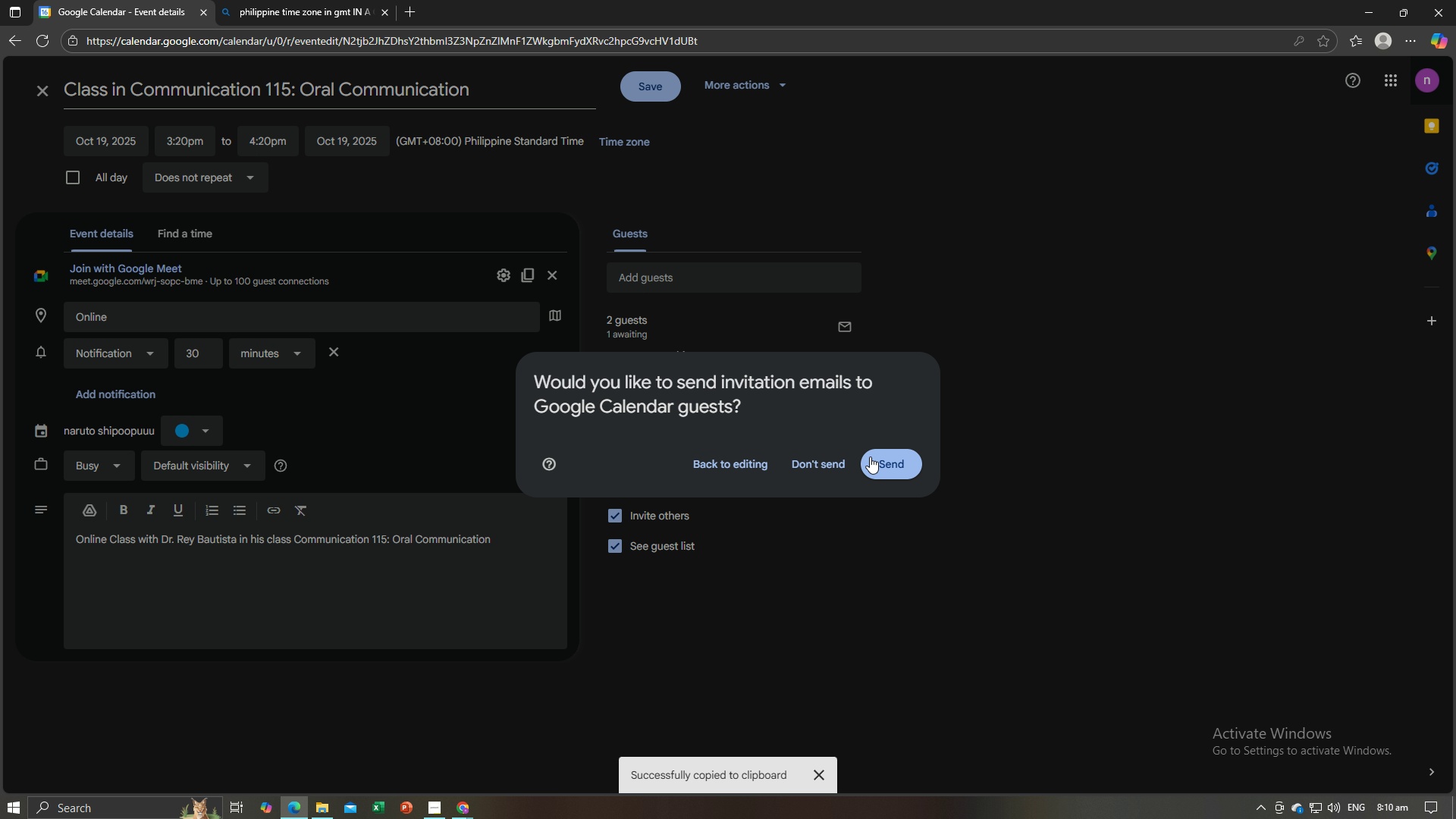 
left_click([870, 457])
 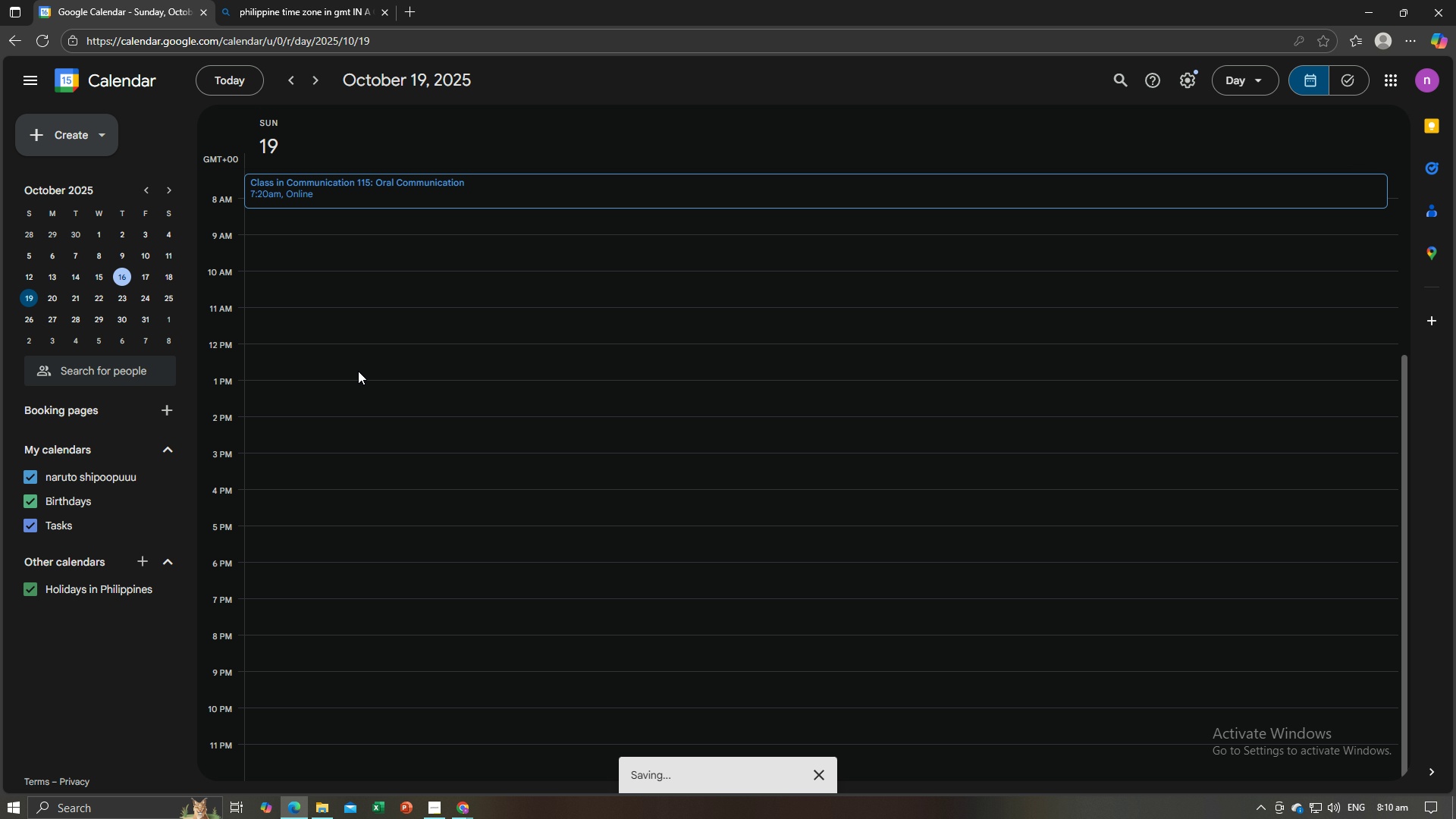 
key(Alt+AltLeft)
 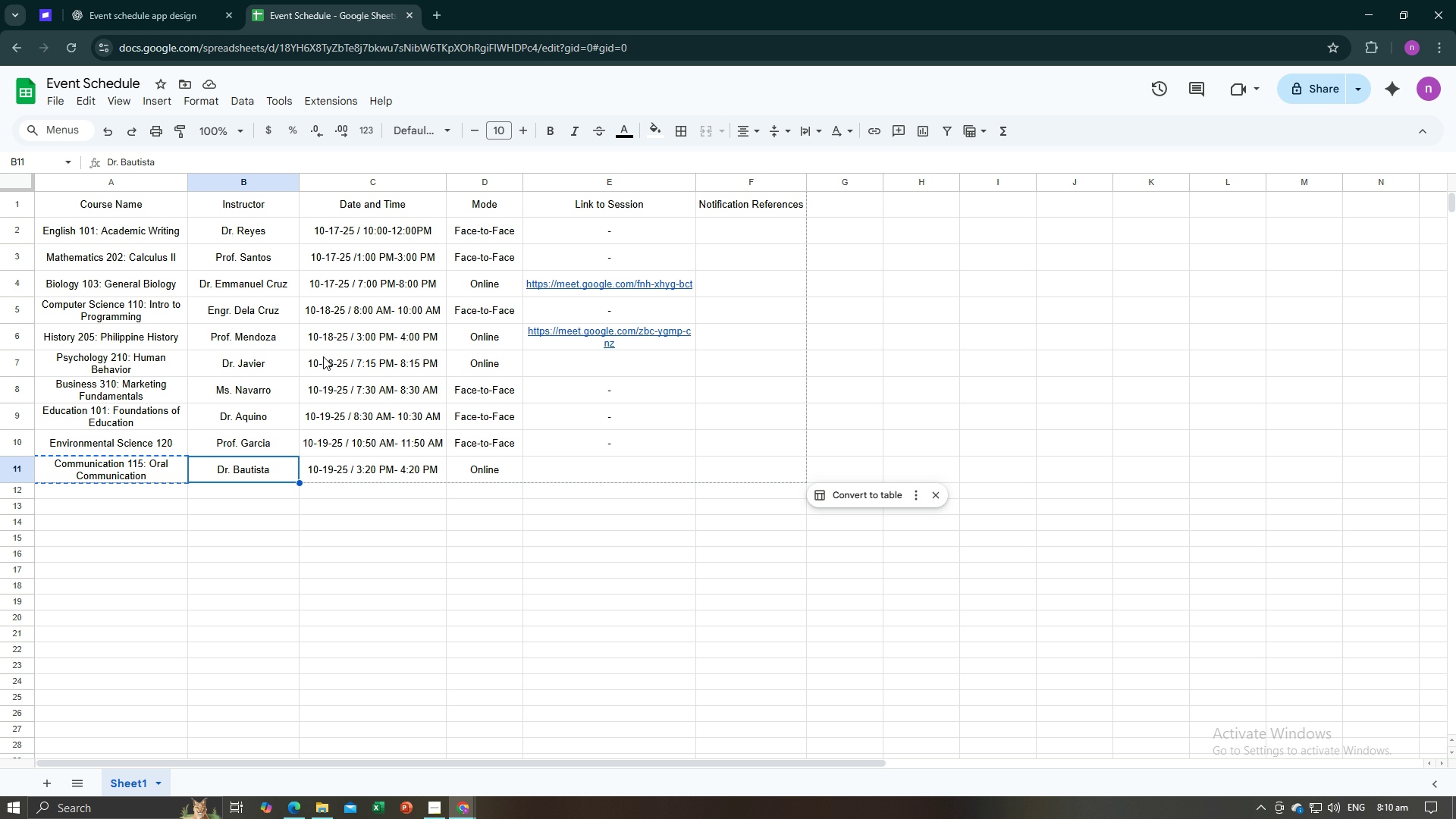 
key(Alt+Tab)
 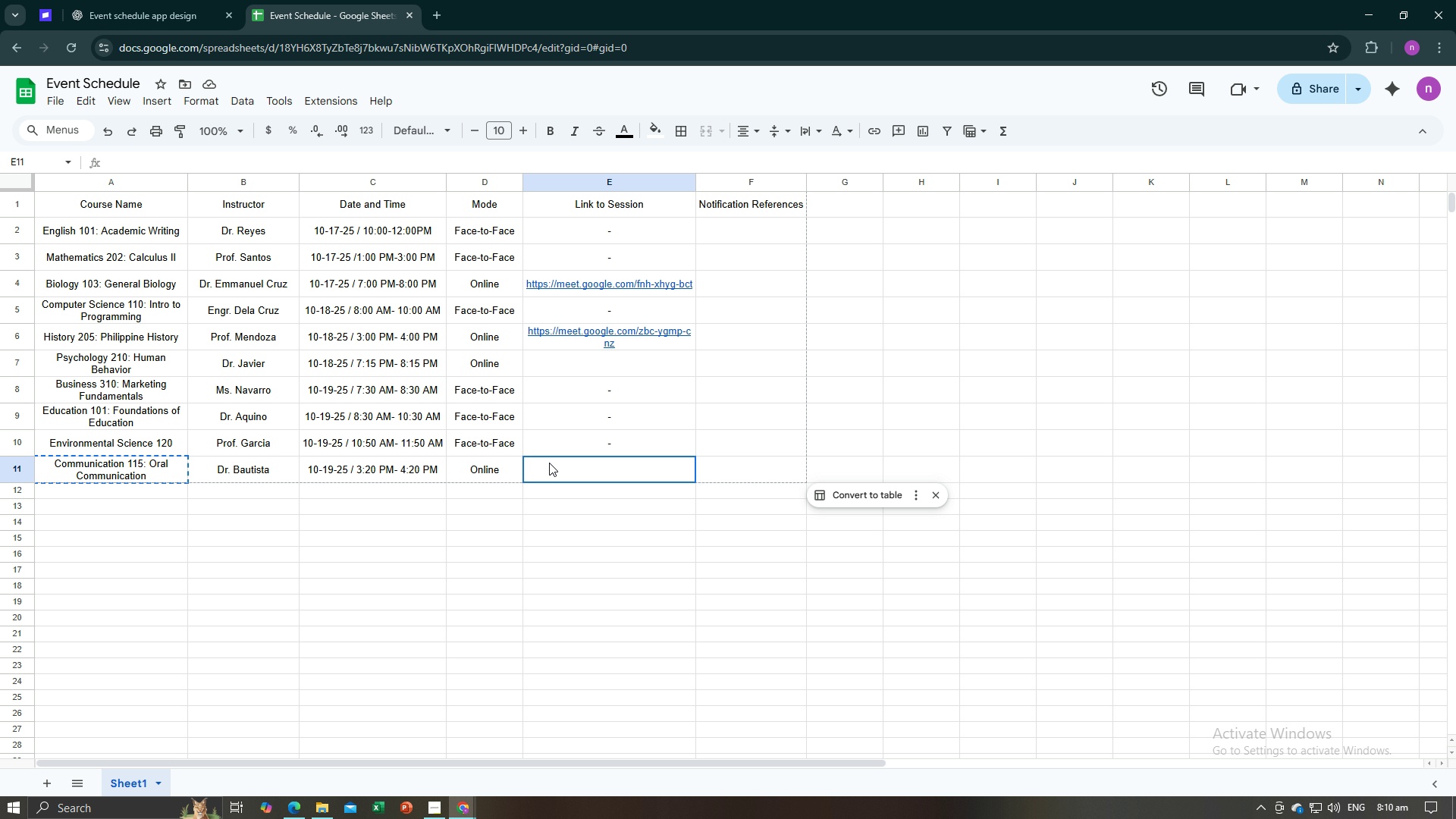 
double_click([549, 463])
 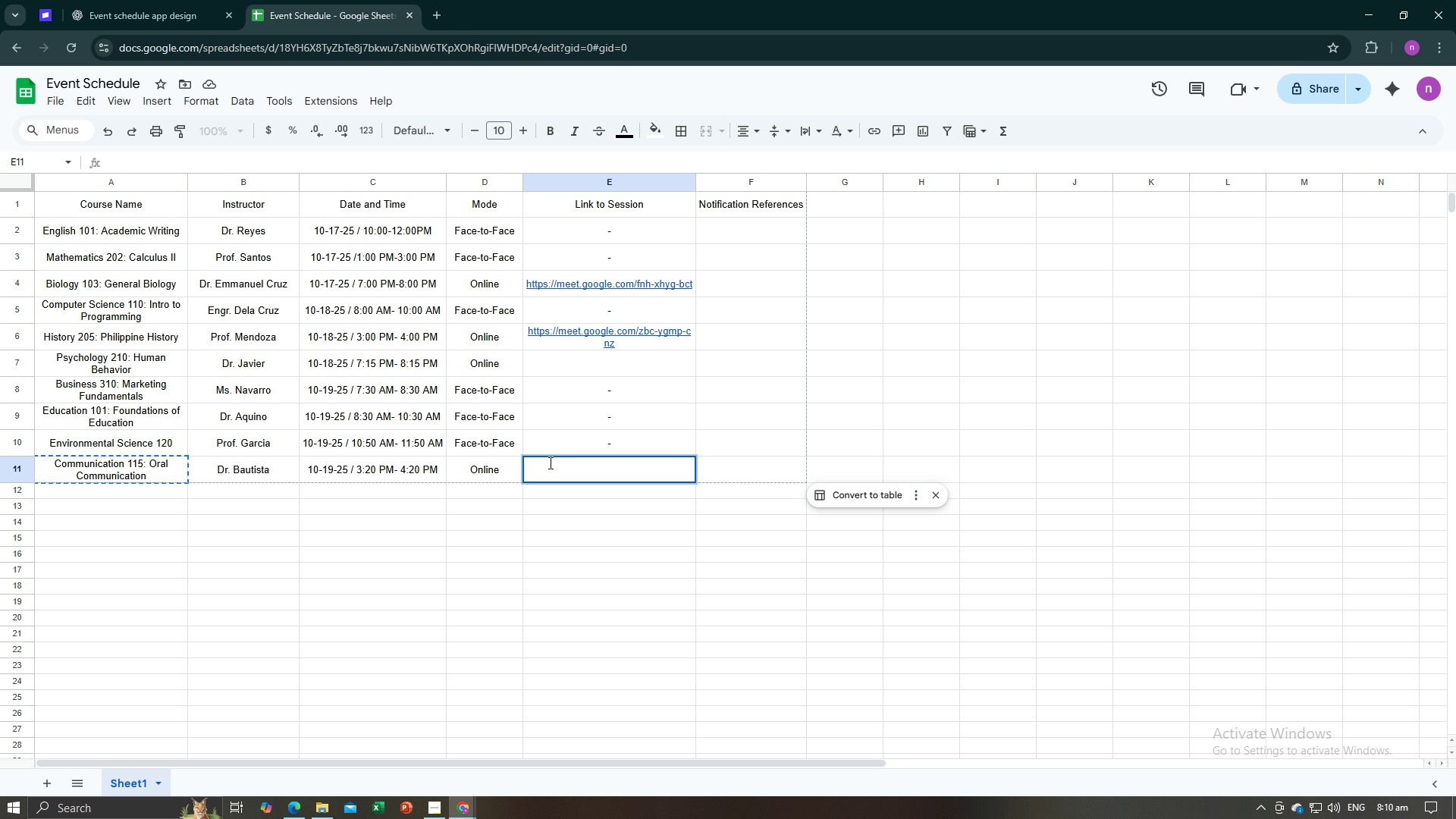 
hold_key(key=ControlLeft, duration=0.44)
 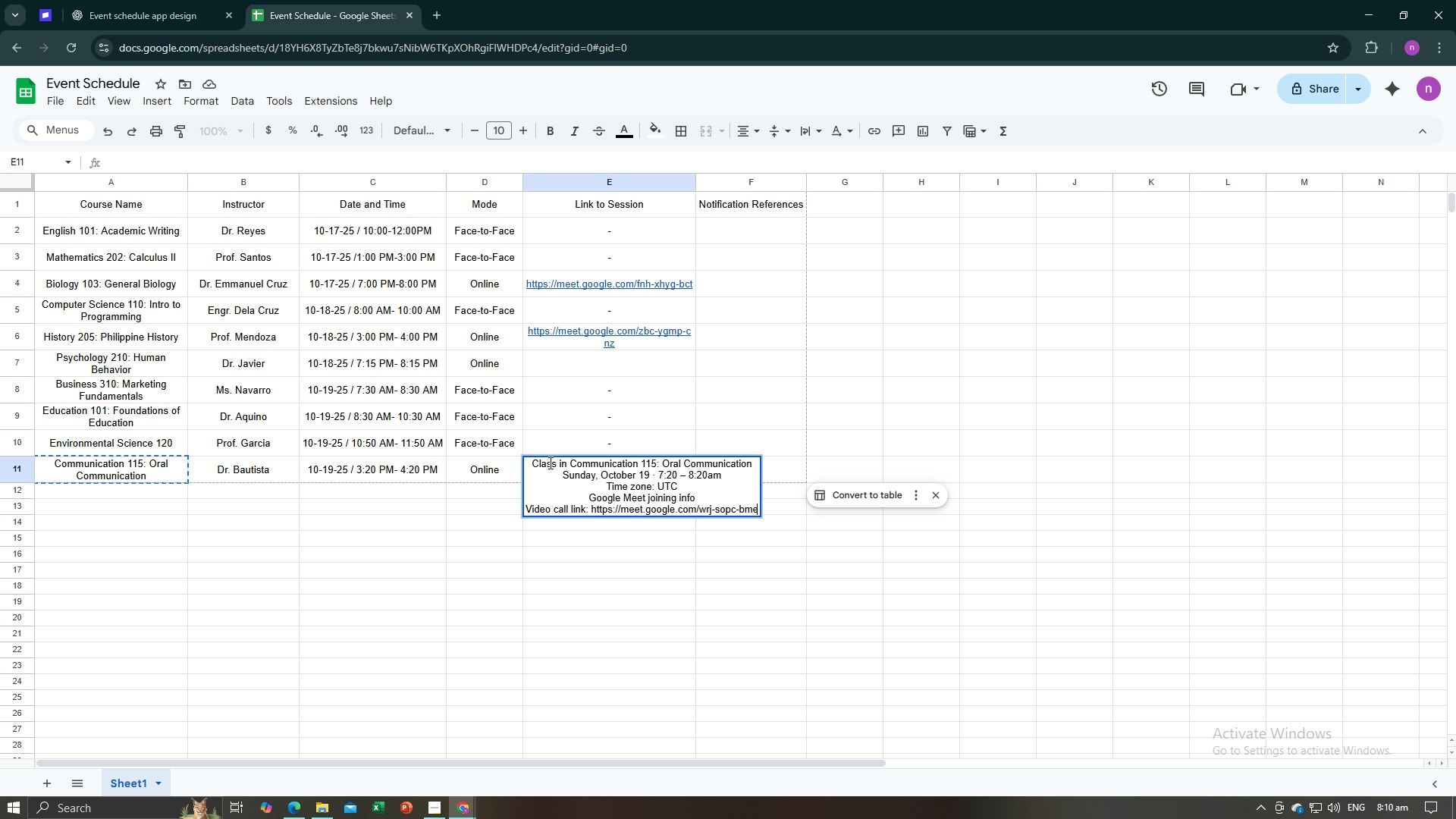 
key(V)
 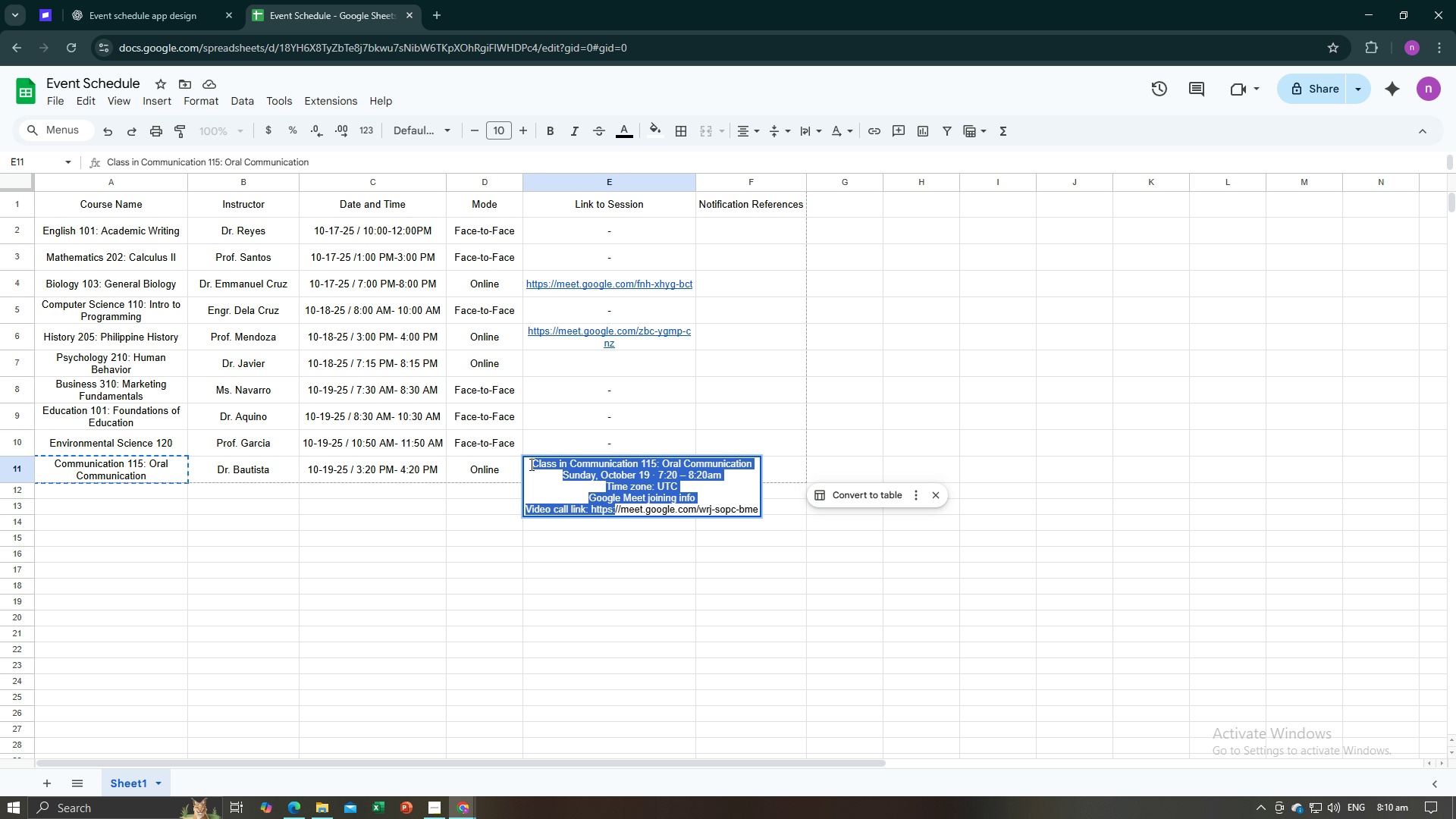 
wait(9.84)
 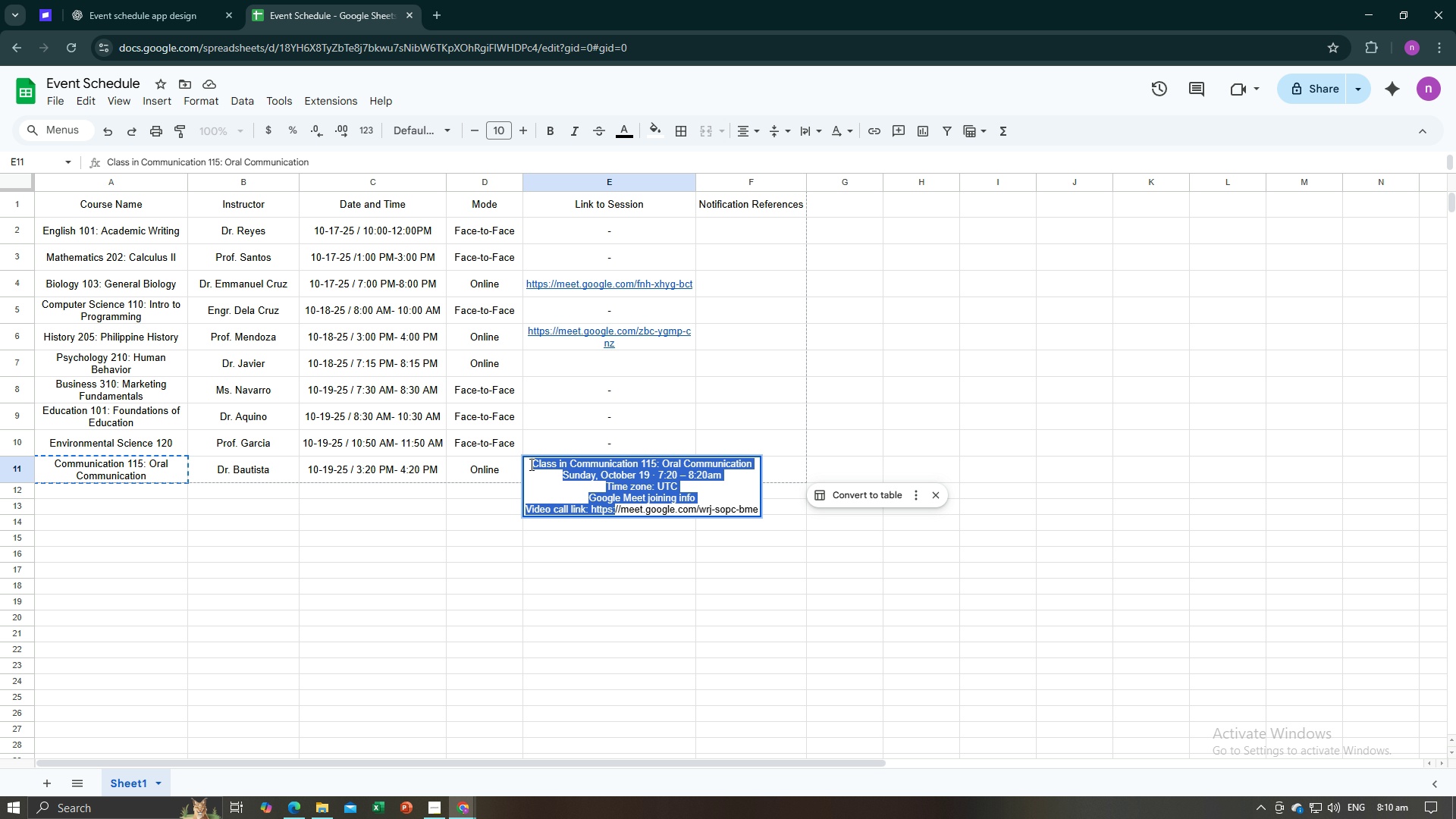 
key(Alt+AltLeft)
 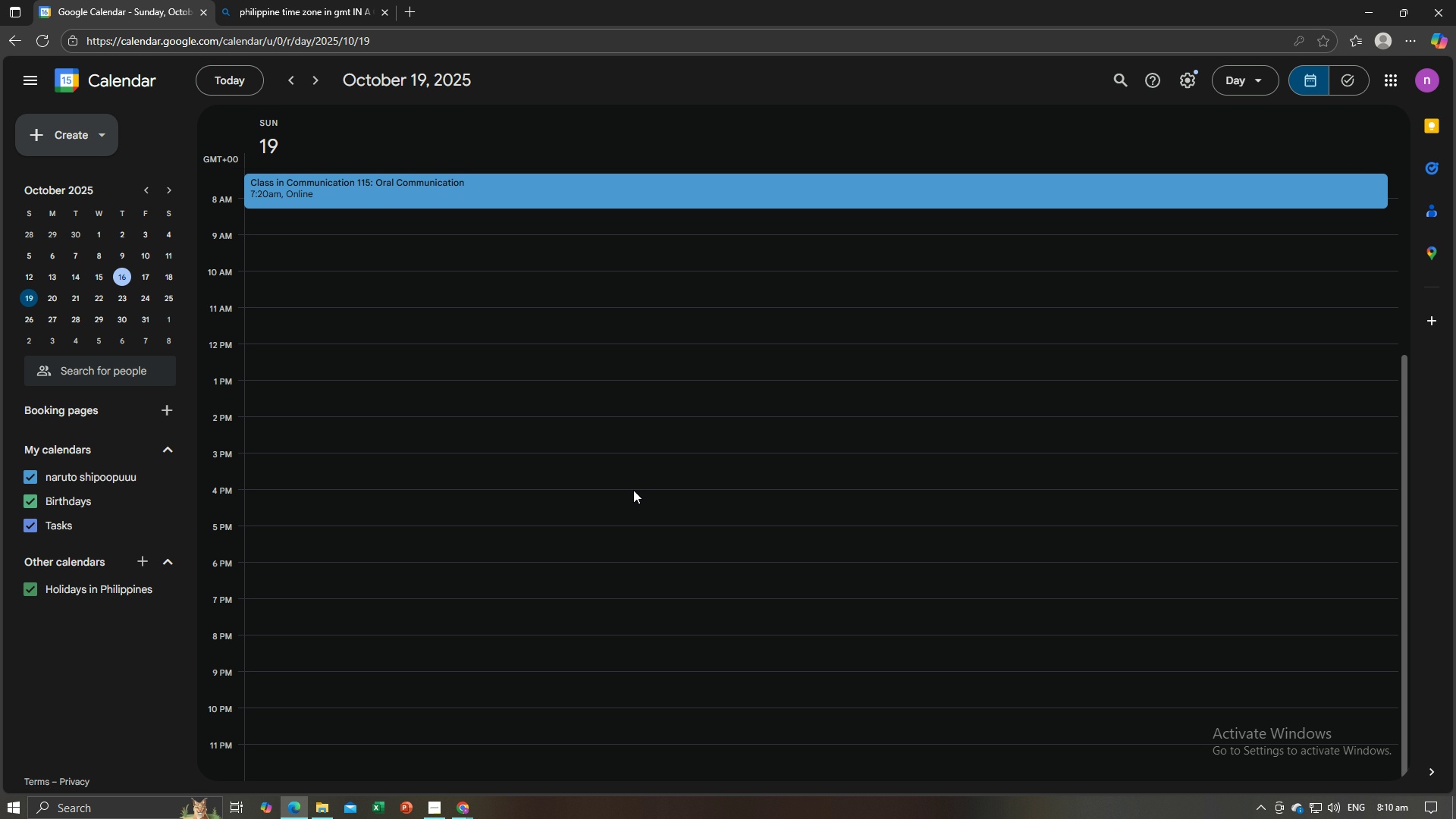 
key(Alt+Tab)
 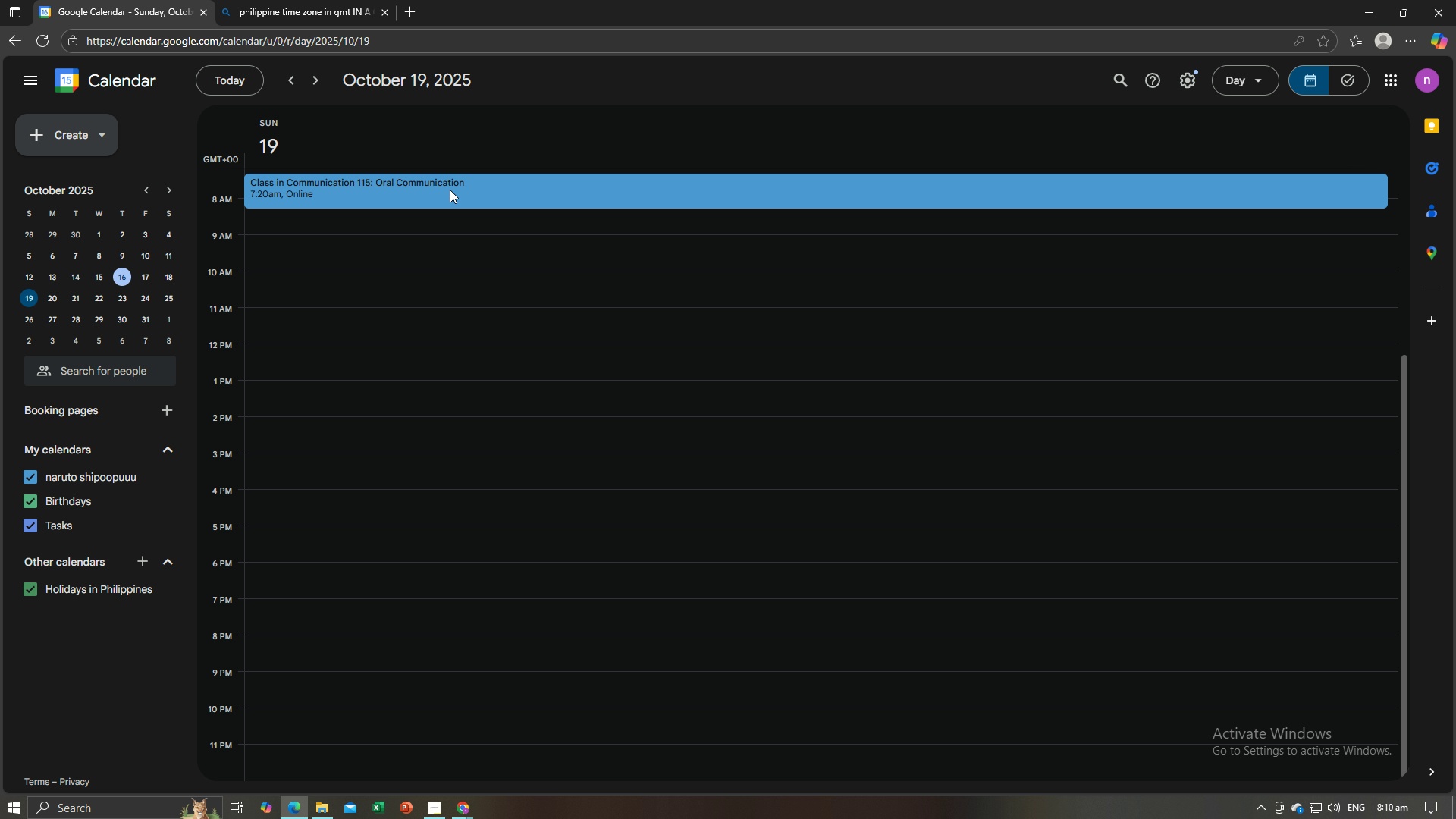 
double_click([450, 190])
 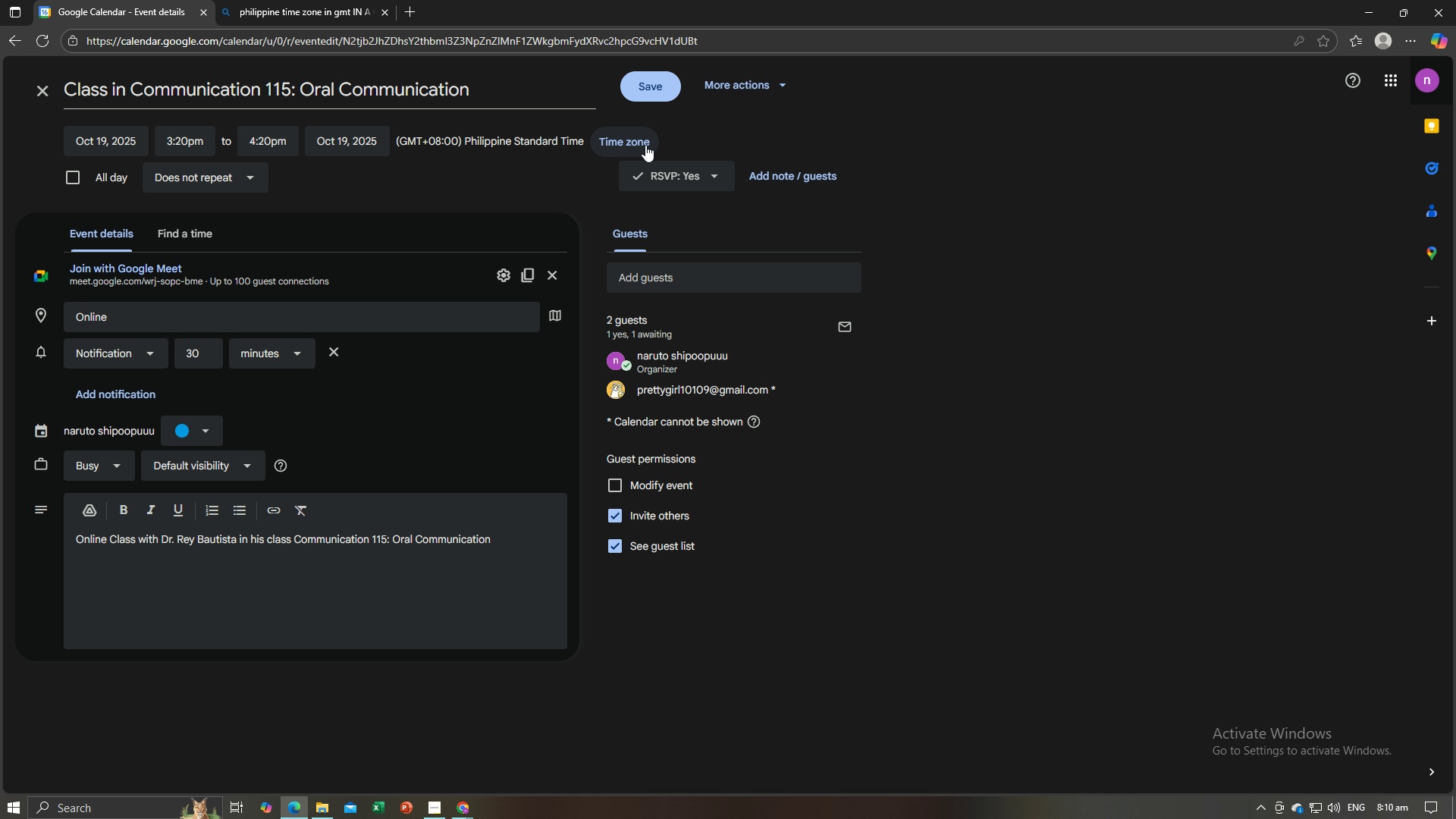 
wait(5.33)
 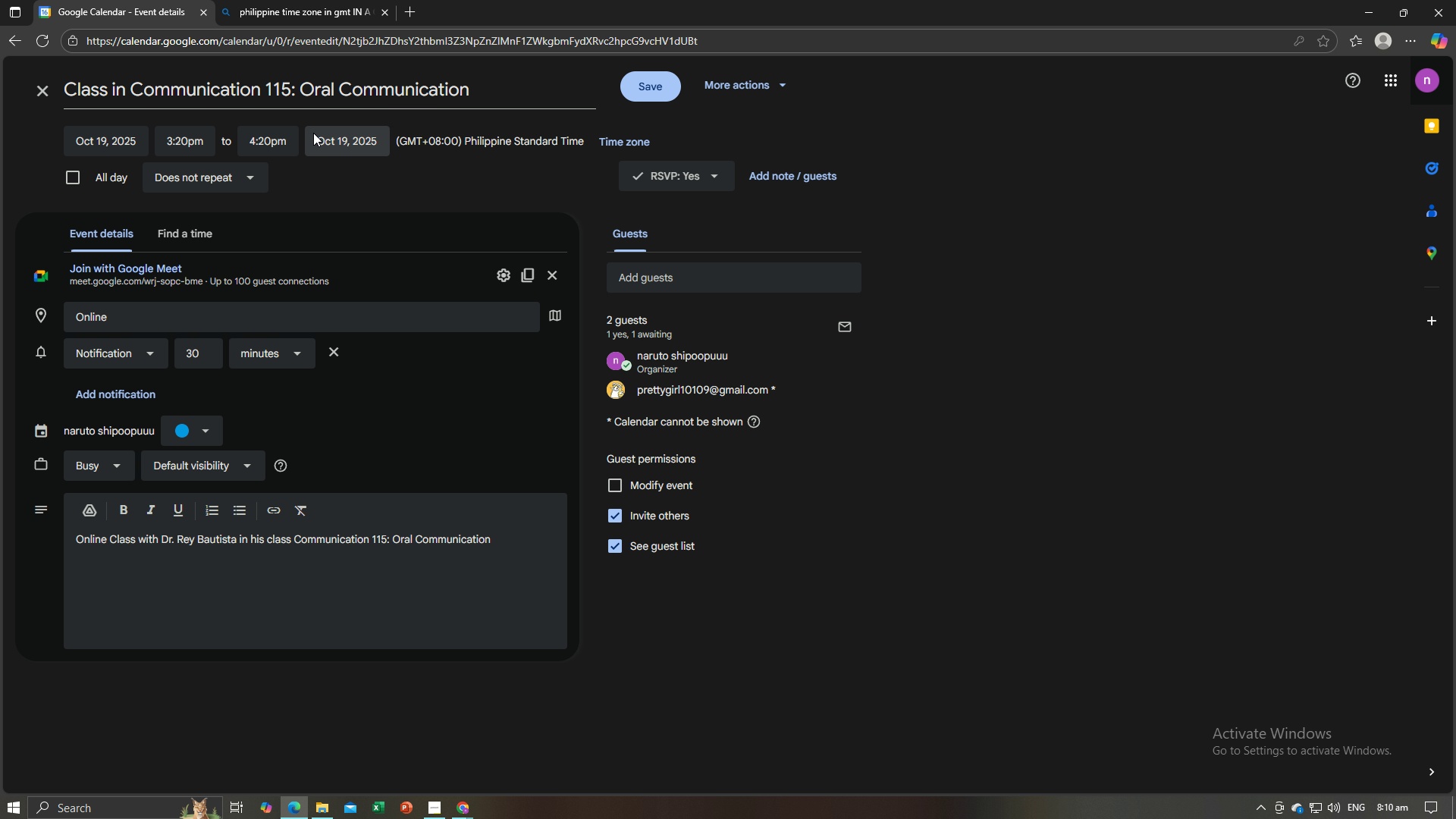 
left_click([618, 139])
 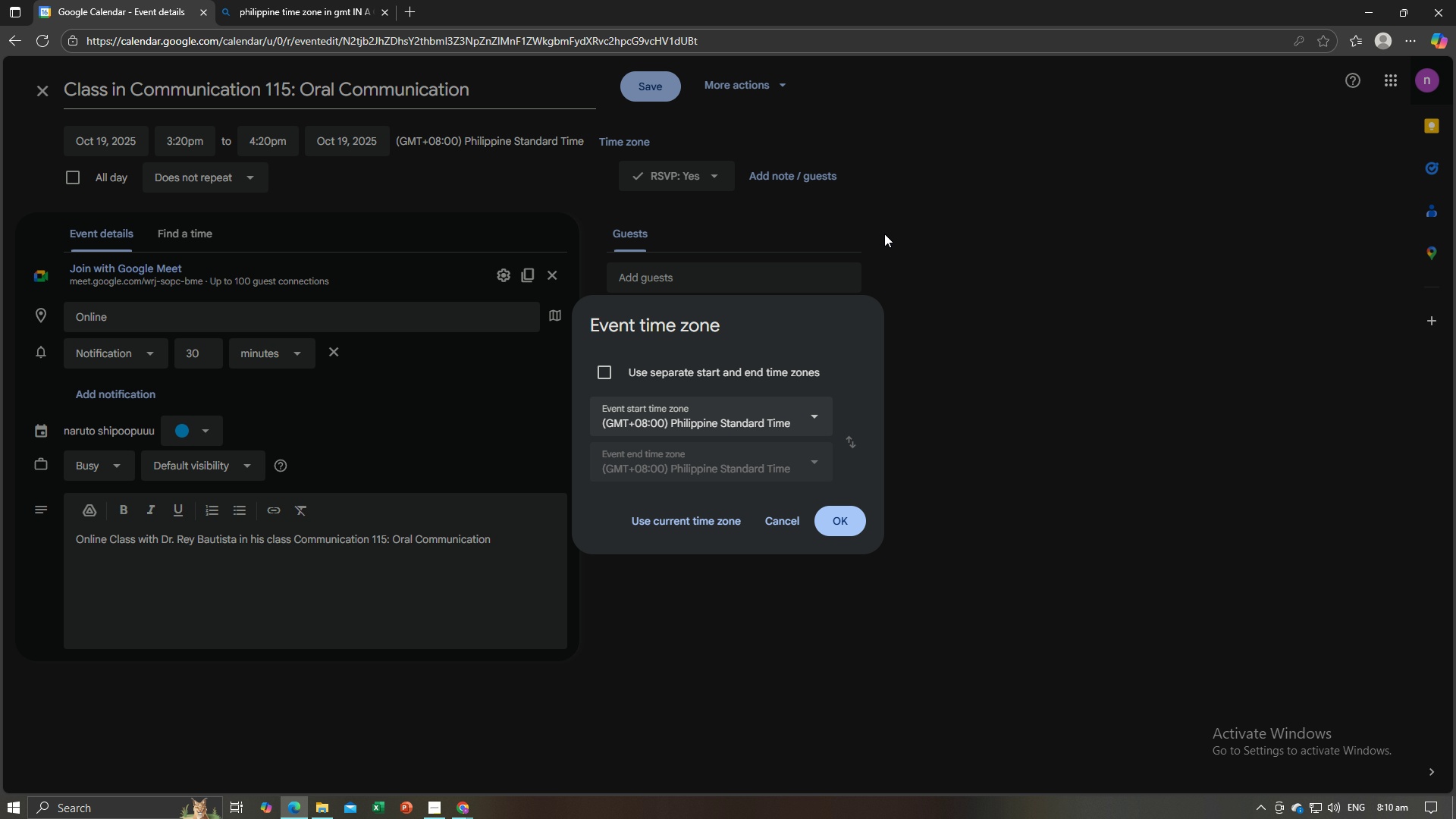 
wait(6.38)
 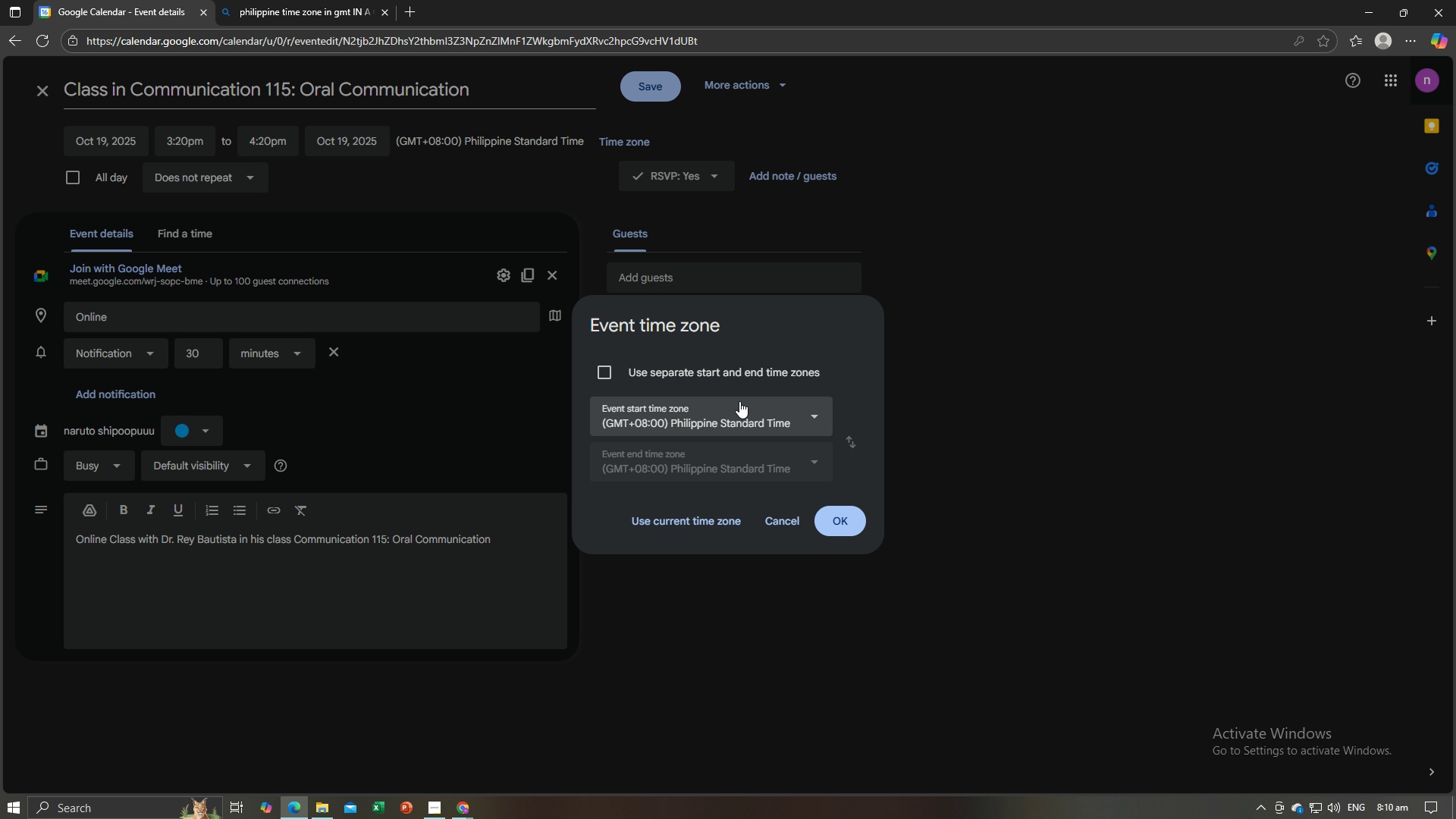 
left_click([842, 526])
 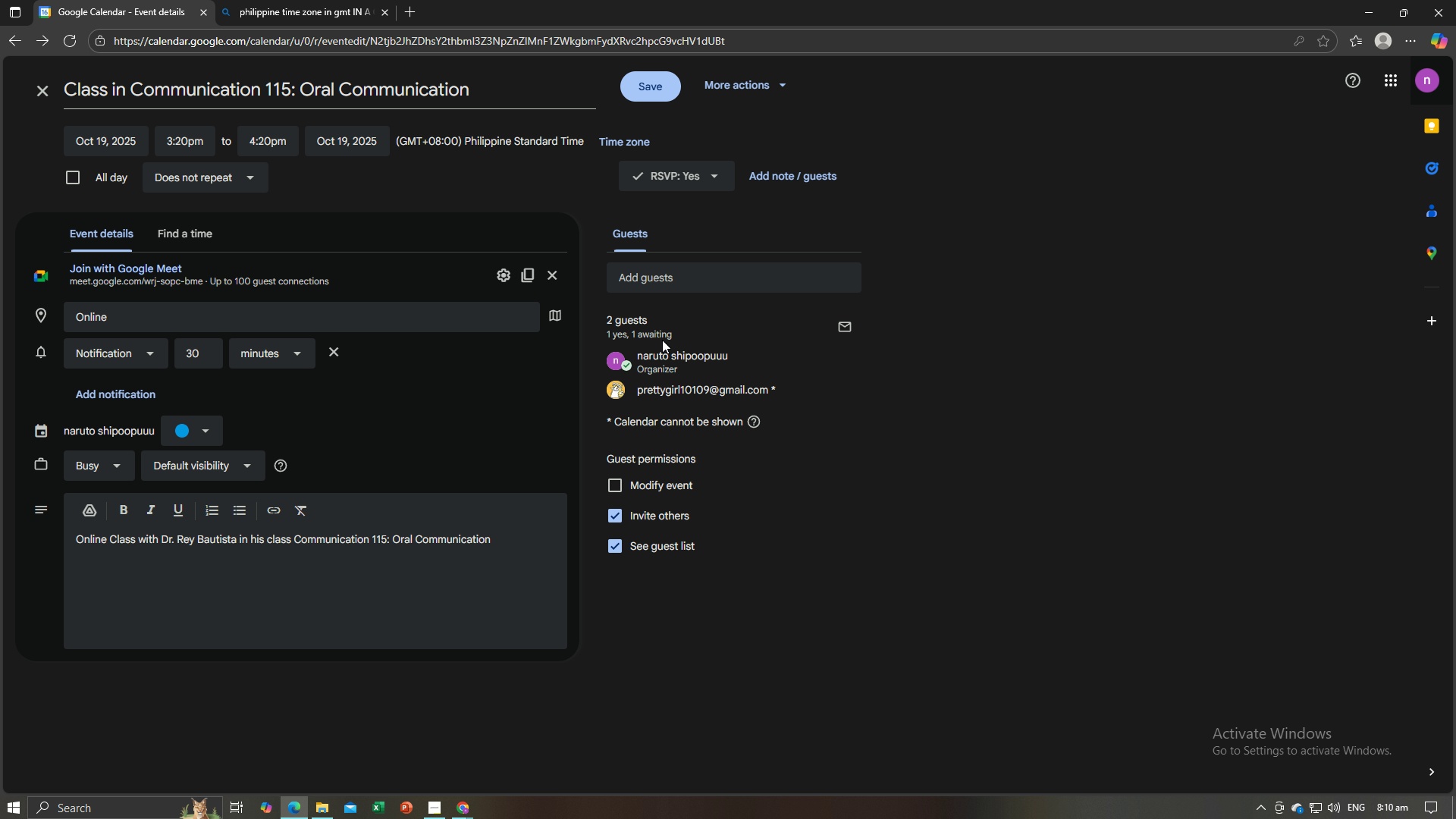 
key(Alt+Tab)
 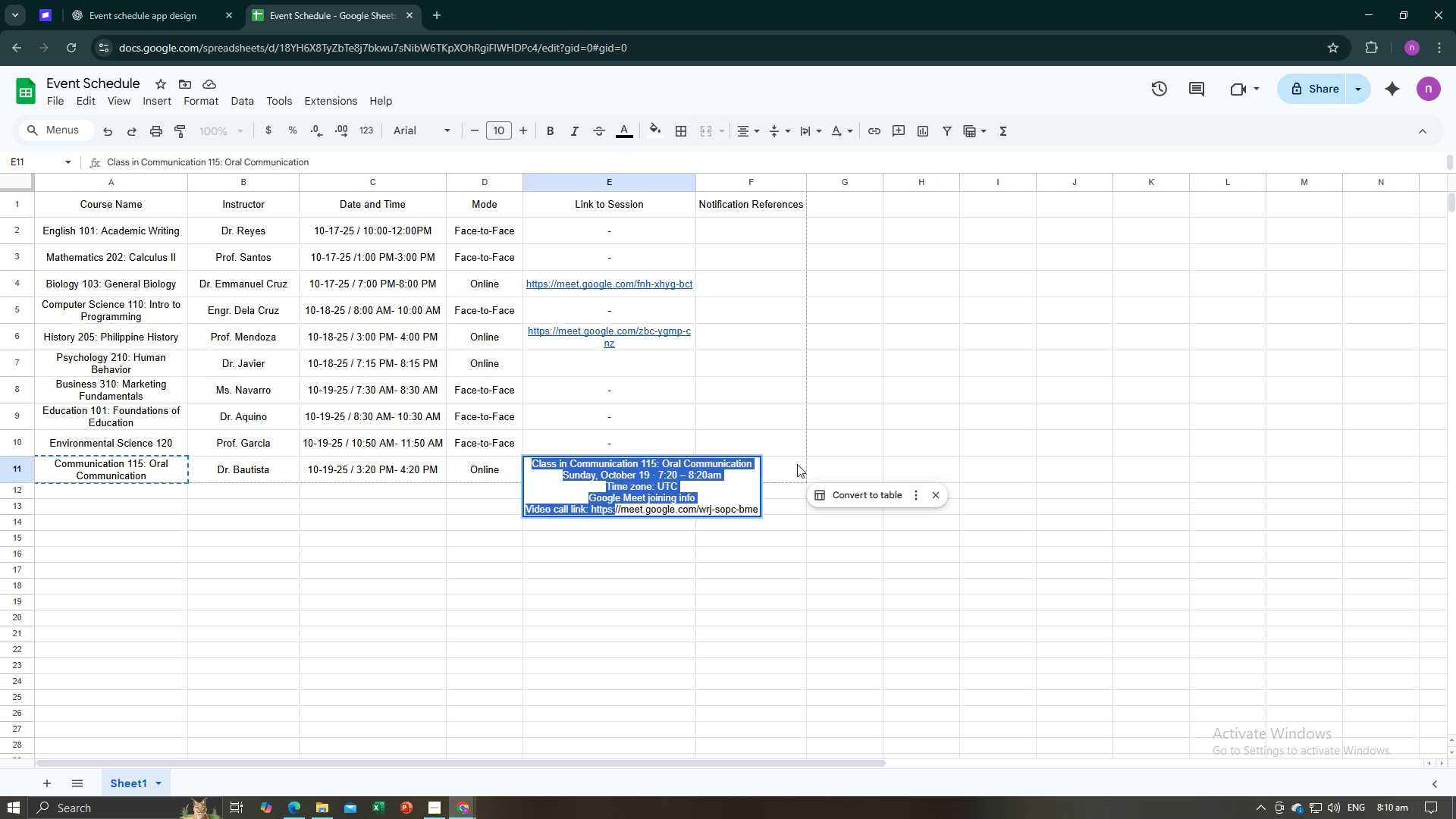 
key(Backspace)
 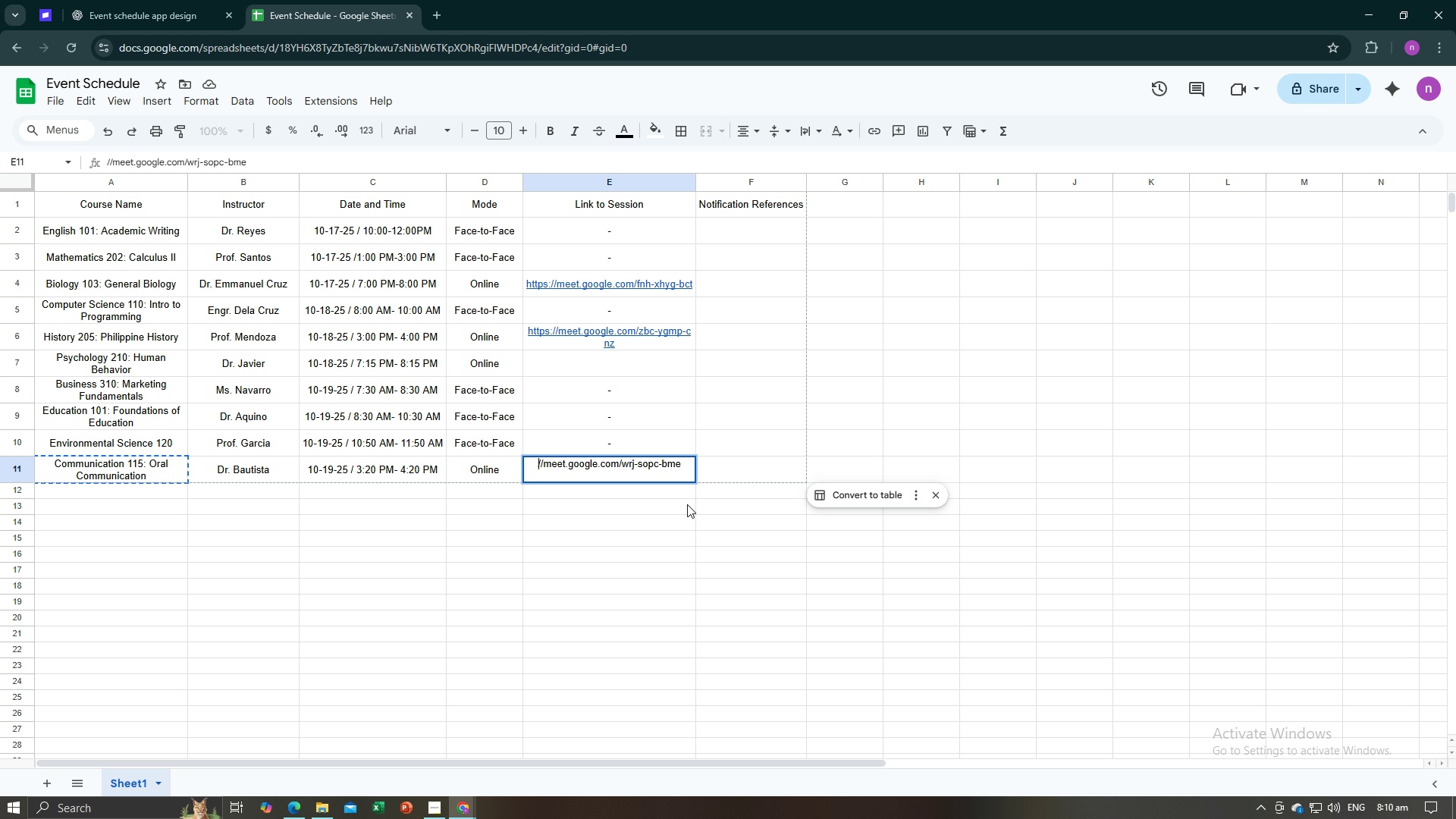 
key(Alt+AltLeft)
 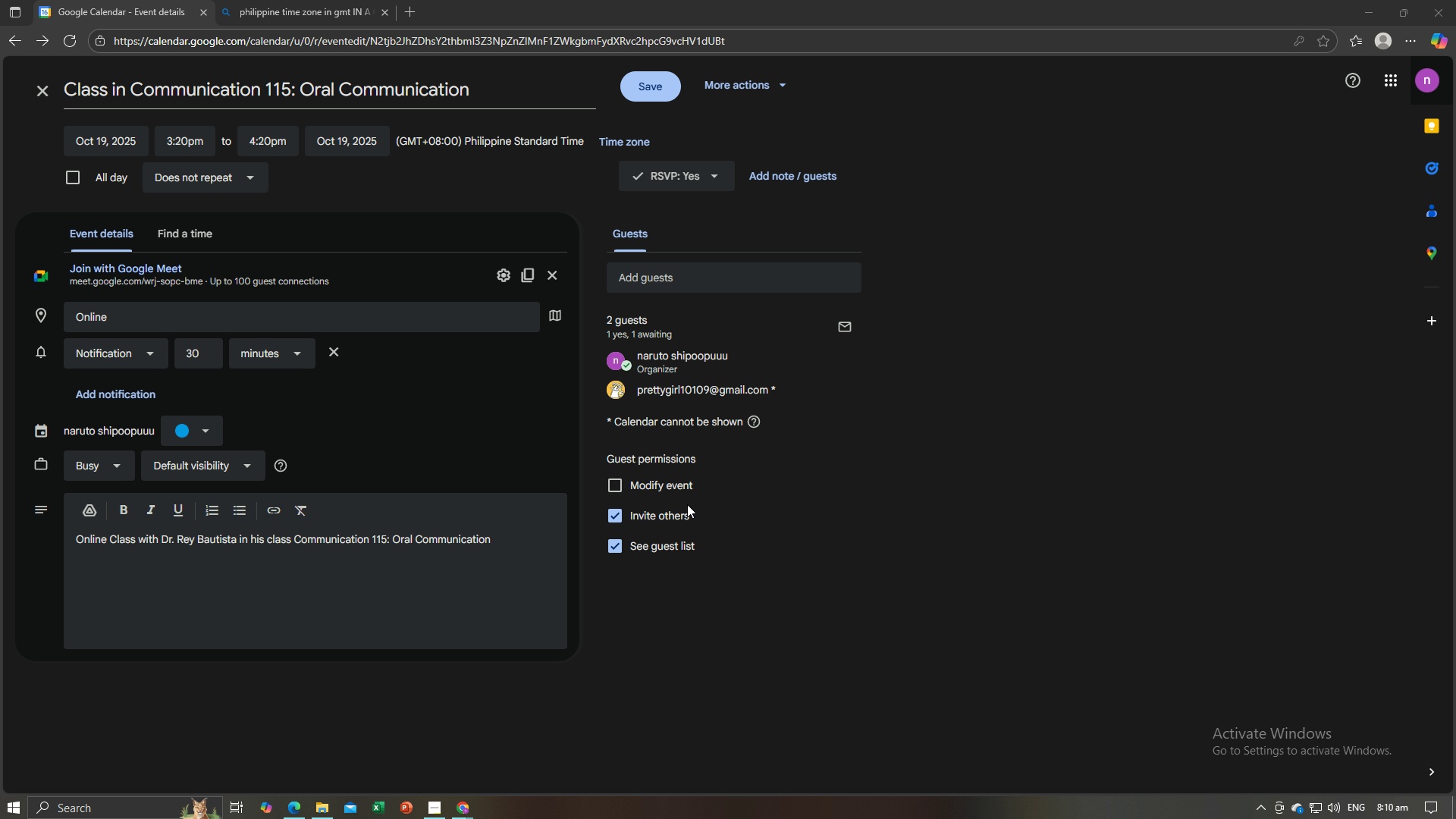 
key(Alt+Tab)
 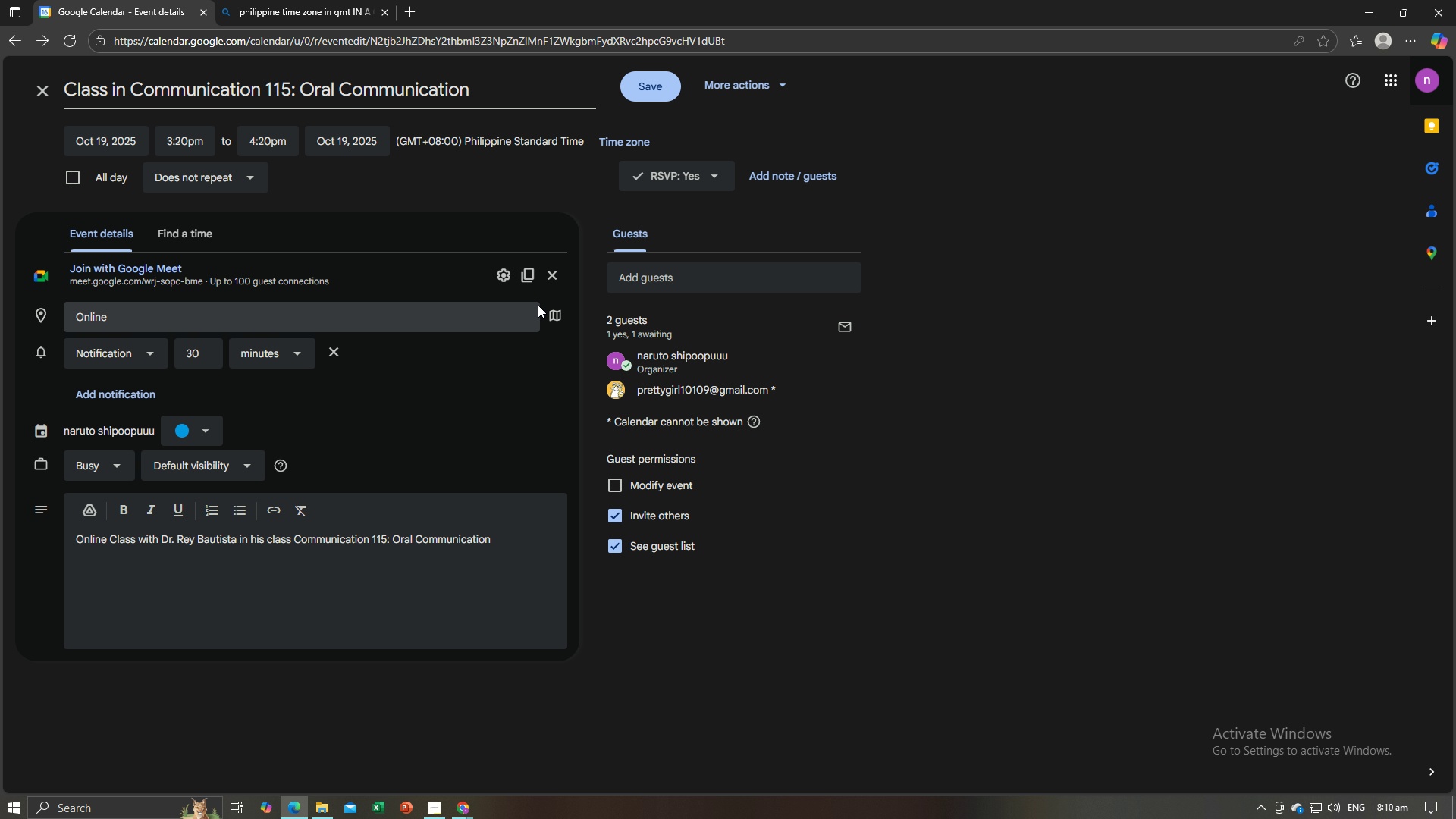 
key(Alt+AltLeft)
 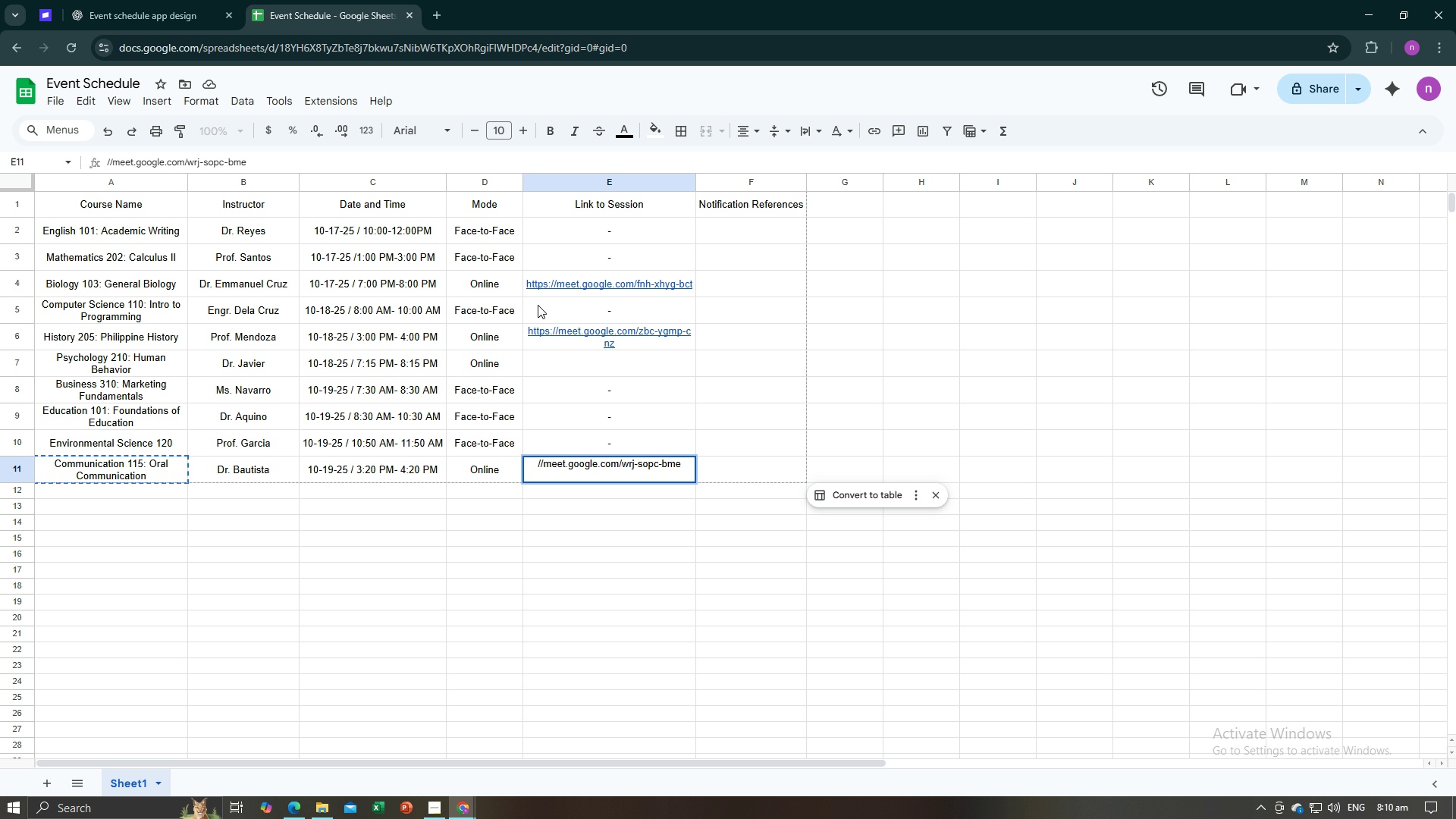 
key(Alt+Tab)
 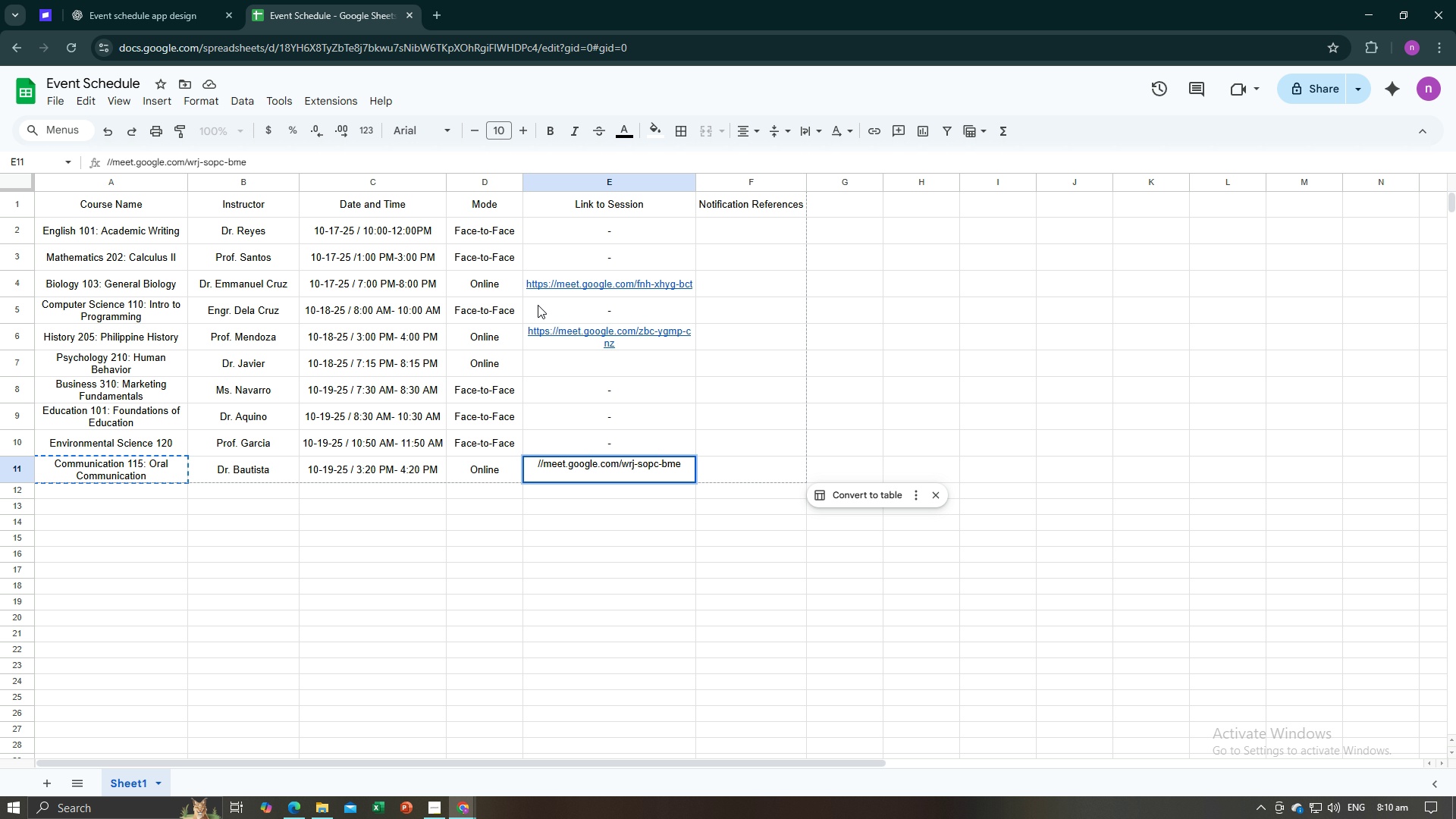 
key(Control+X)
 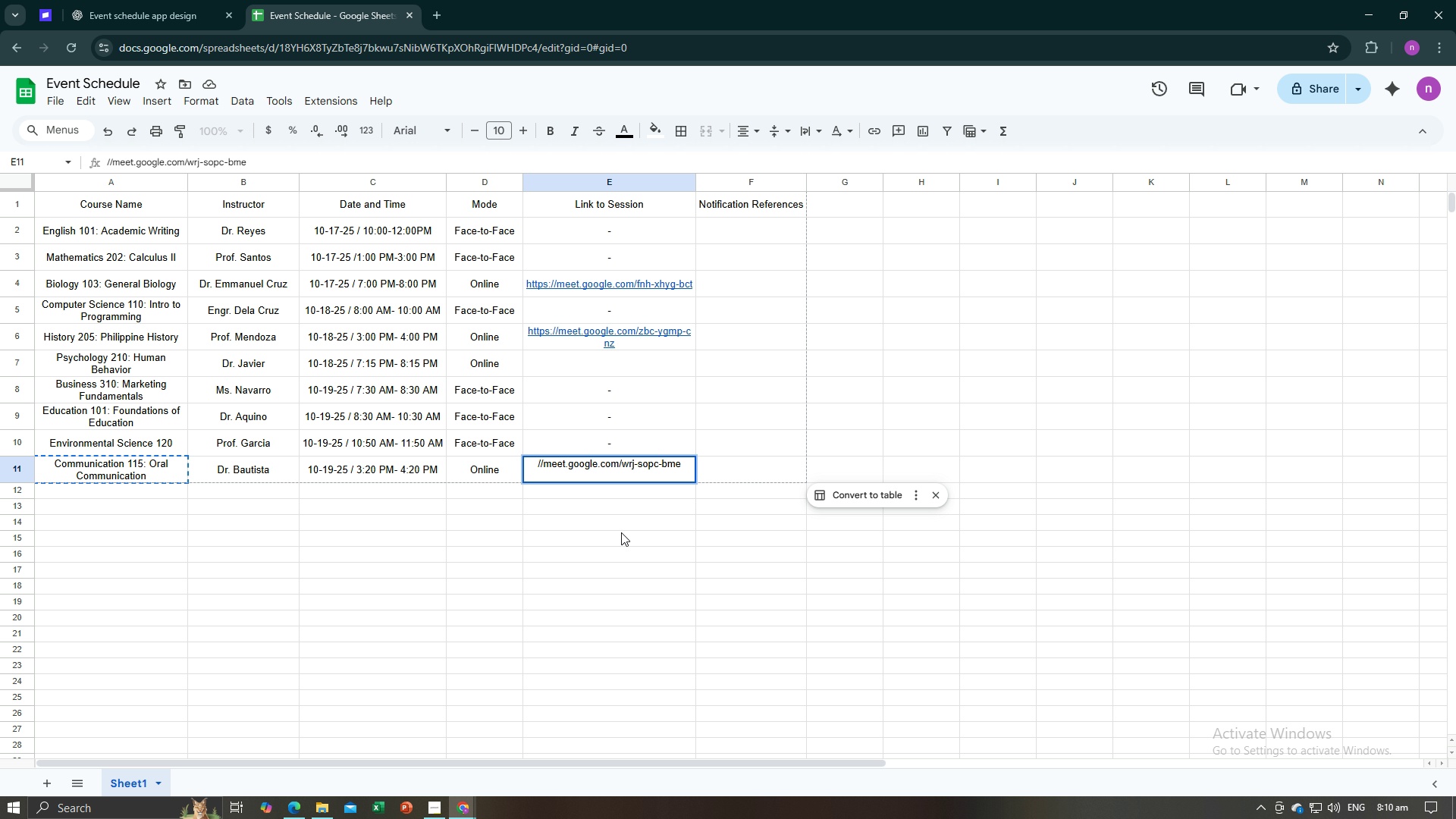 
left_click([621, 532])
 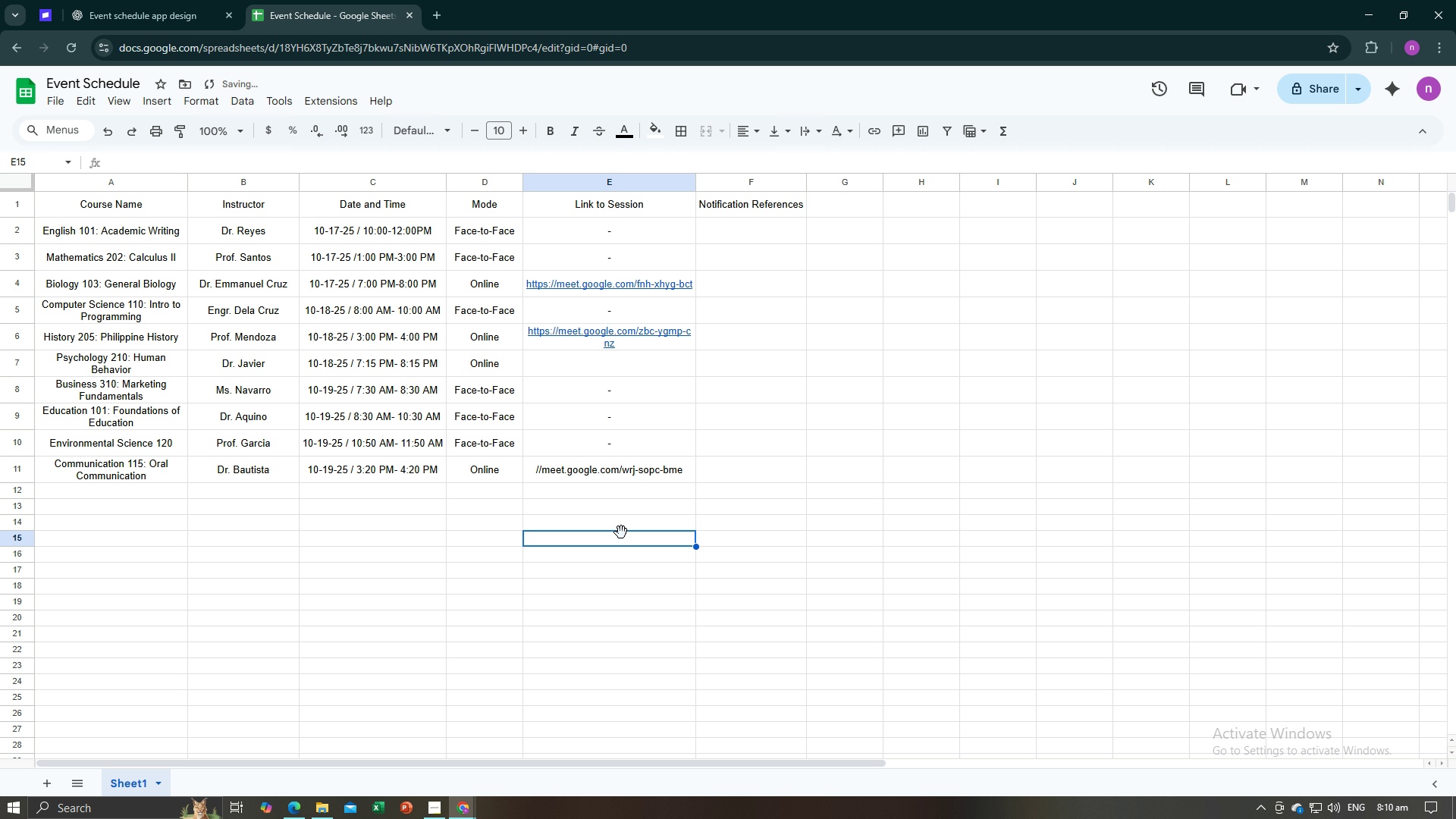 
key(Control+Z)
 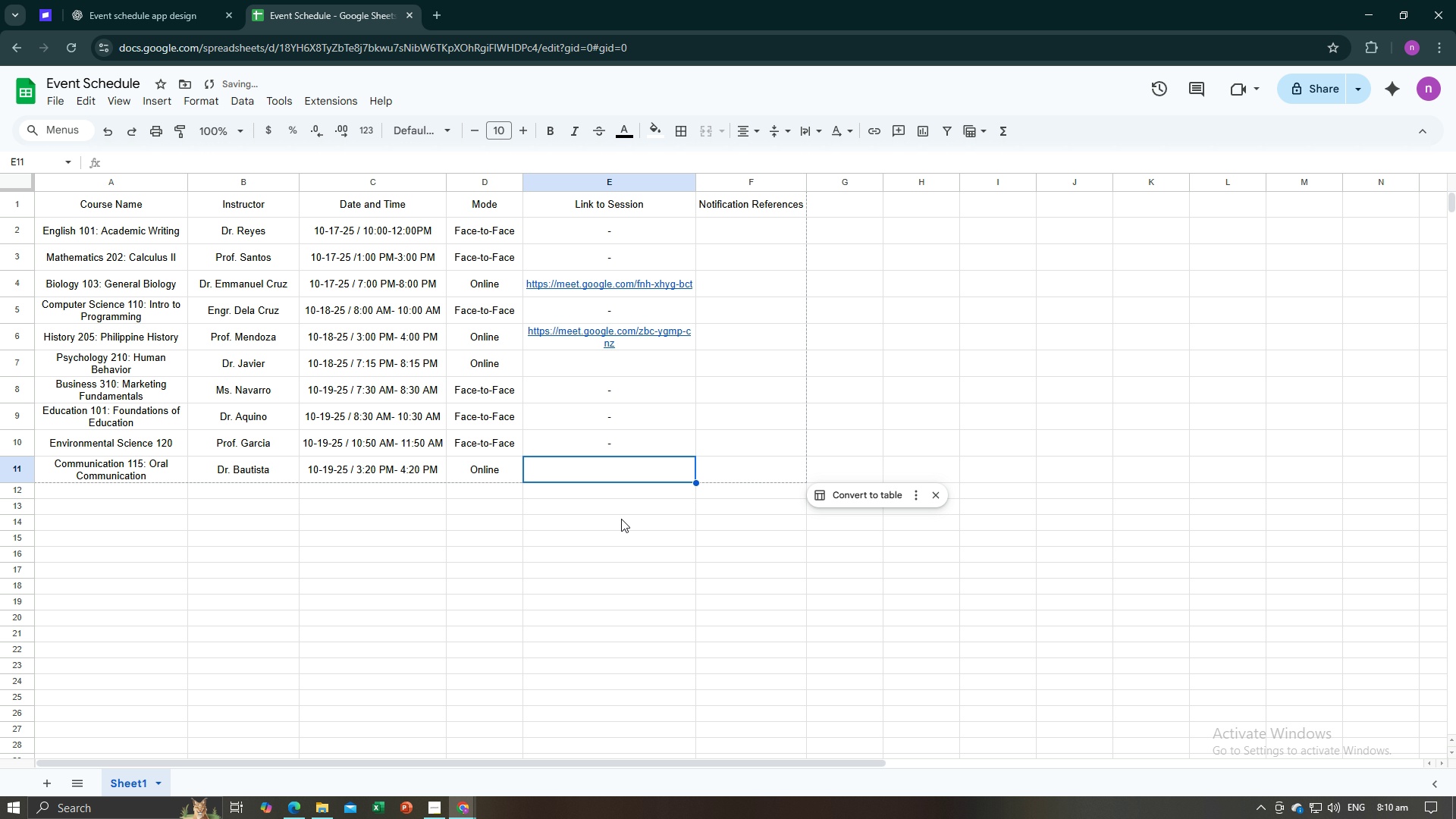 
hold_key(key=ControlLeft, duration=0.41)
 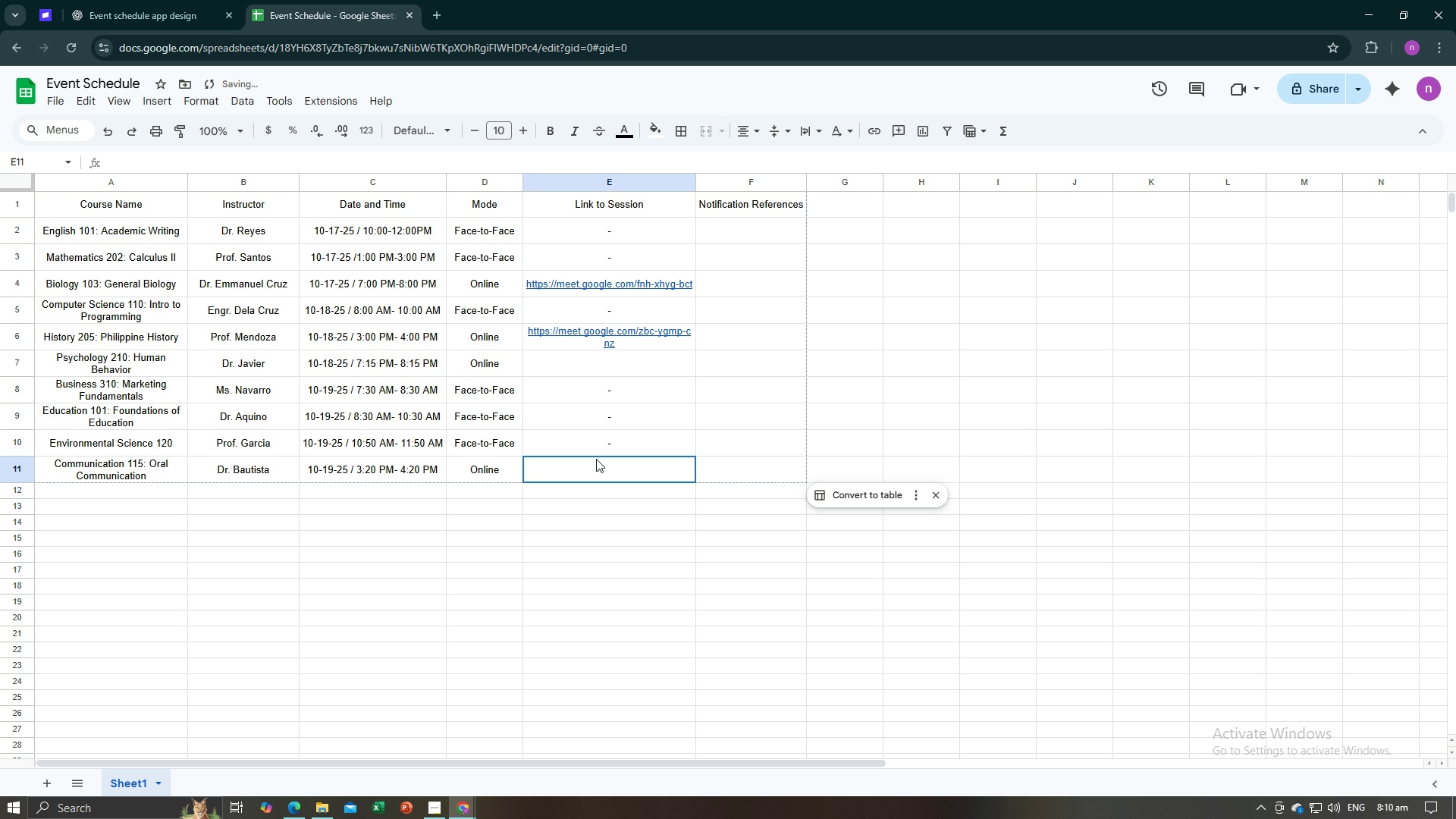 
left_click([596, 459])
 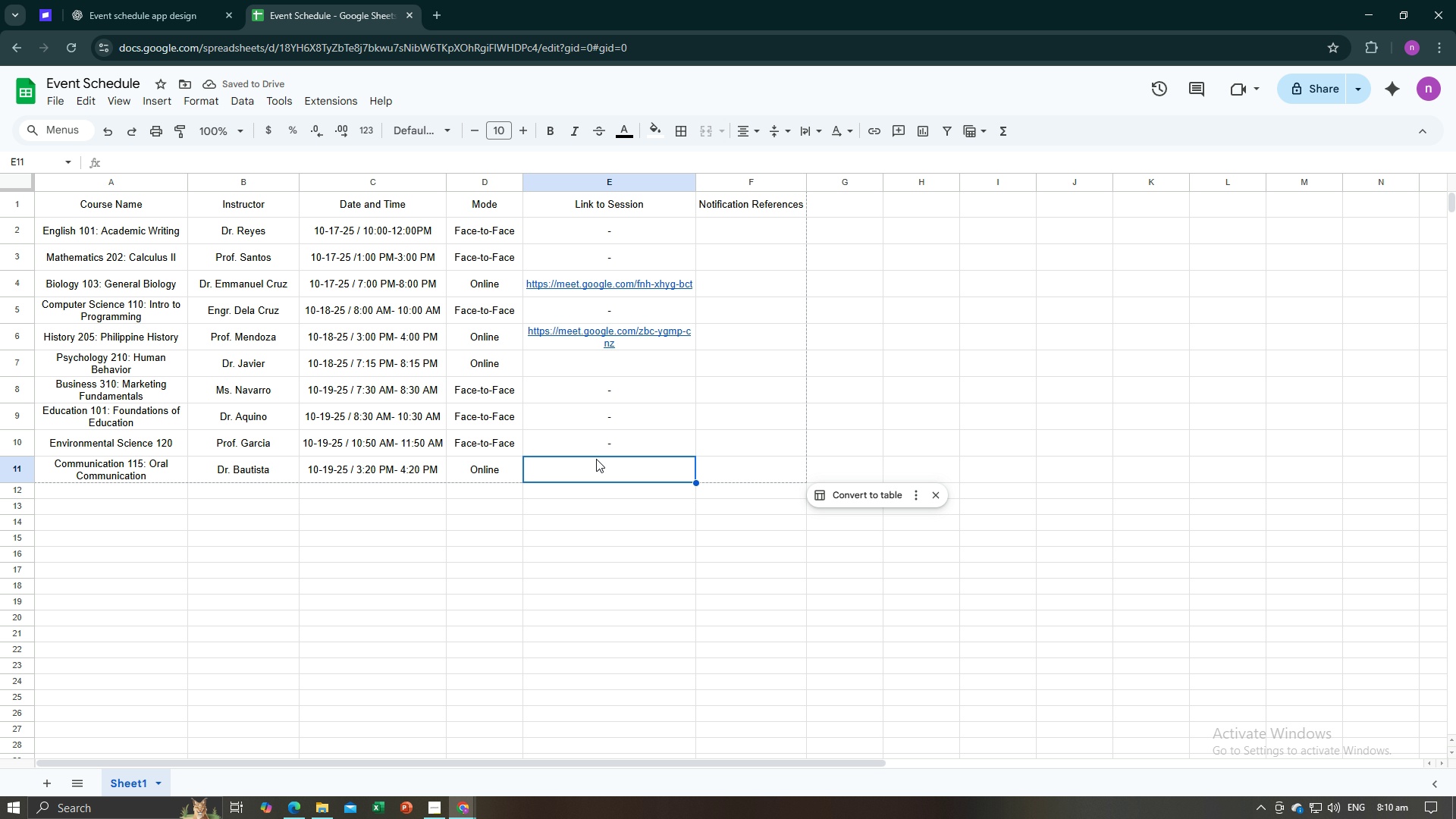 
double_click([596, 459])
 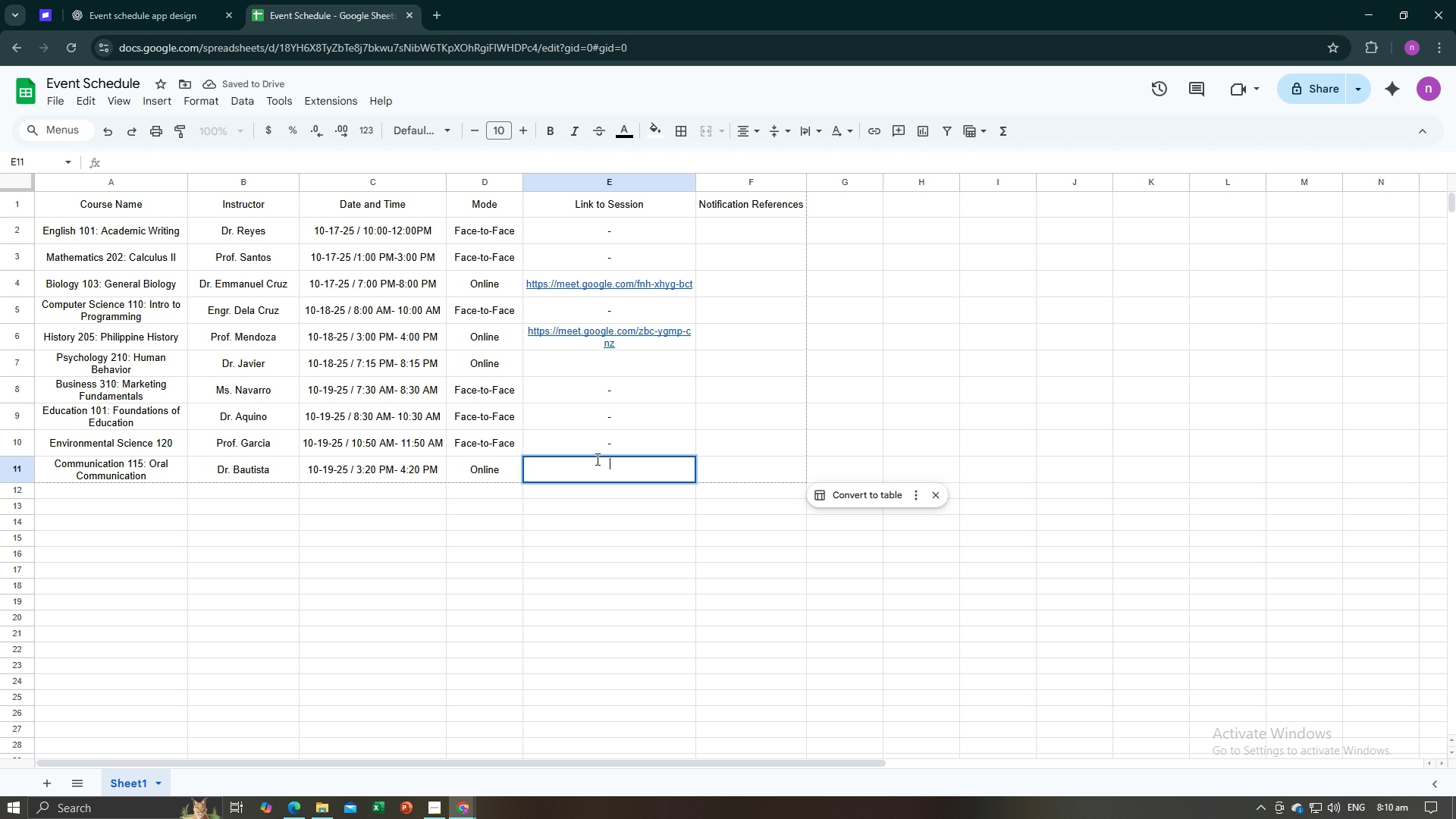 
key(Control+V)
 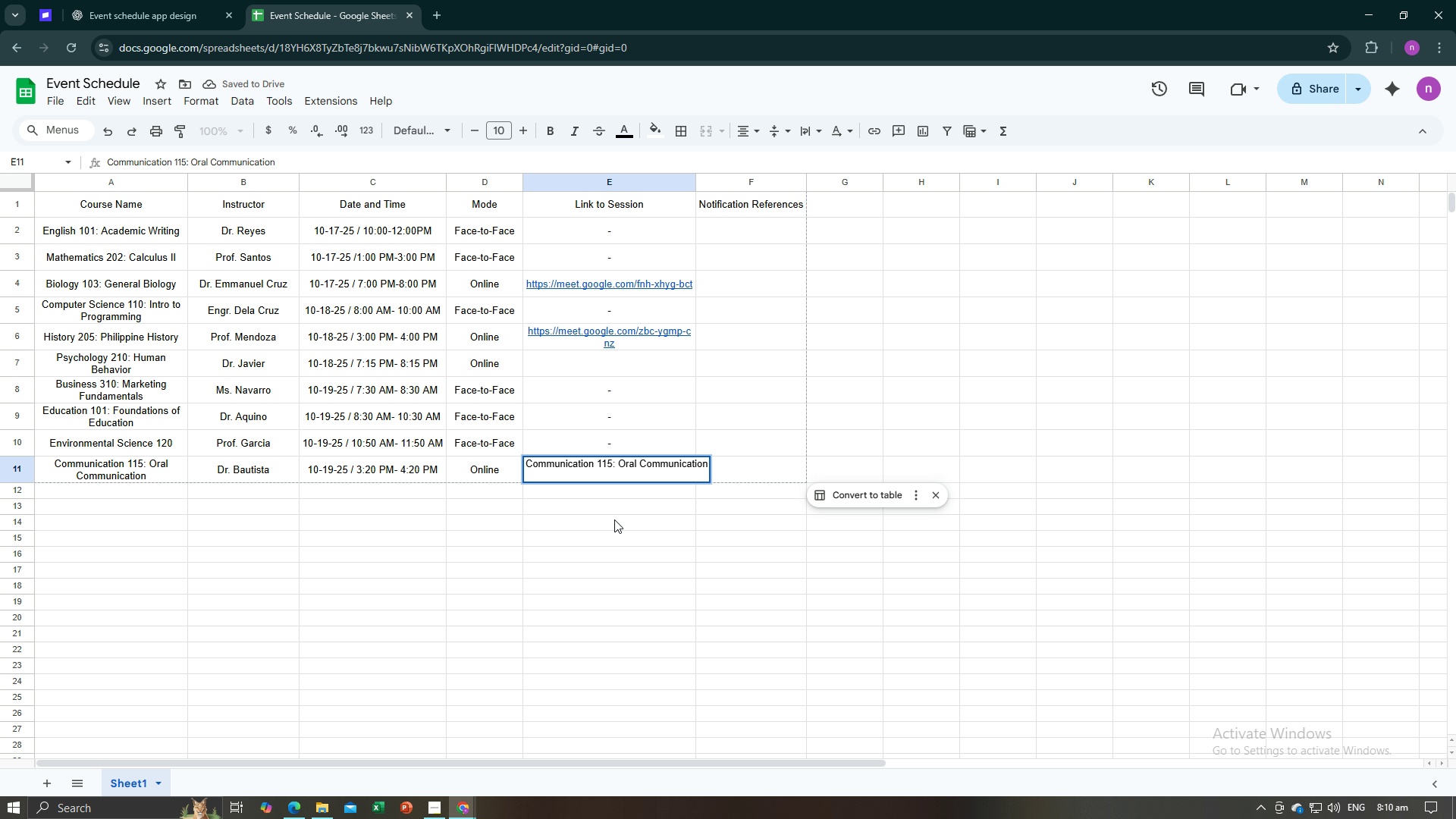 
key(Control+Z)
 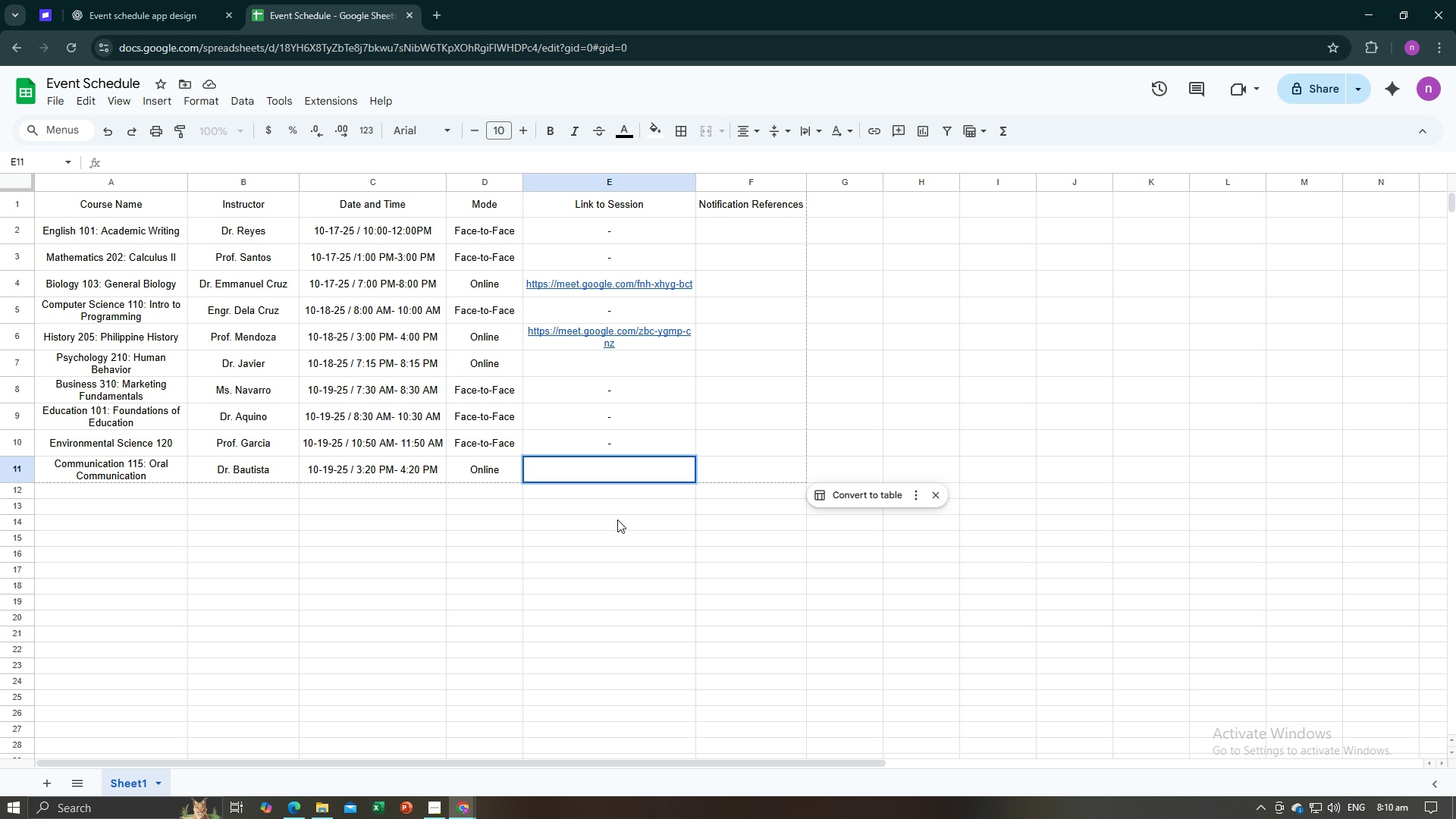 
key(Alt+AltLeft)
 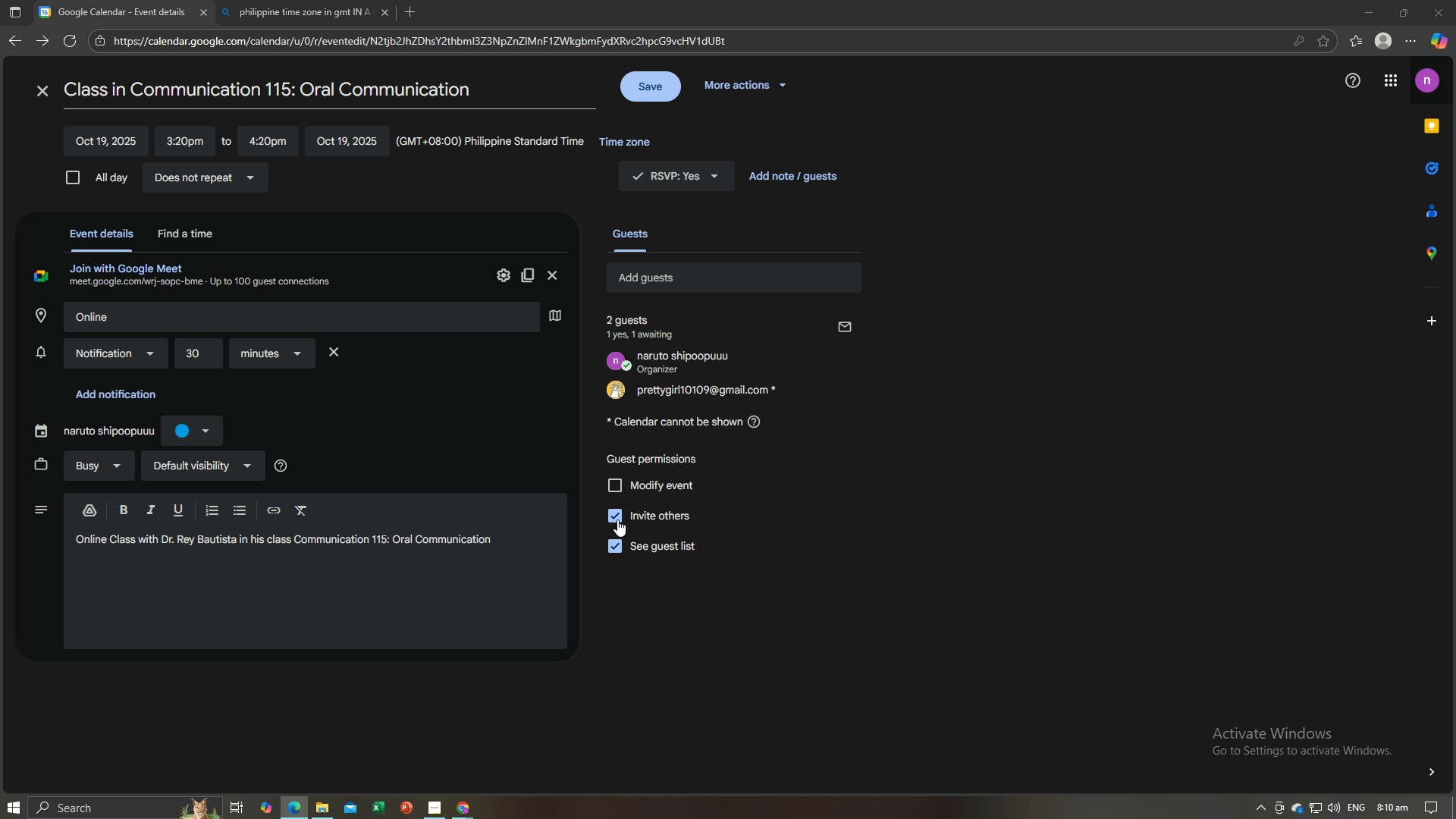 
key(Alt+Tab)
 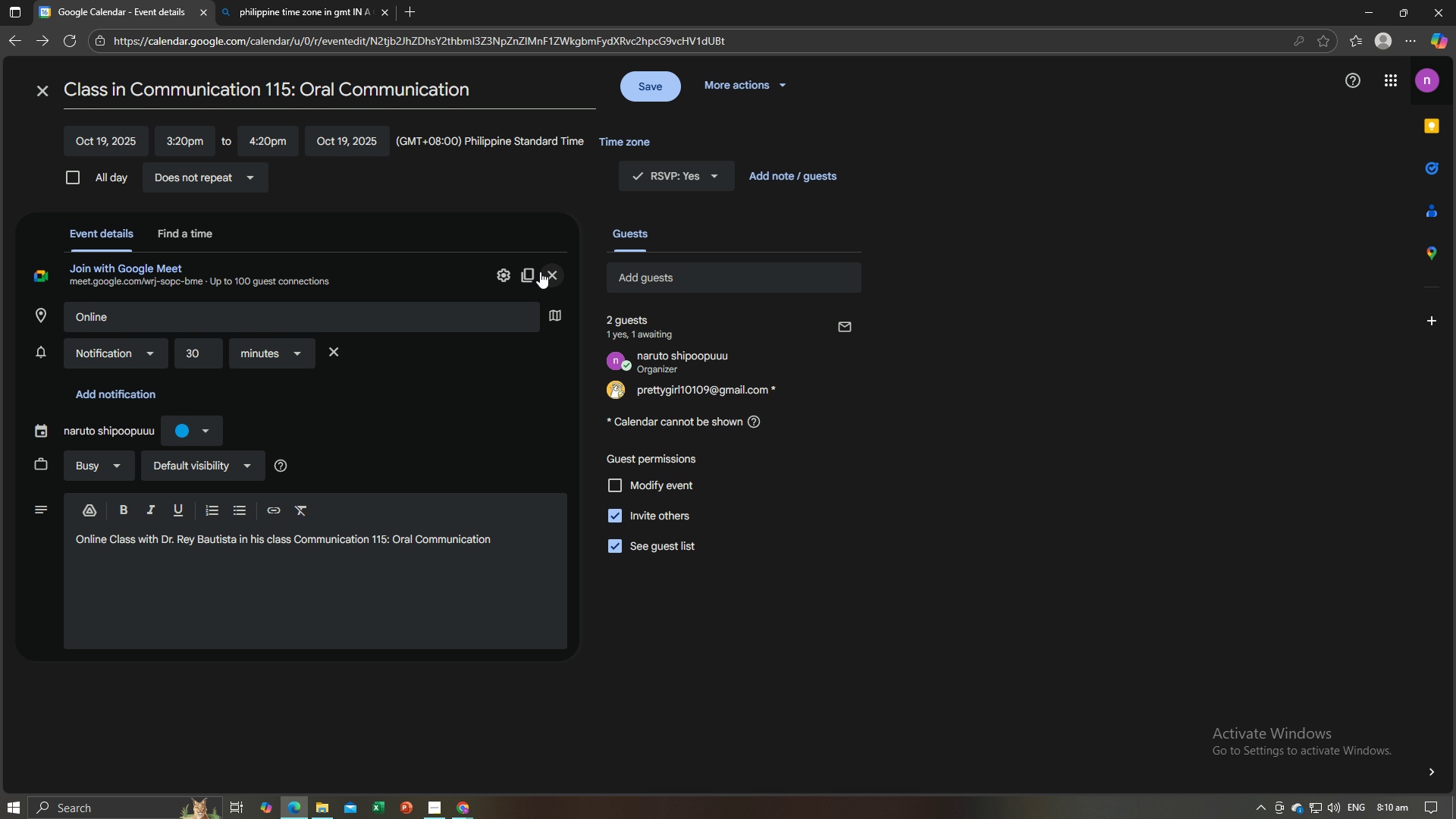 
left_click([529, 272])
 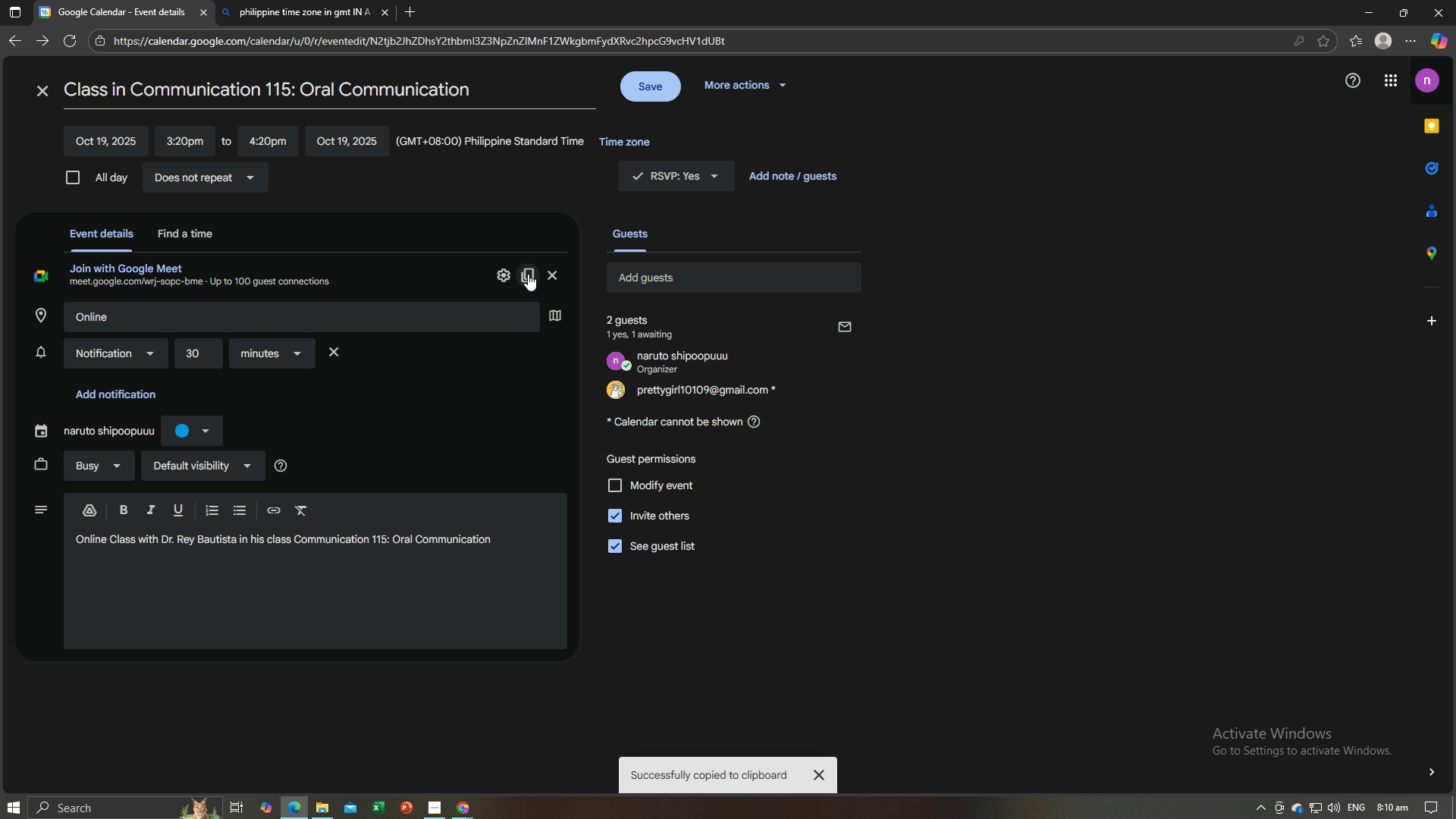 
key(Alt+AltLeft)
 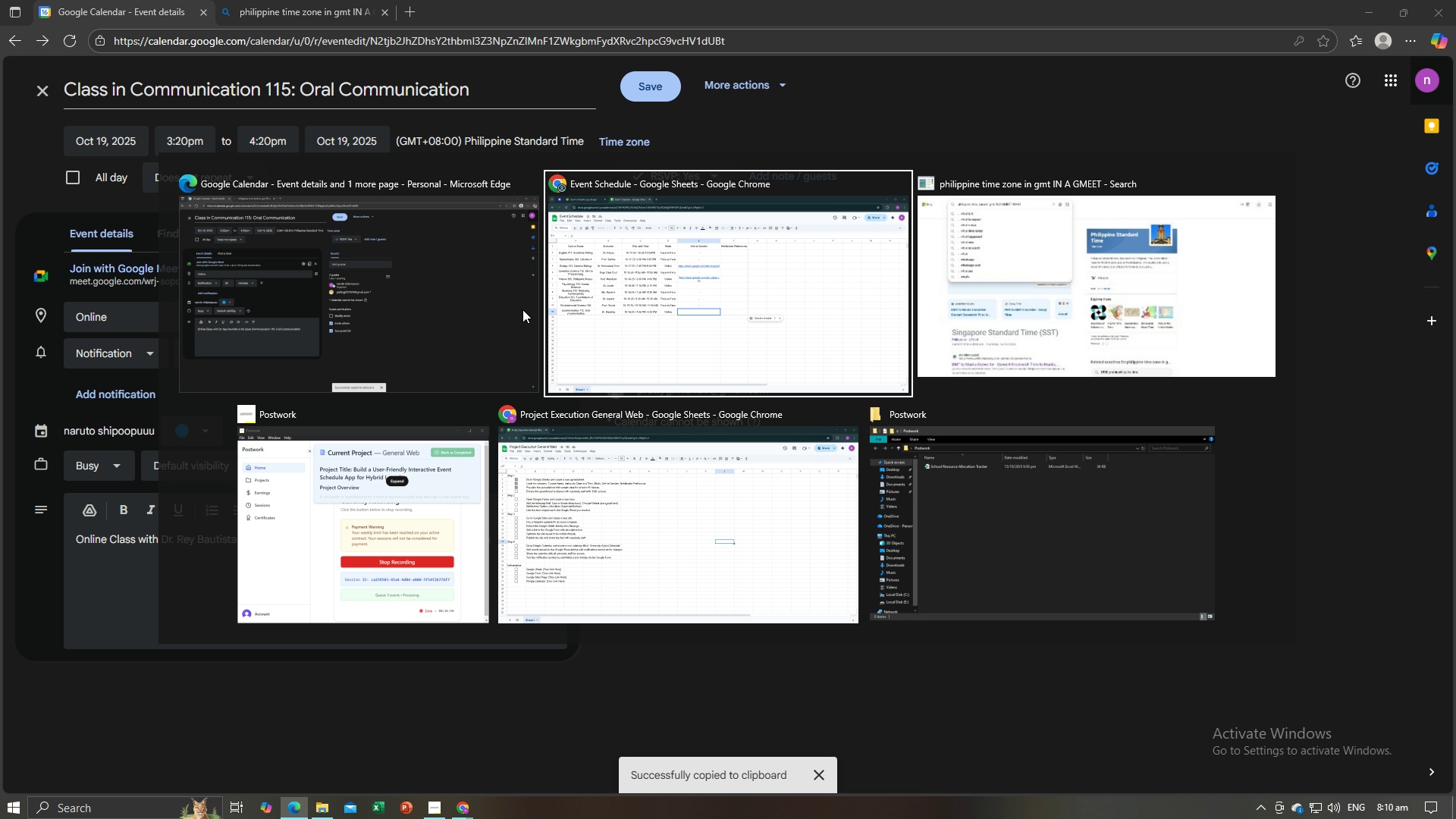 
key(Alt+Tab)
 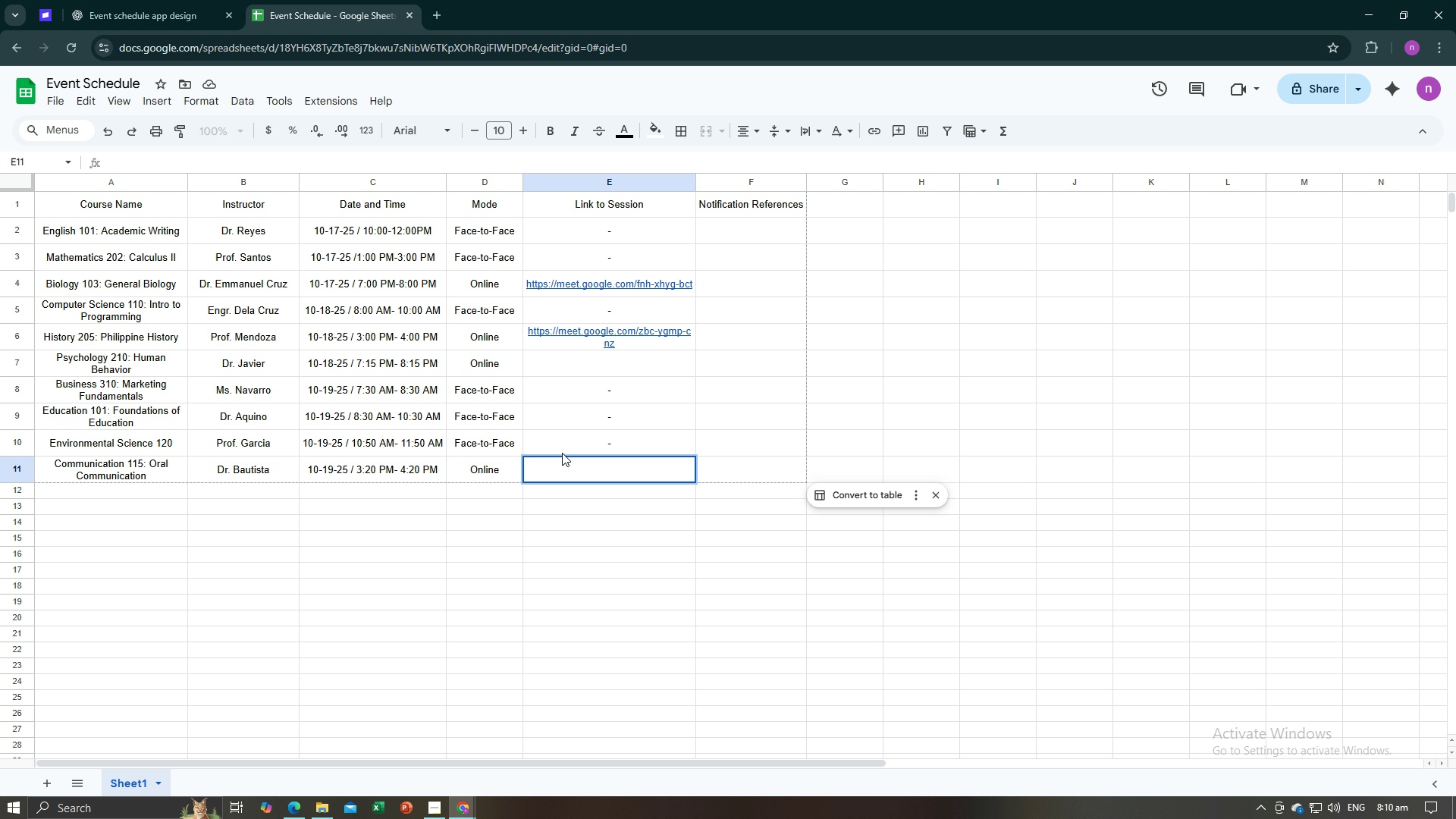 
key(Control+V)
 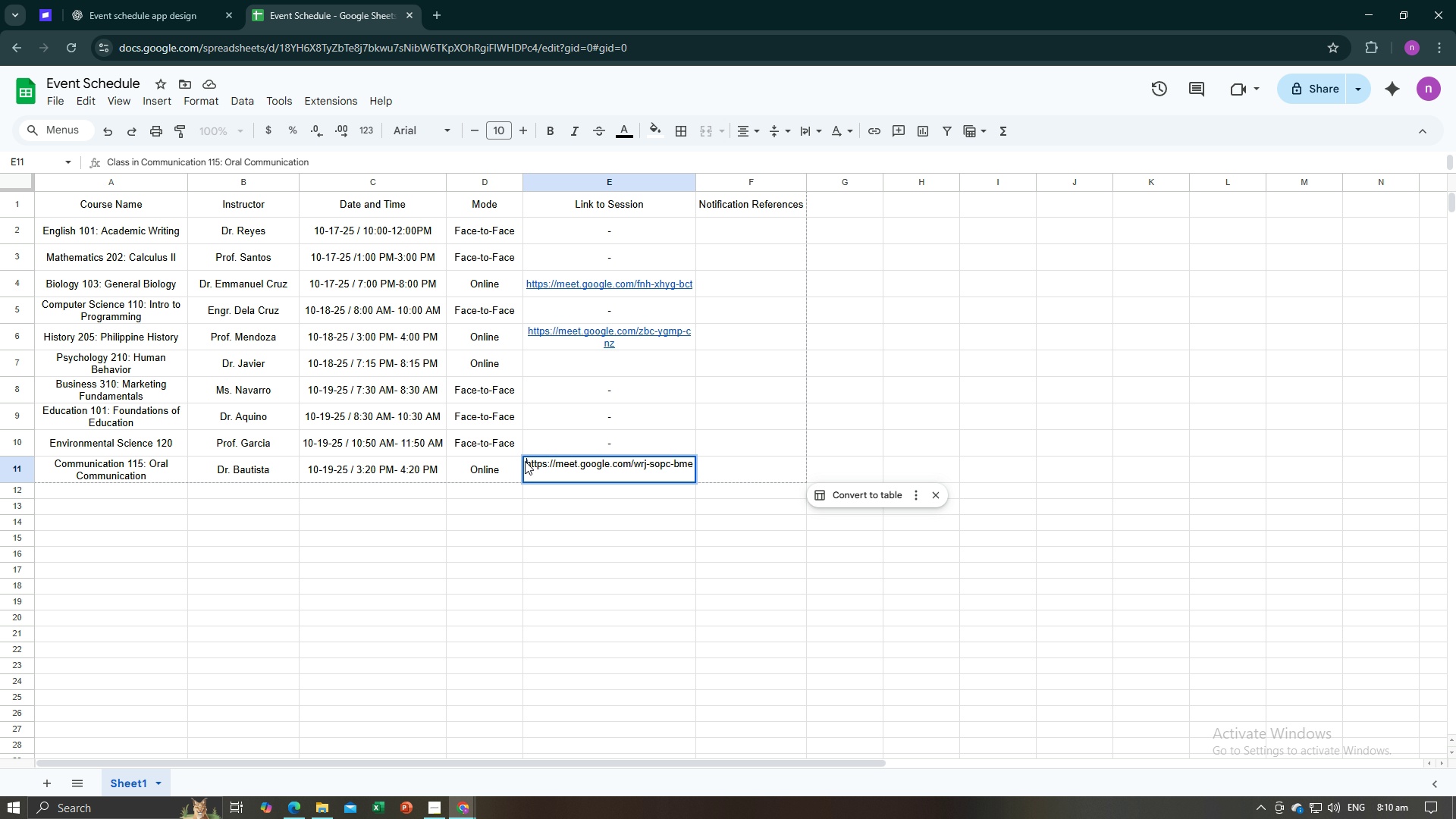 
key(Backspace)
 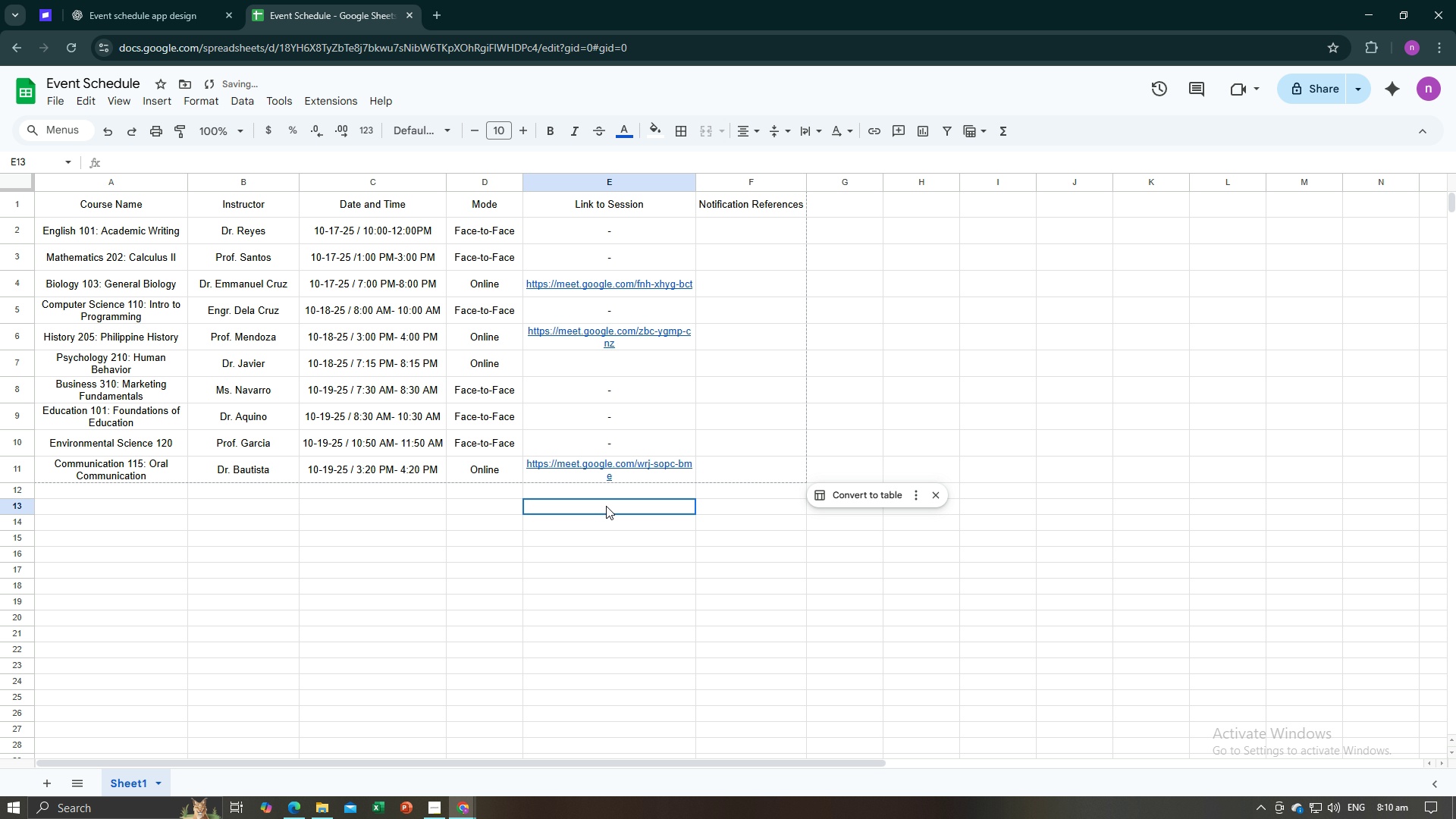 
left_click([606, 506])
 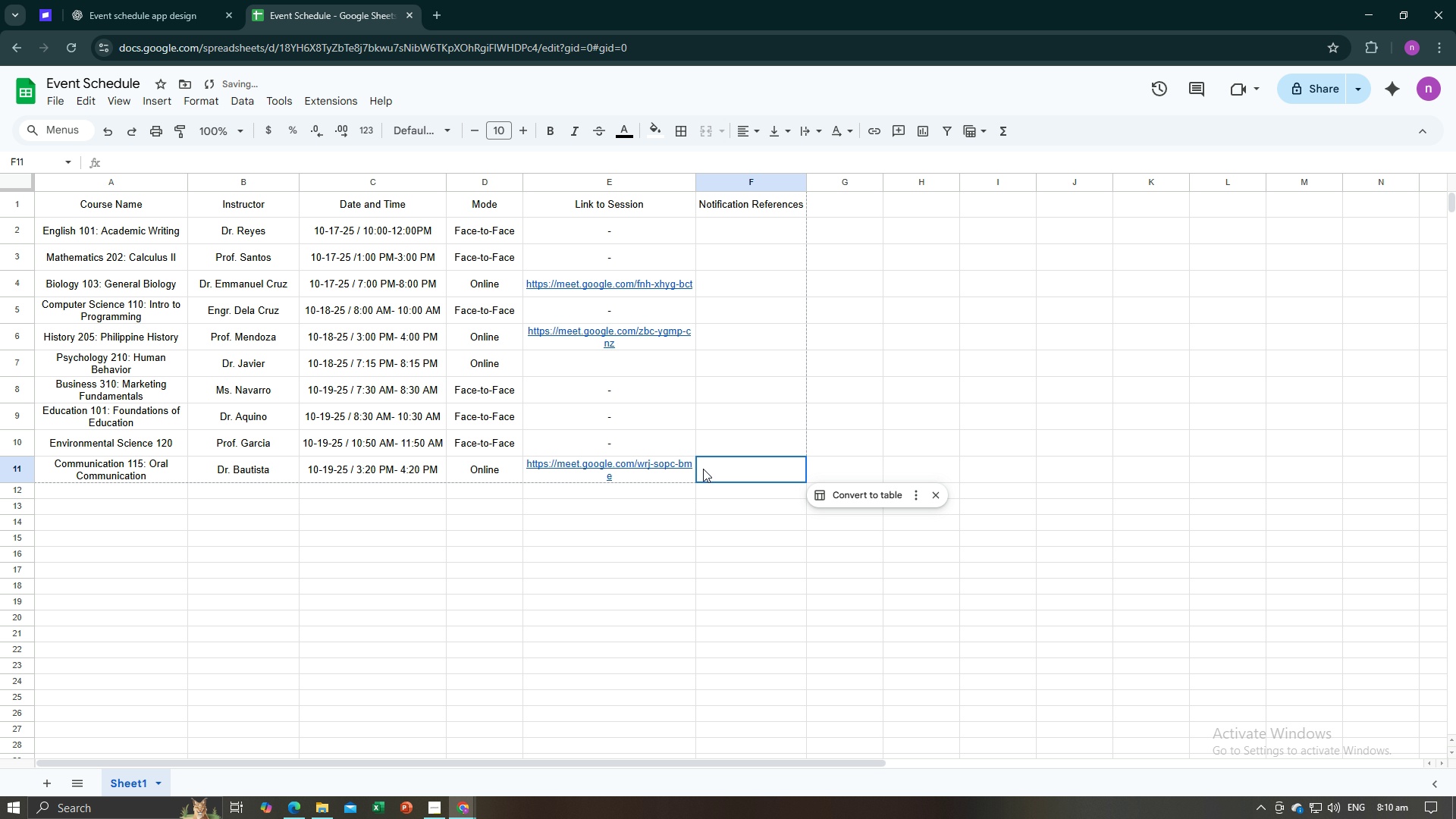 
left_click([703, 469])
 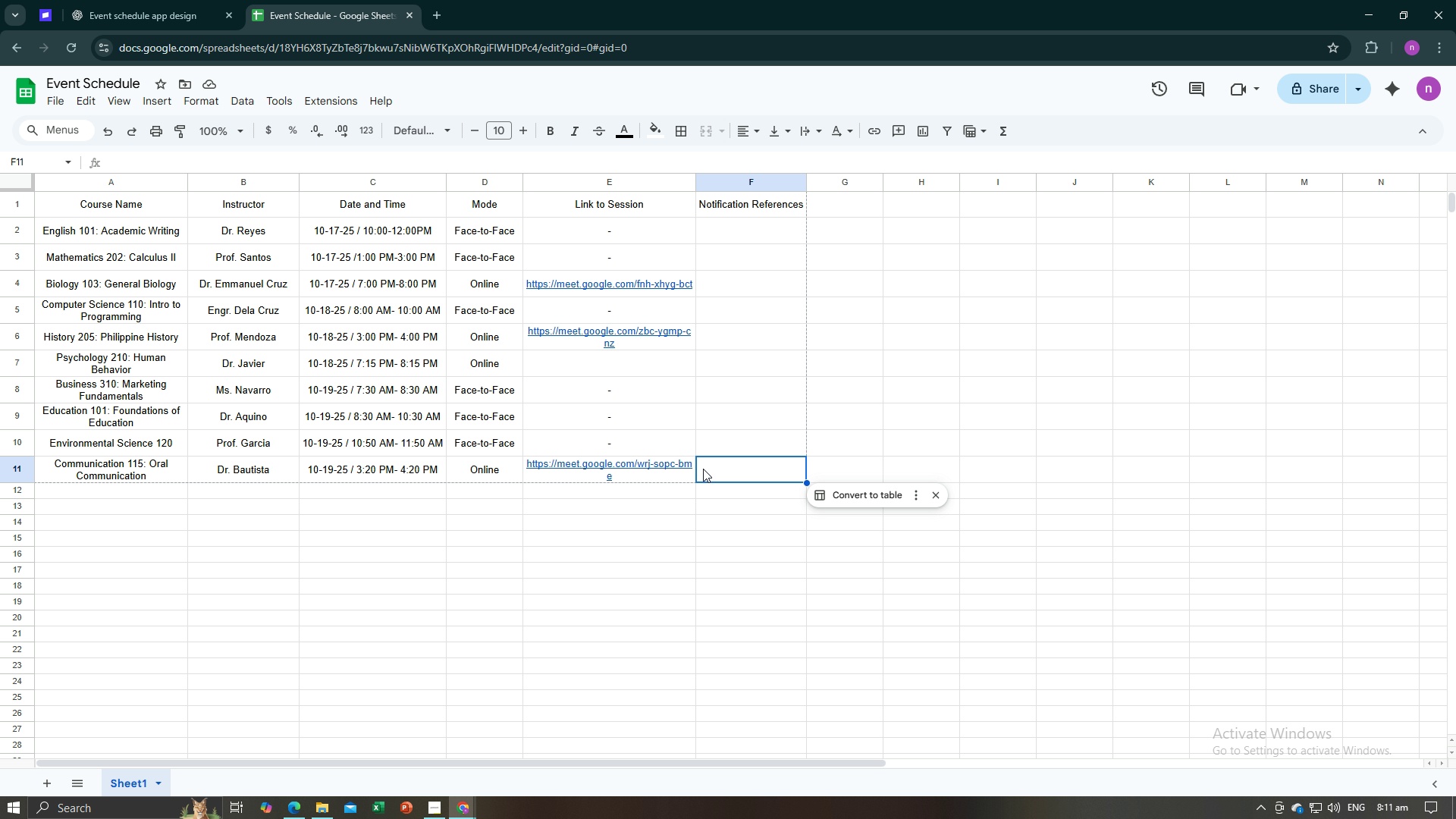 
wait(26.96)
 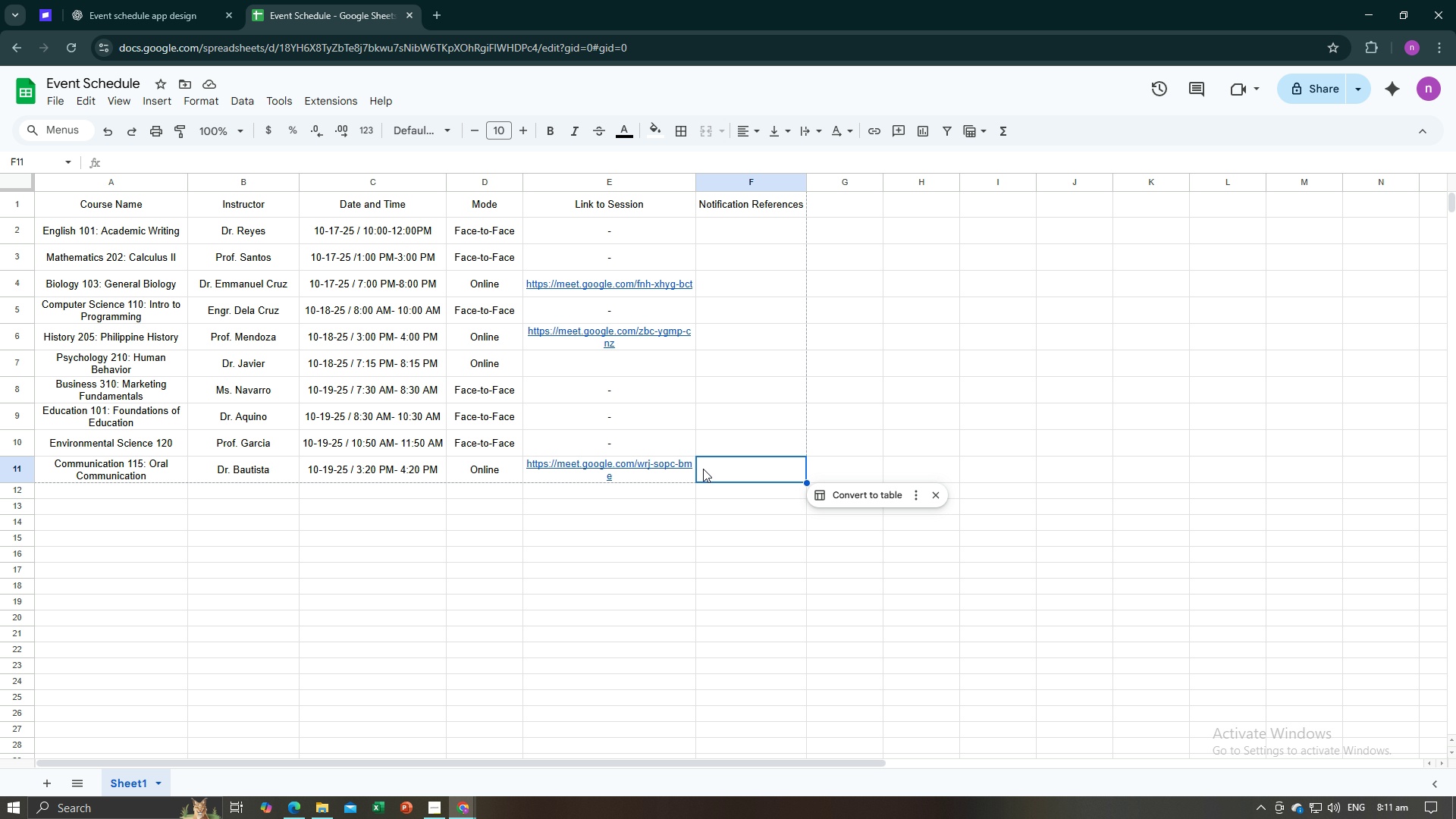 
double_click([704, 469])
 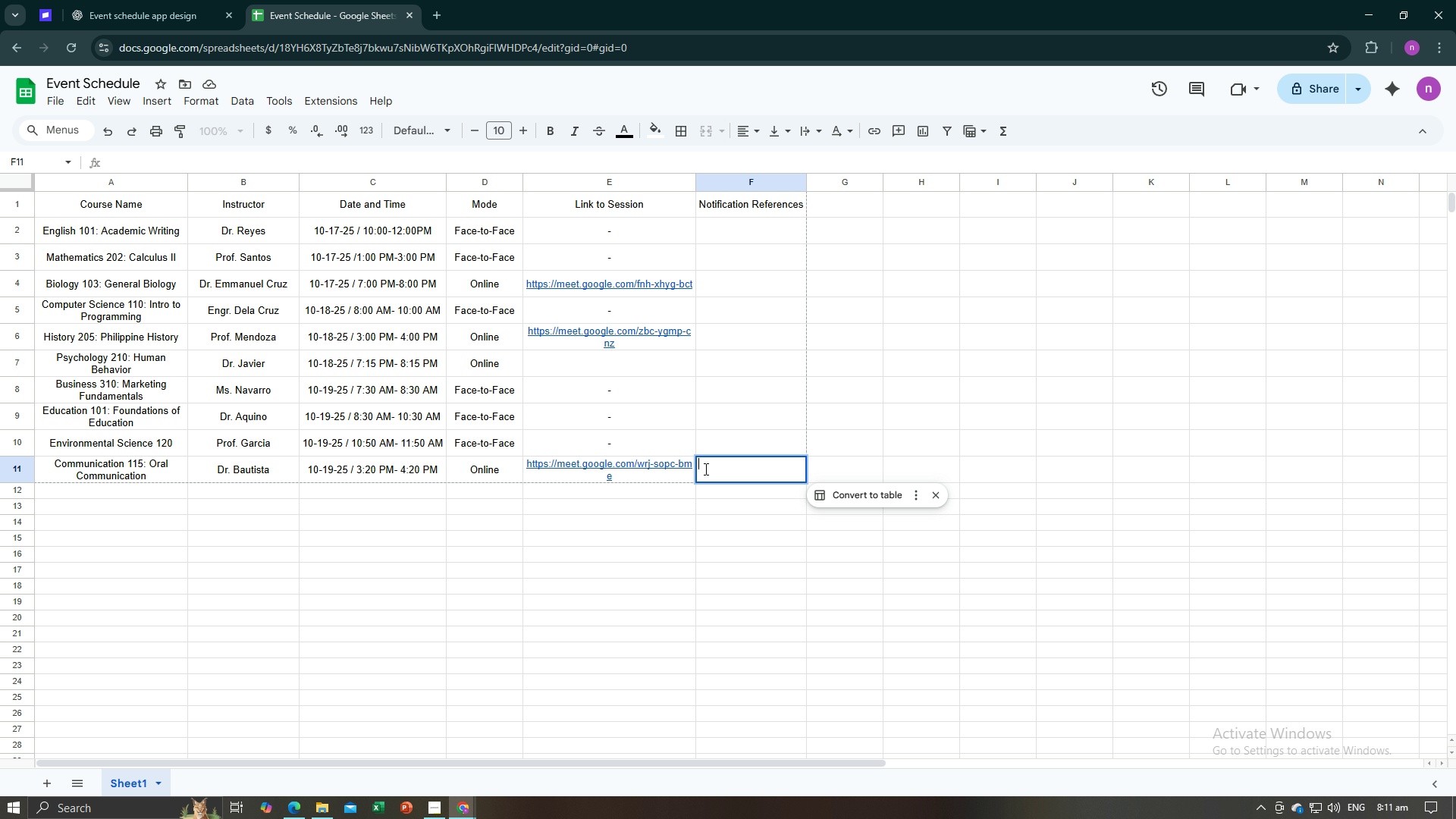 
wait(5.88)
 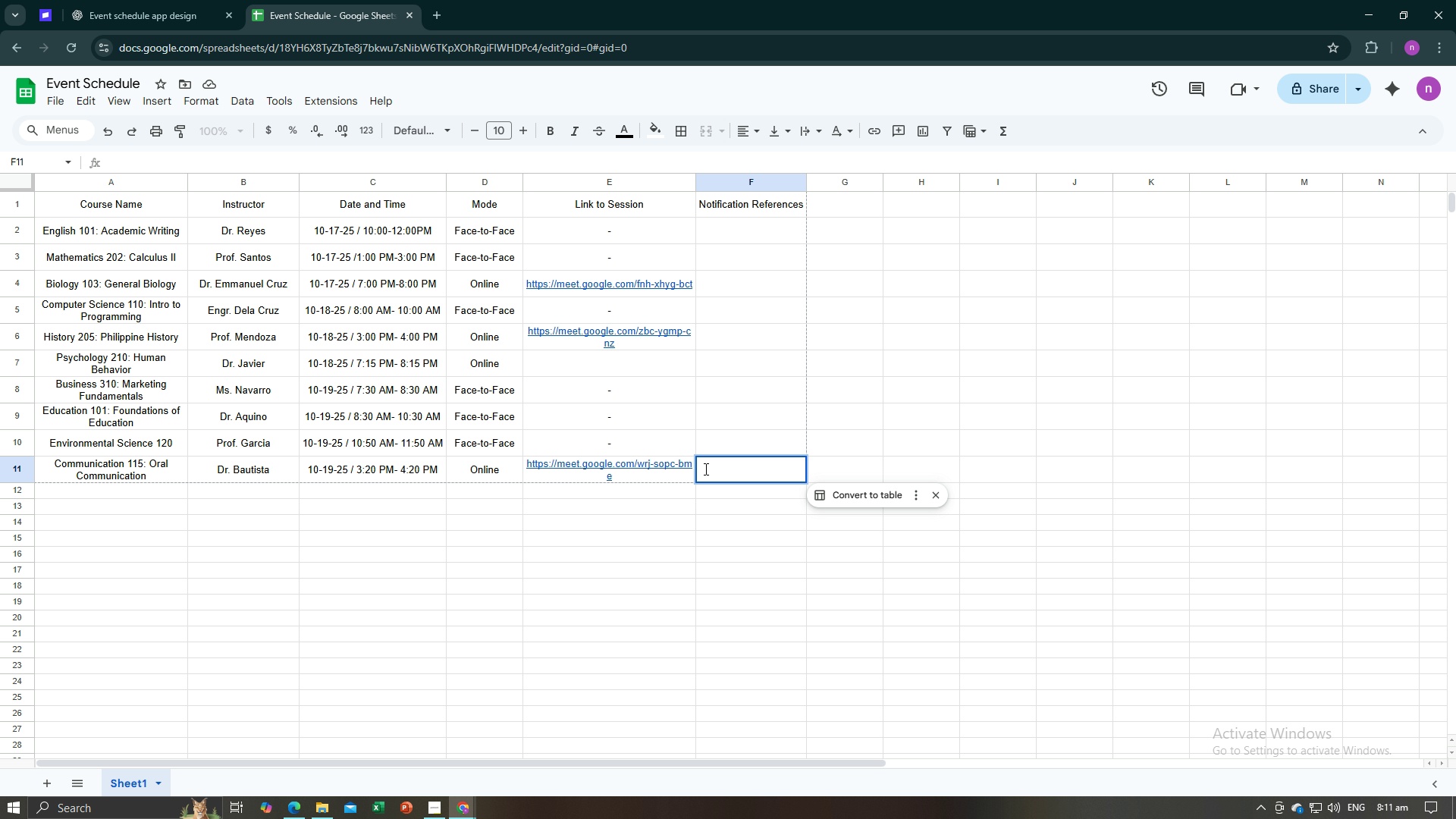 
type(Calendar Invite)
 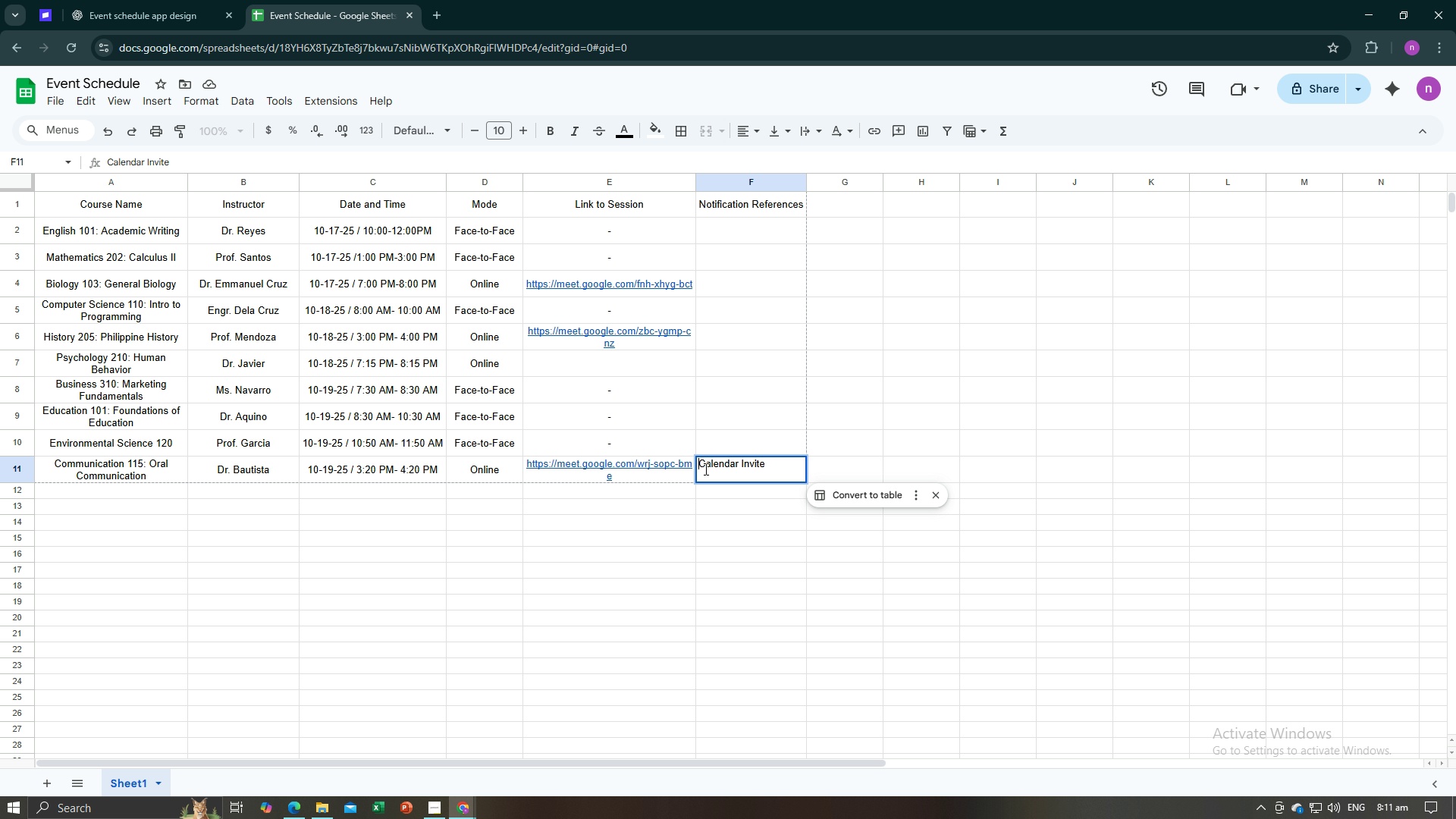 
key(ArrowUp)
 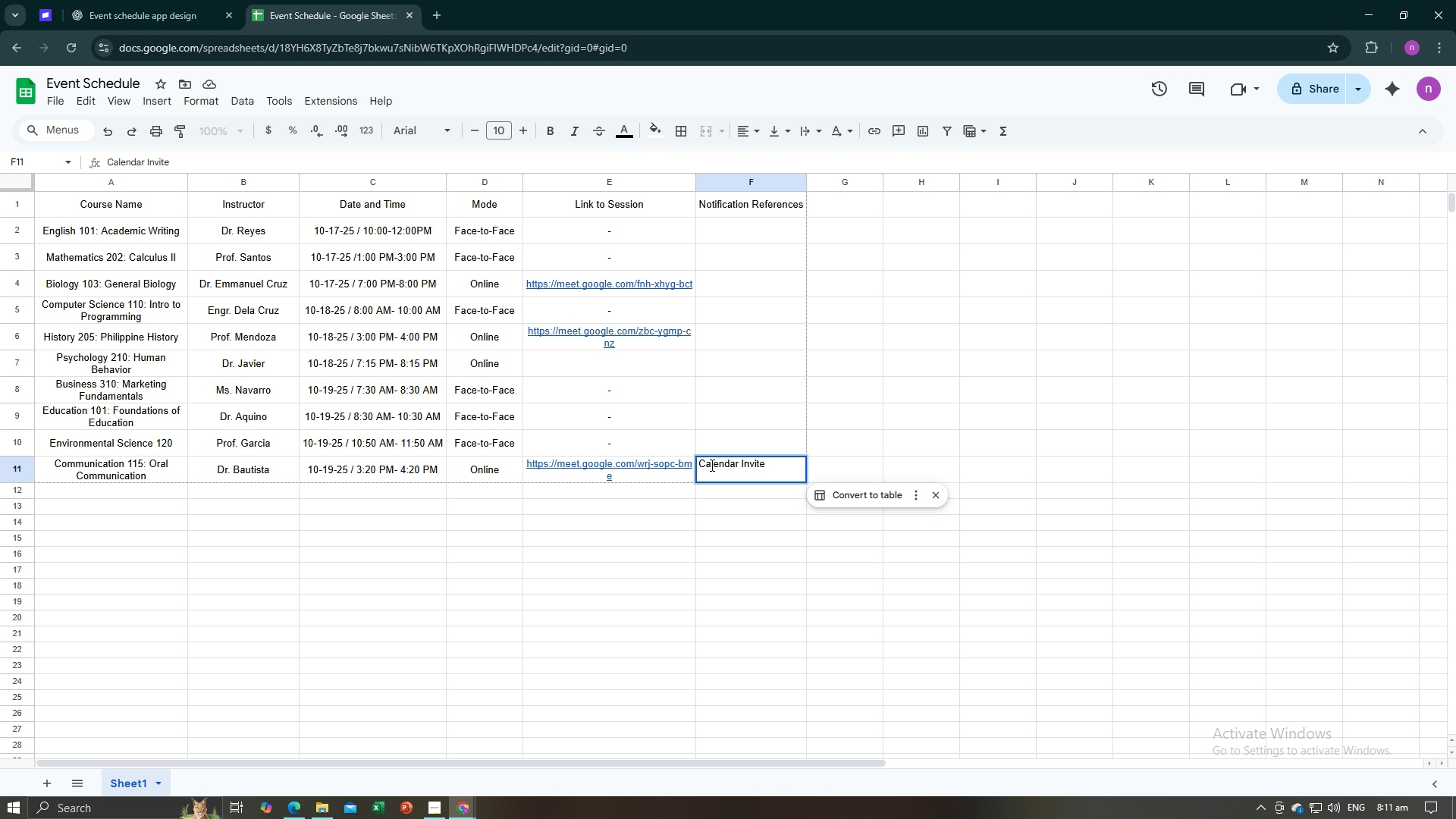 
left_click([723, 442])
 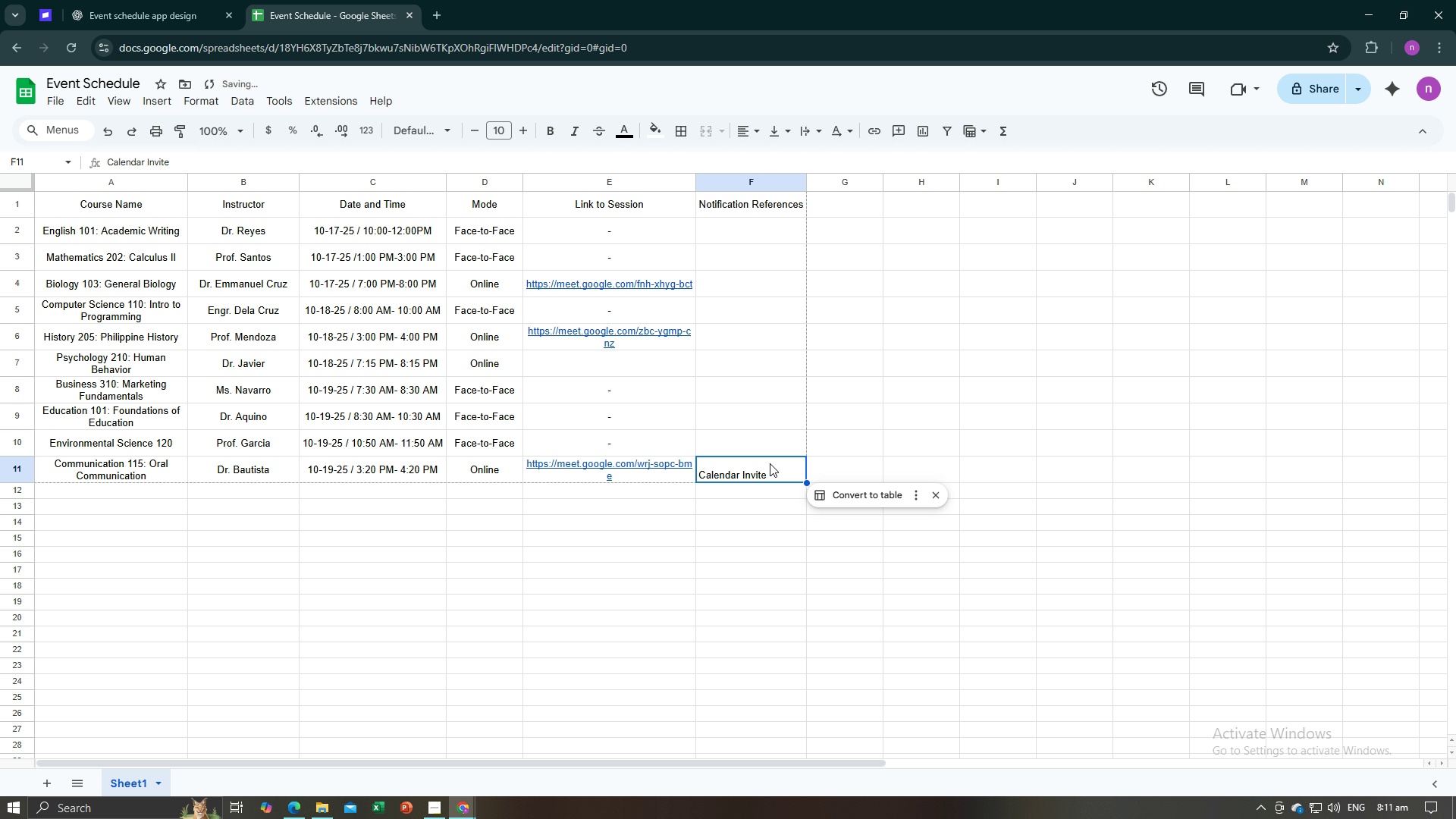 
double_click([766, 444])
 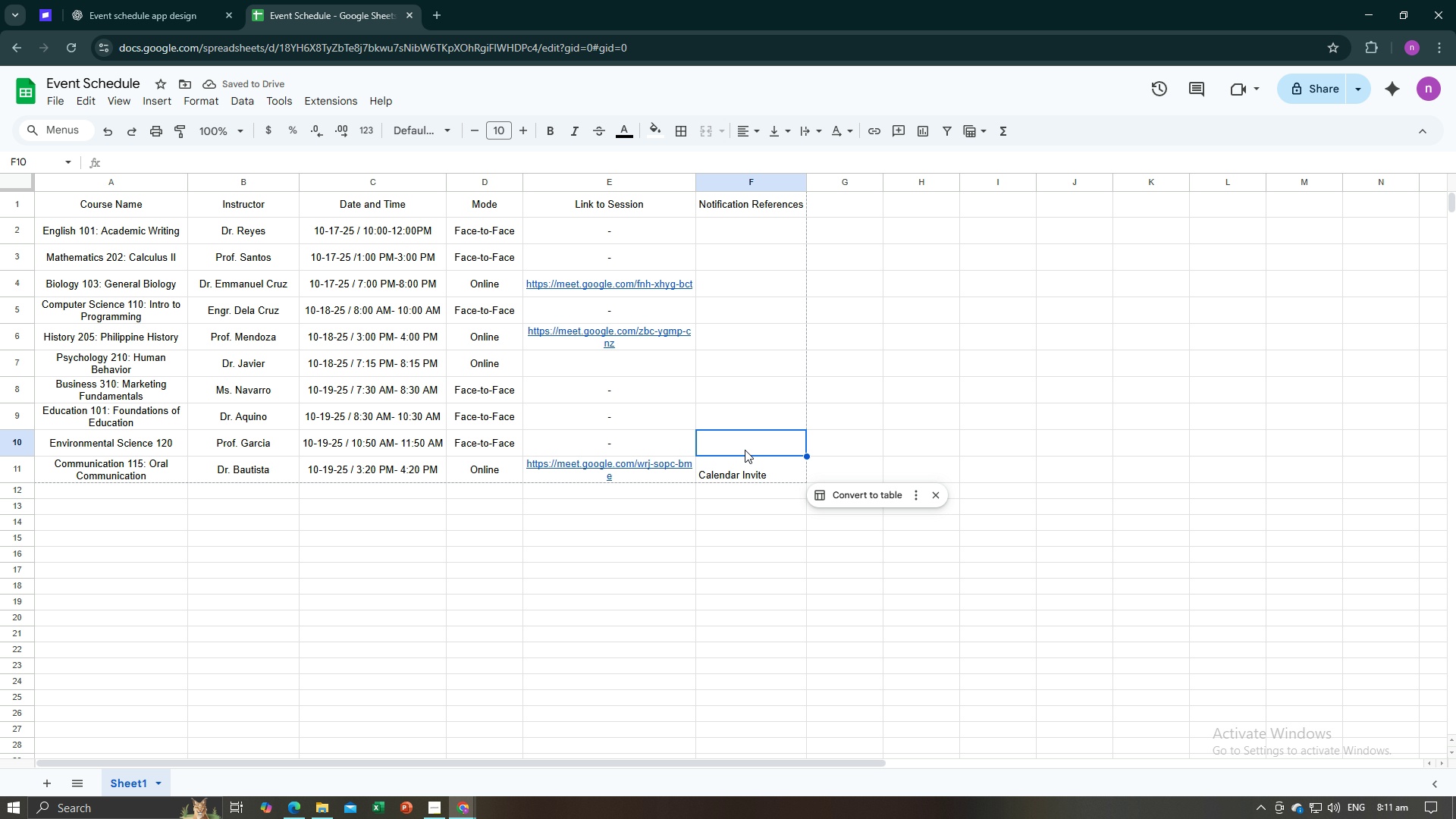 
double_click([745, 438])
 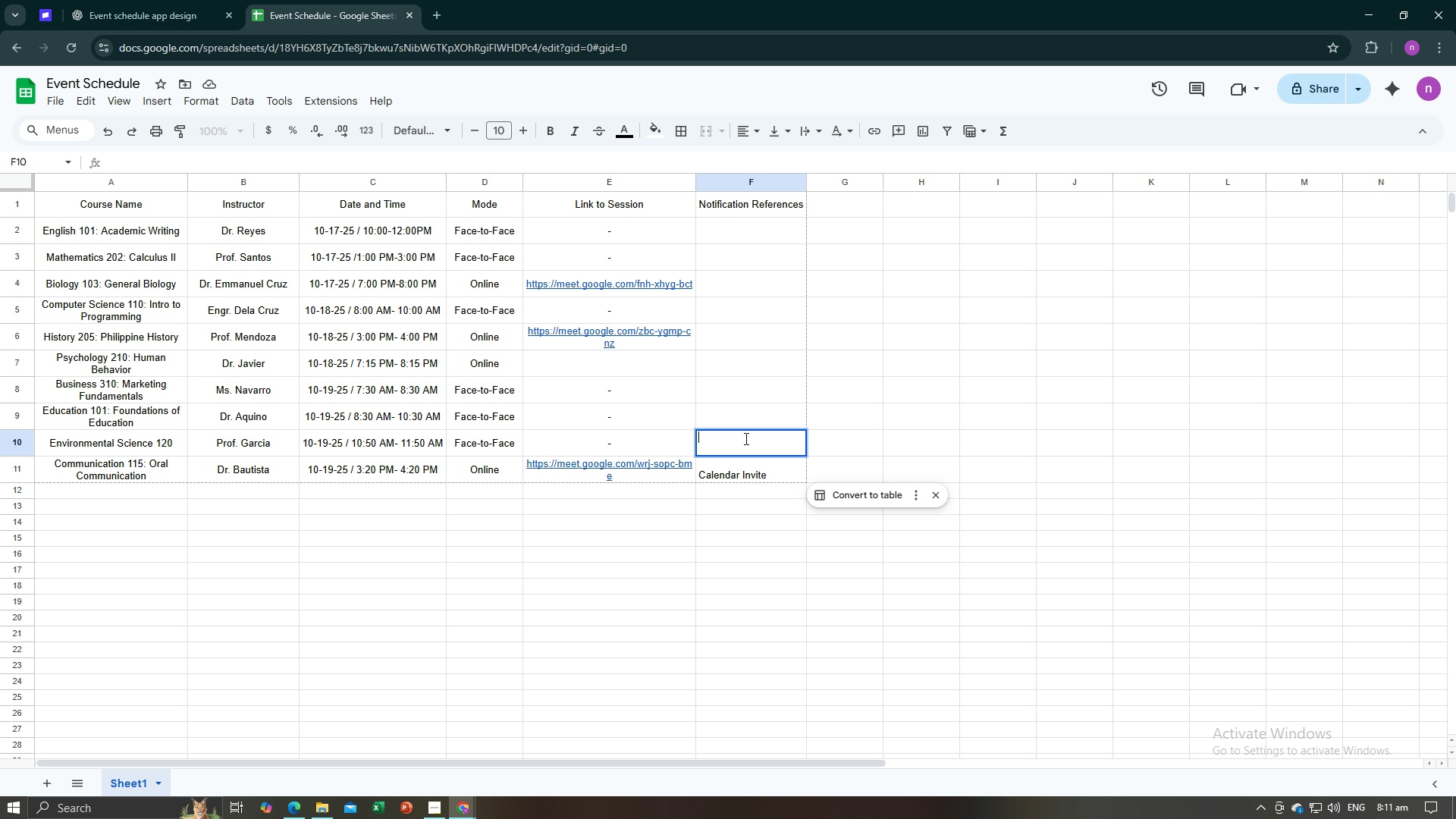 
hold_key(key=ShiftLeft, duration=0.82)
 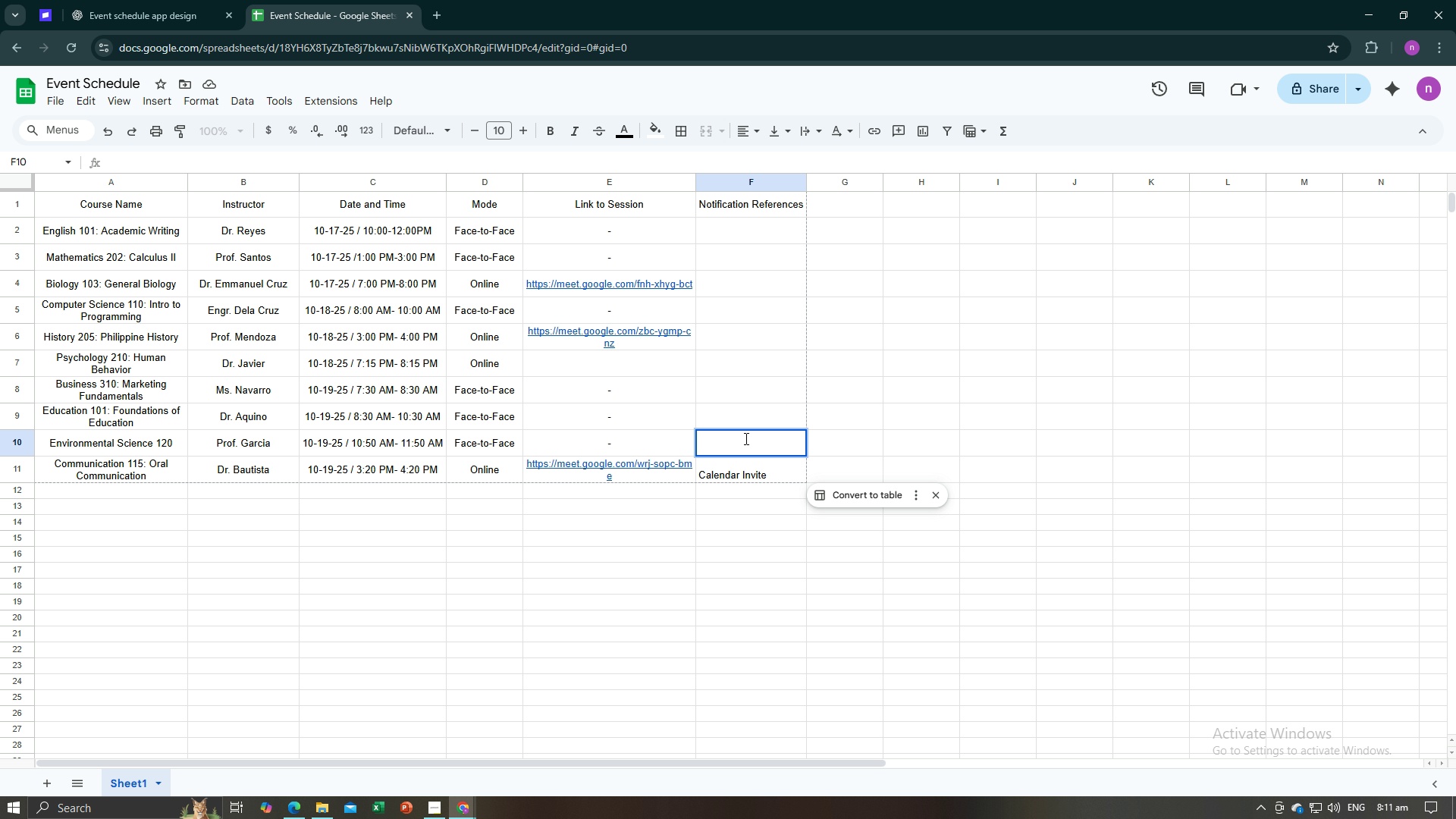 
type(Group Chat )
key(Backspace)
type(/ Messenger)
 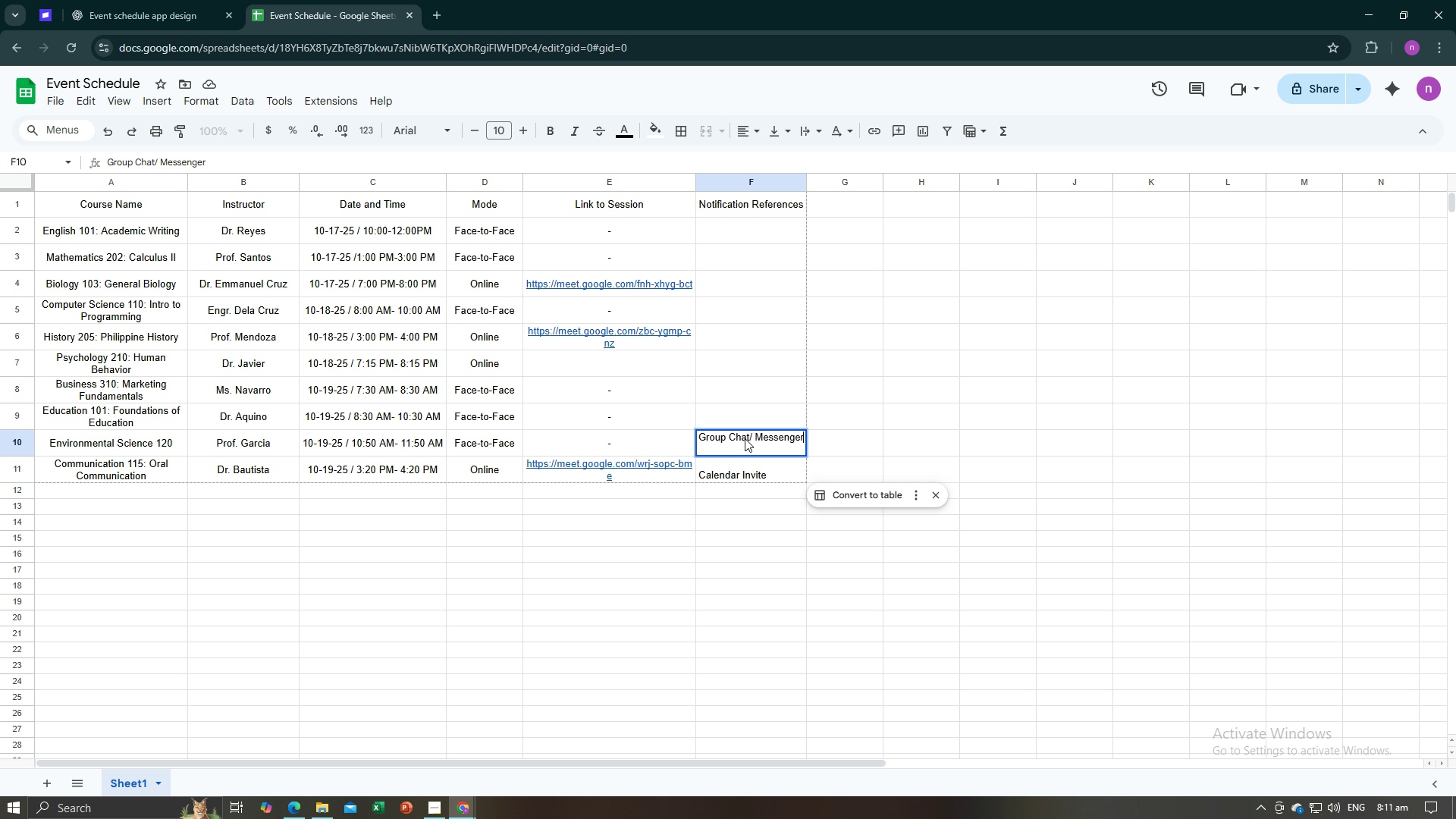 
key(Enter)
 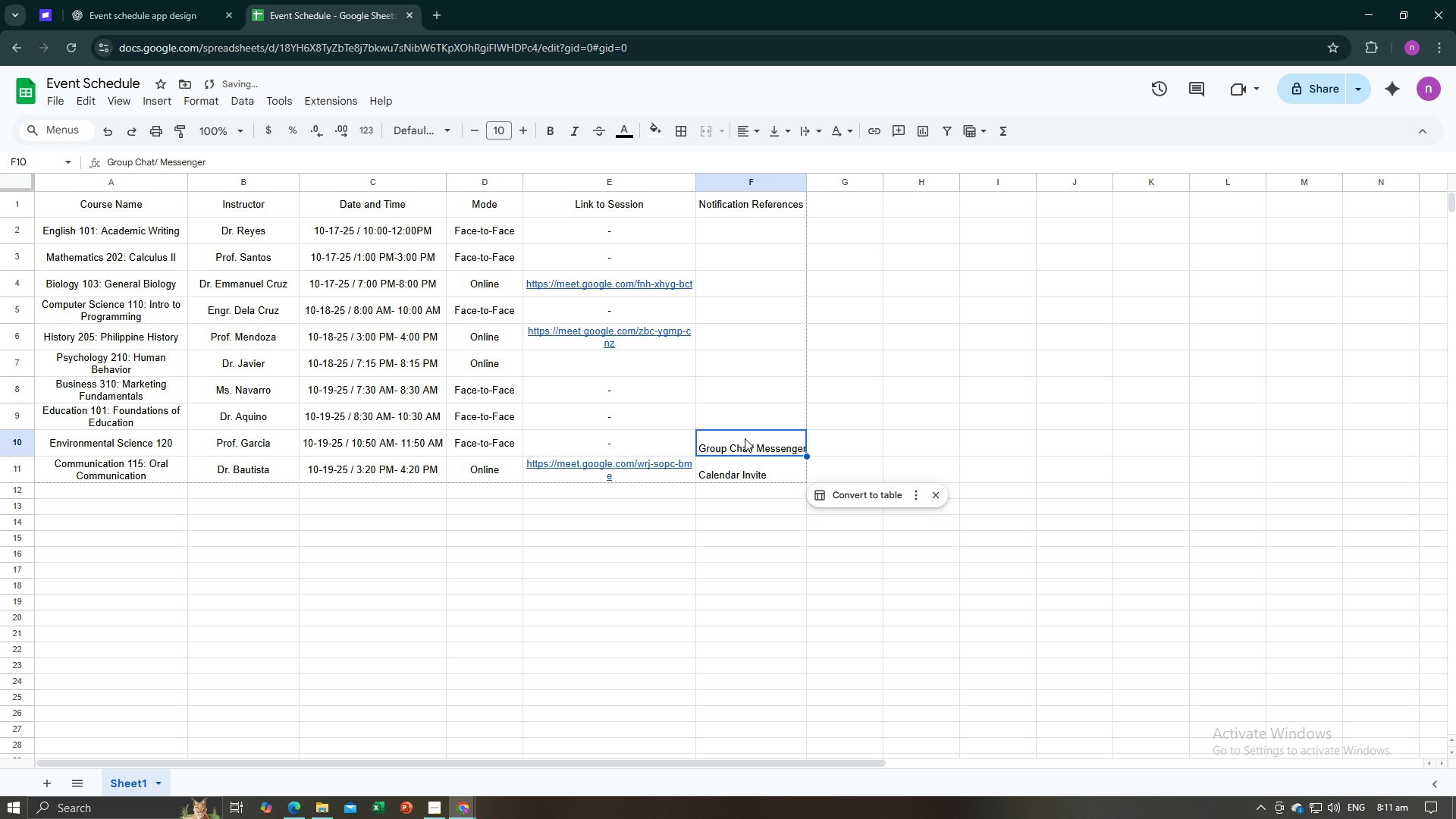 
left_click([745, 438])
 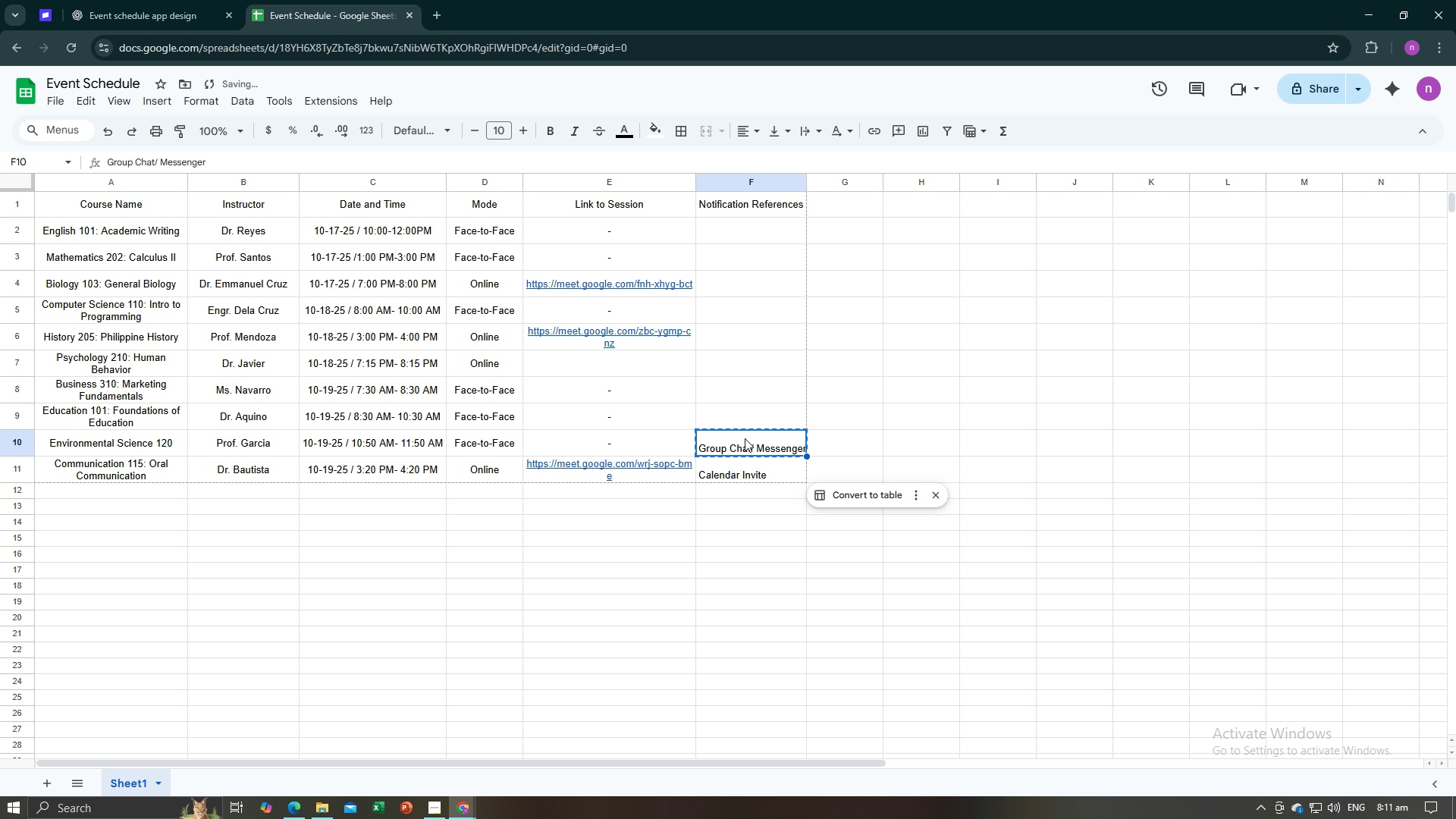 
key(Control+C)
 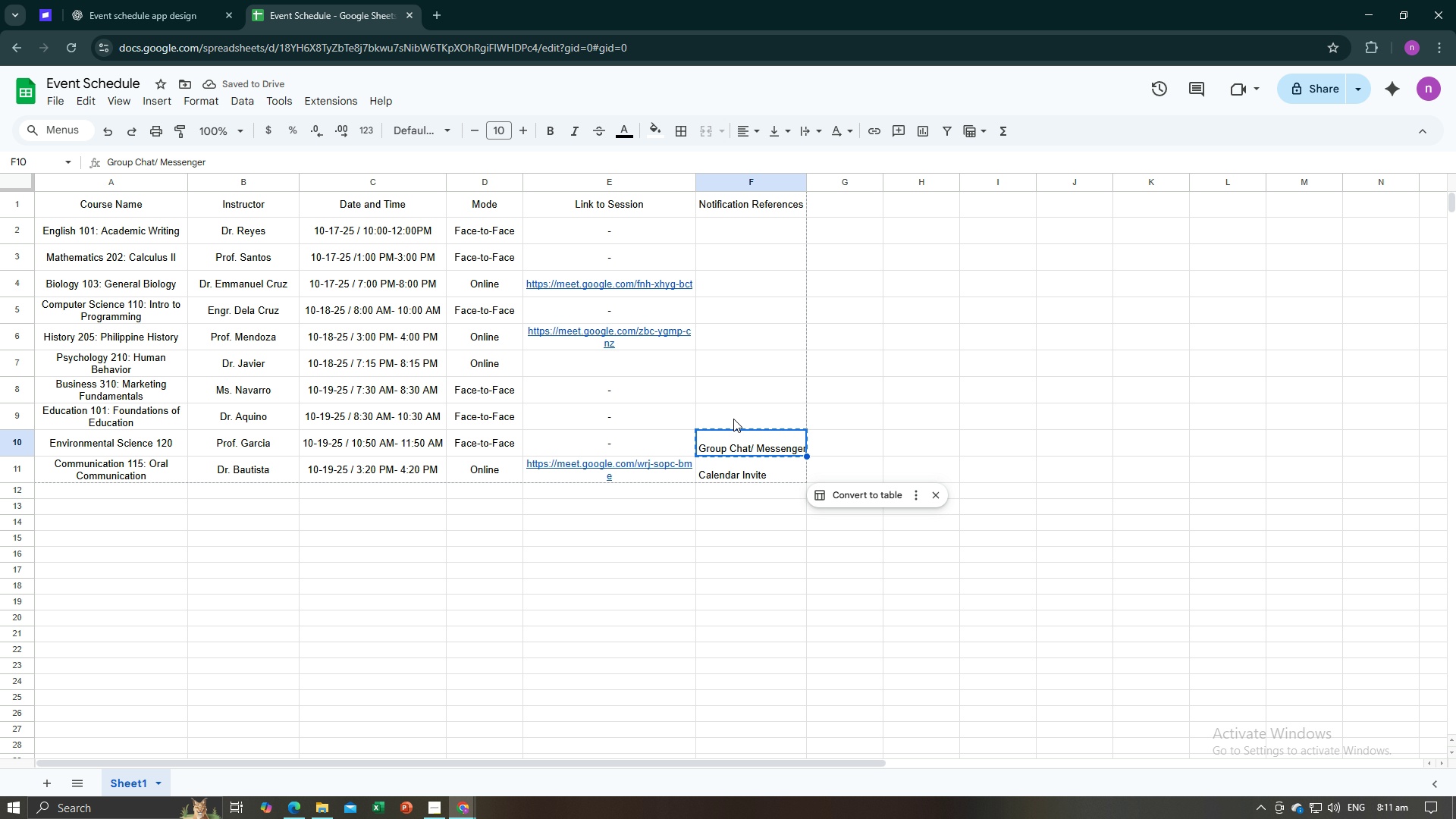 
left_click([733, 419])
 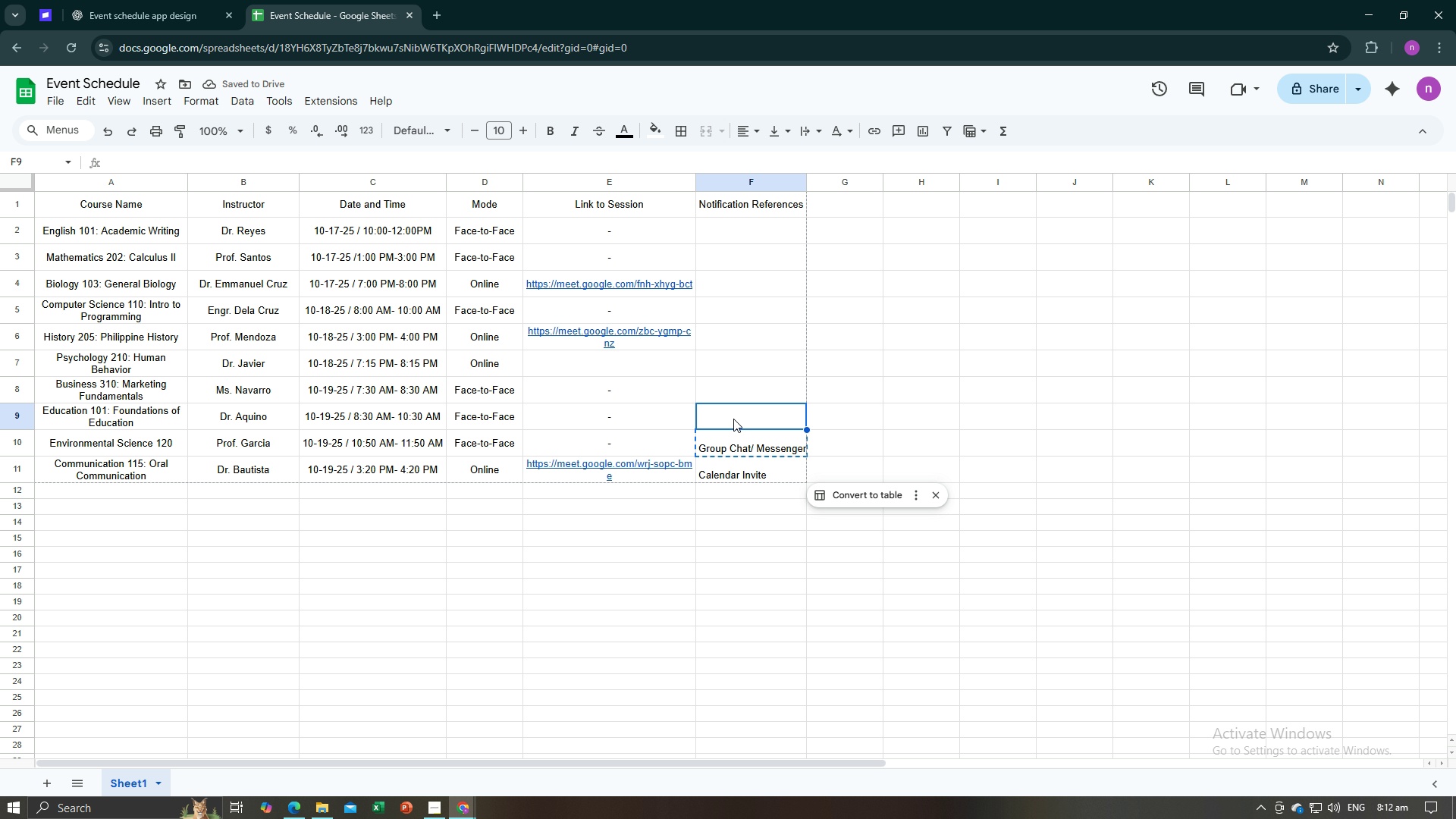 
key(Control+V)
 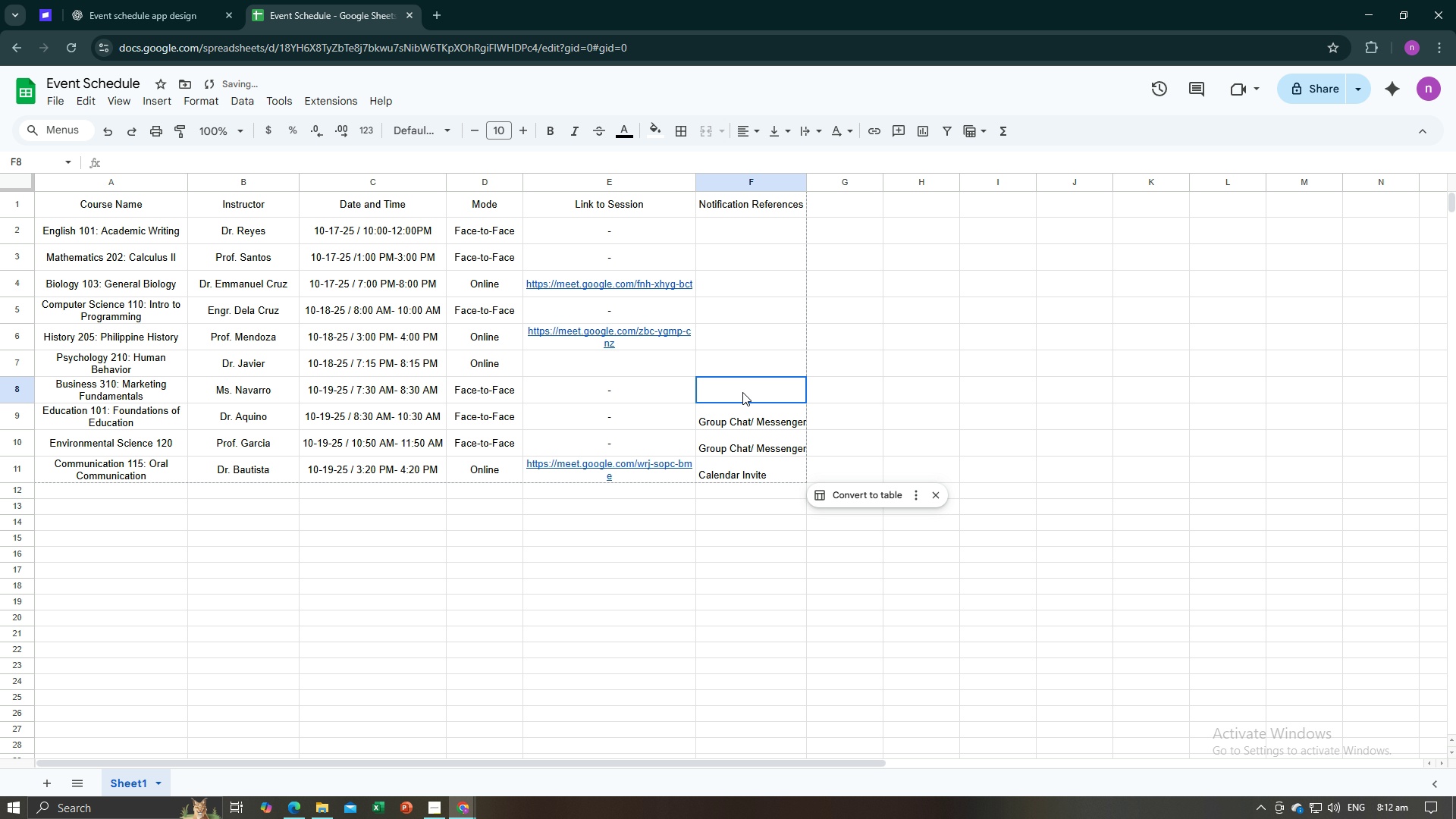 
left_click([742, 392])
 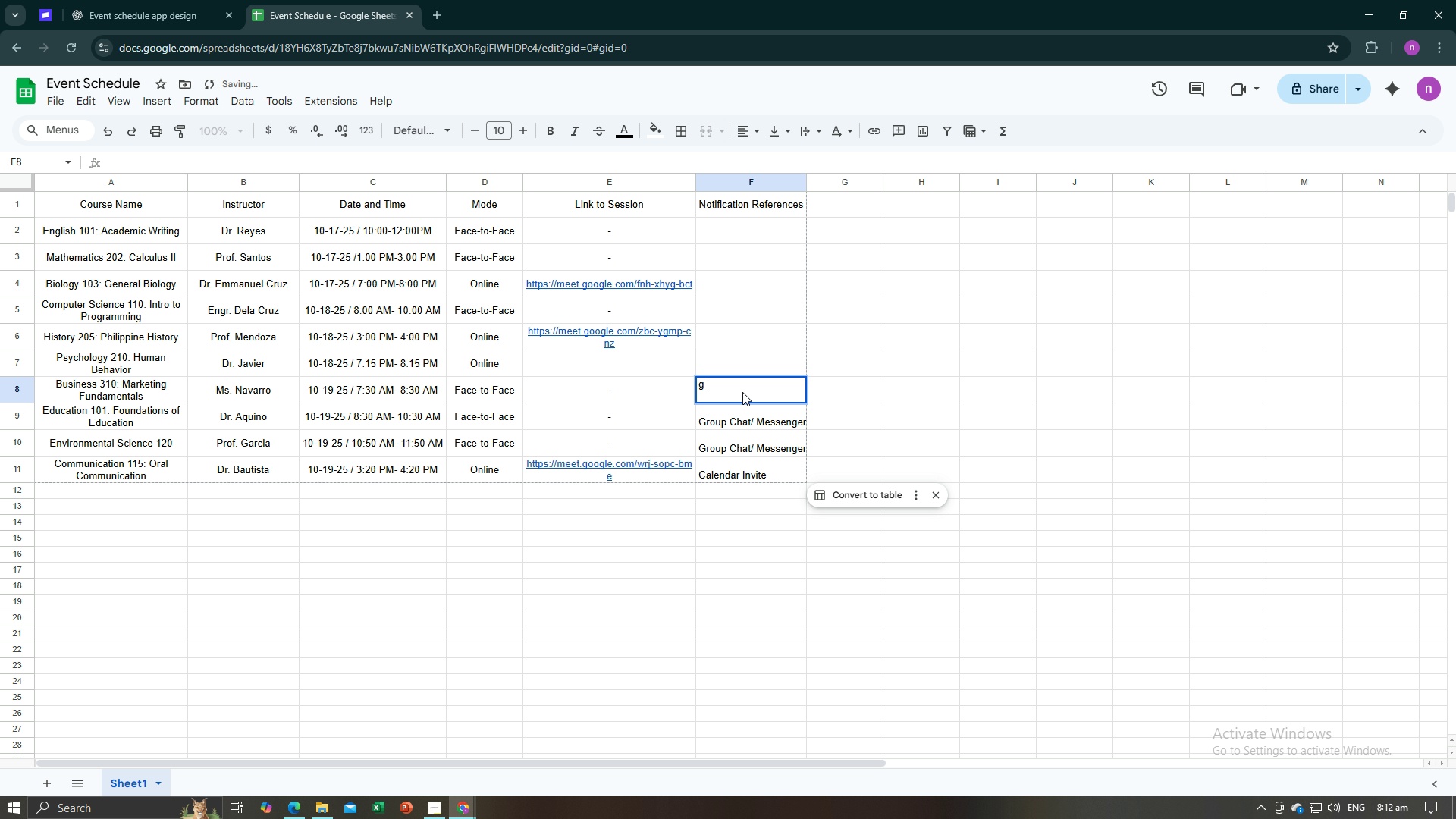 
key(G)
 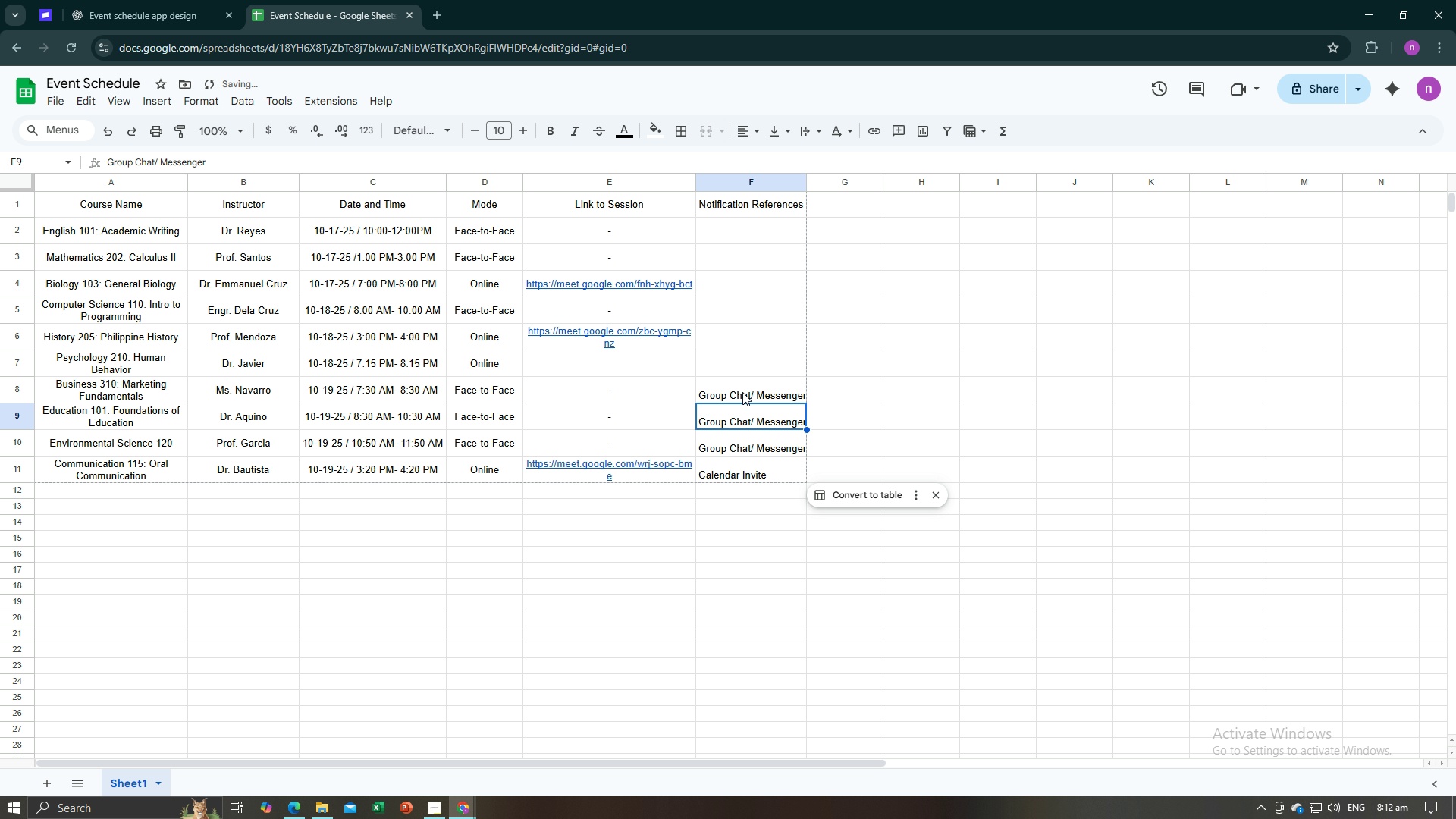 
key(Enter)
 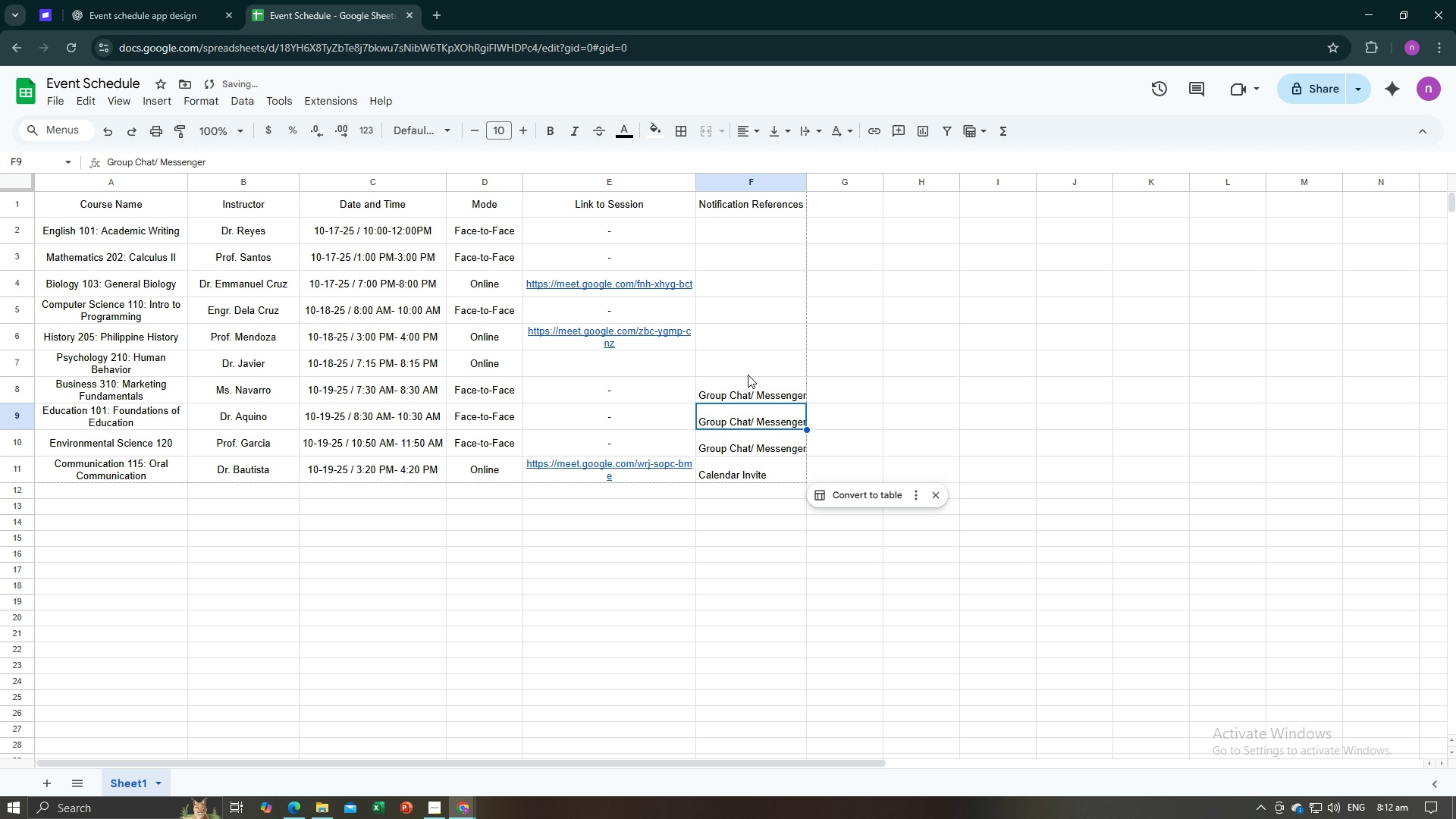 
left_click([751, 366])
 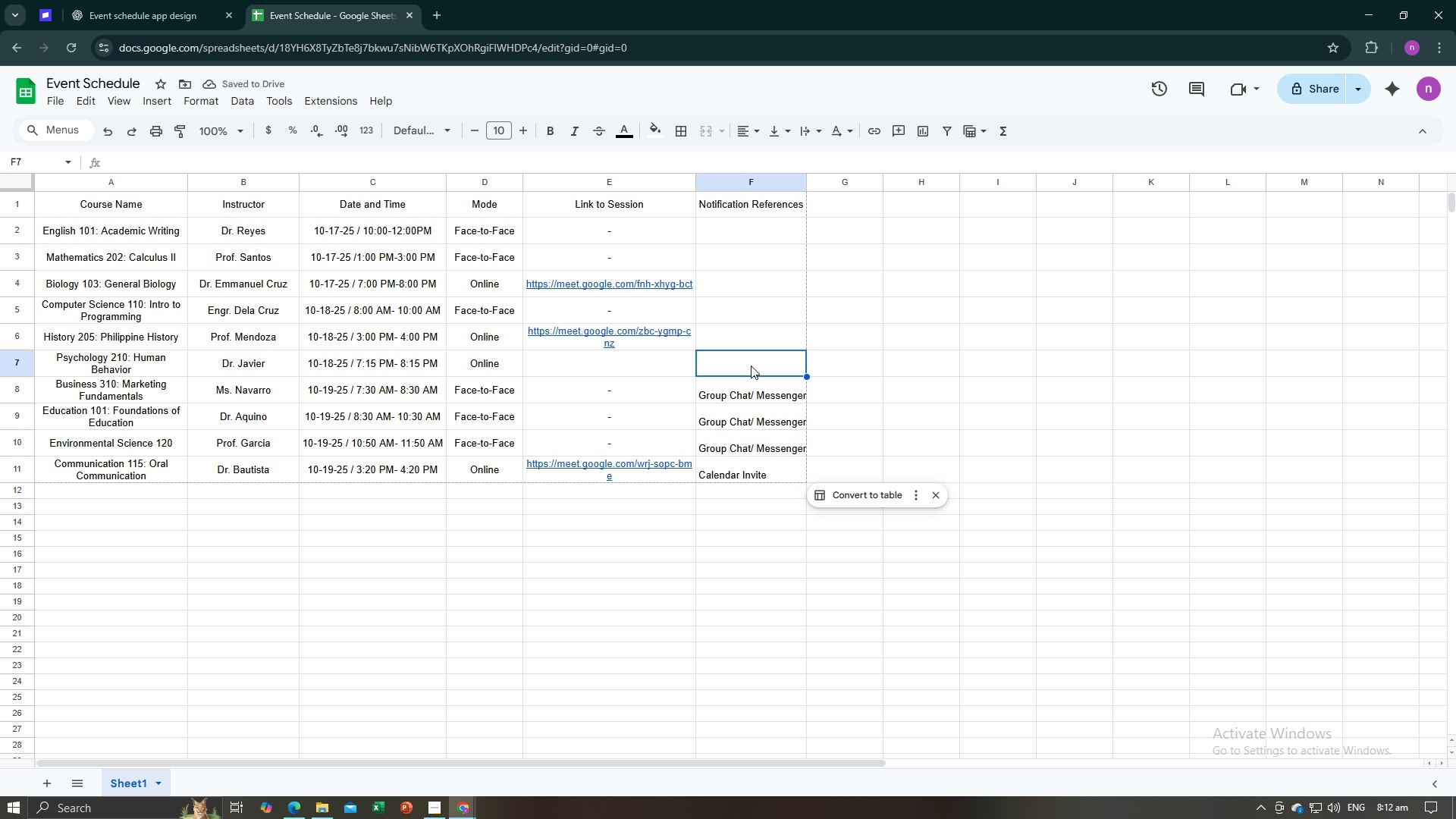 
key(G)
 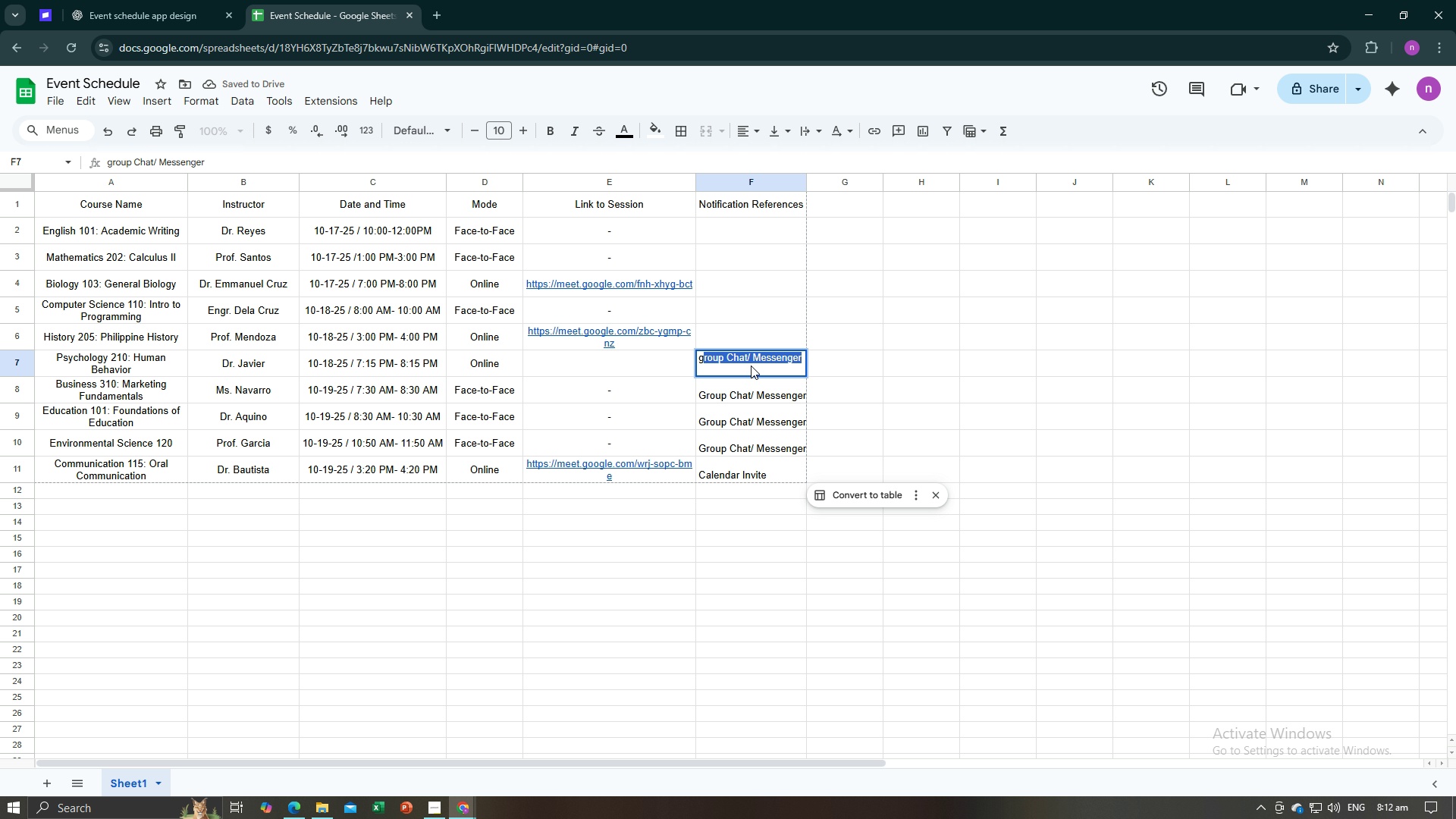 
key(Enter)
 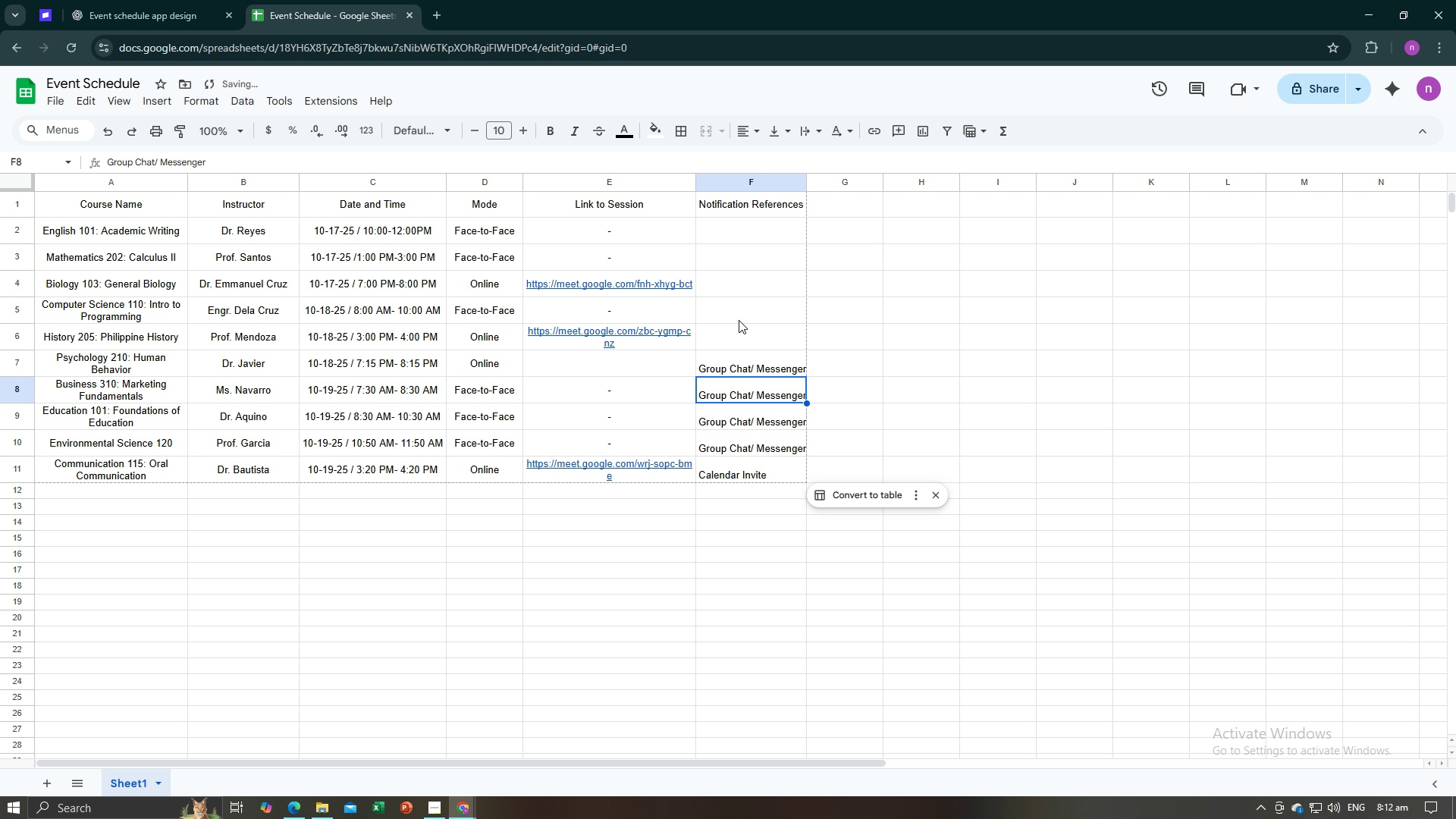 
left_click([739, 319])
 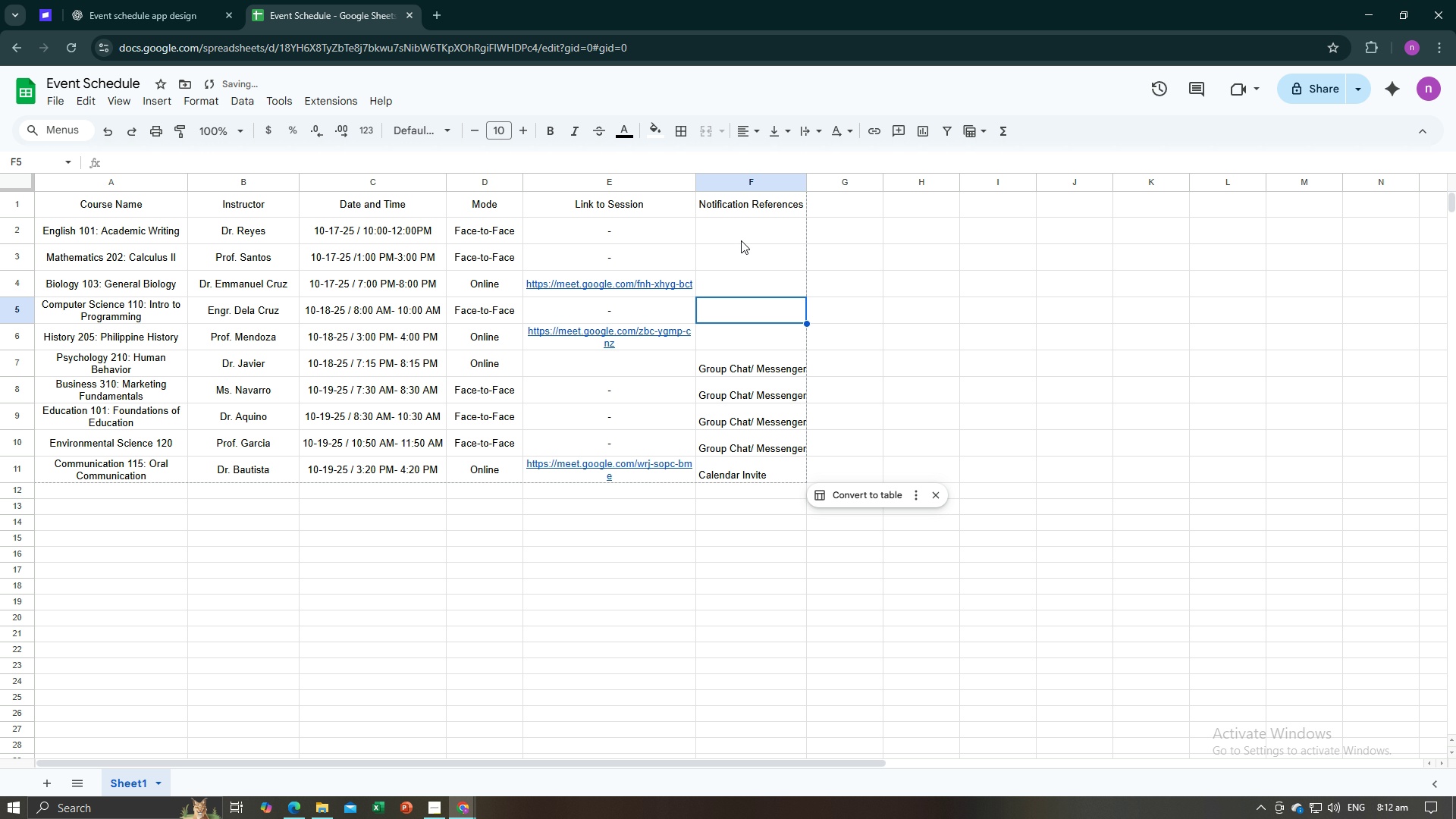 
left_click([741, 240])
 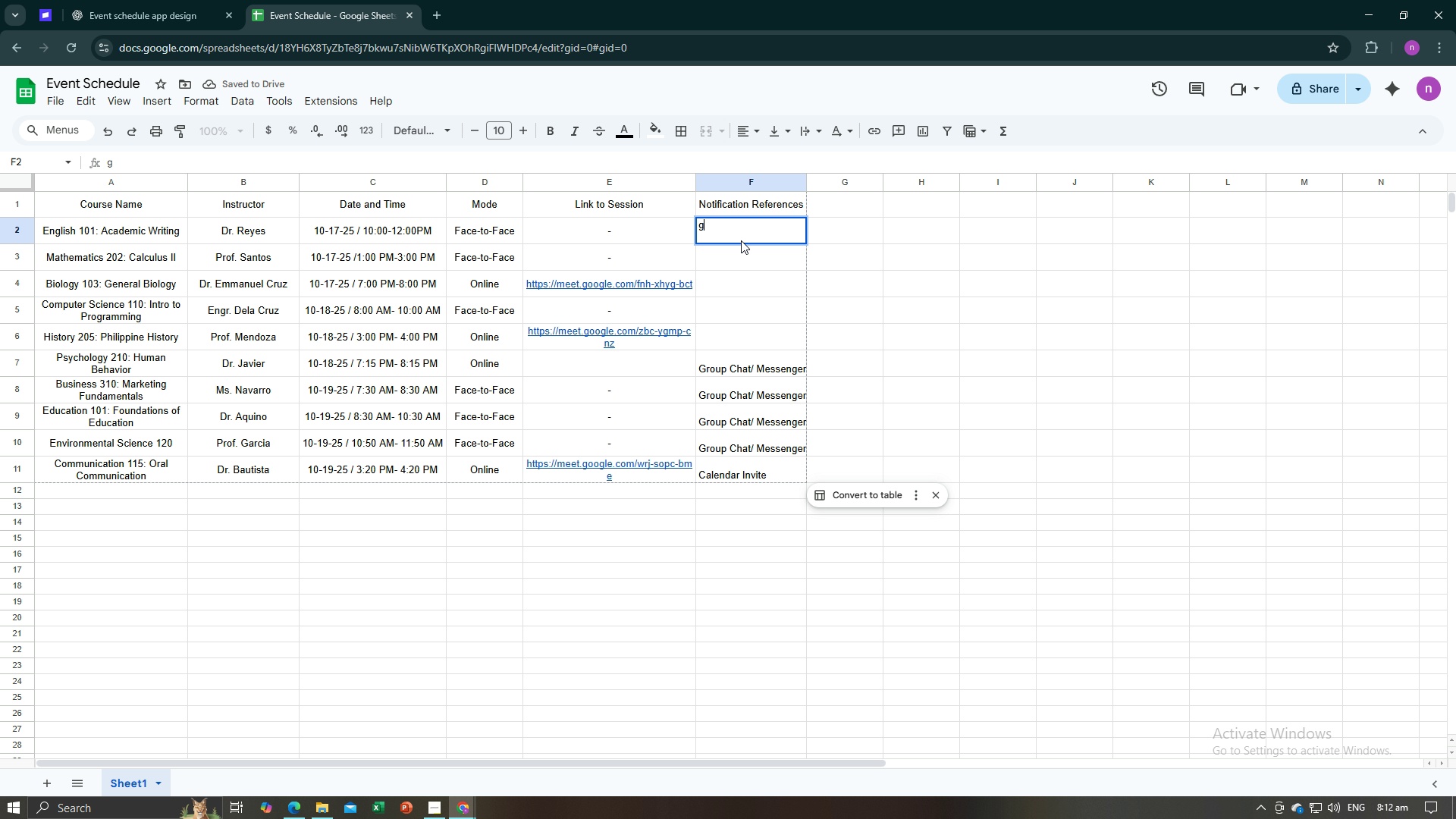 
key(G)
 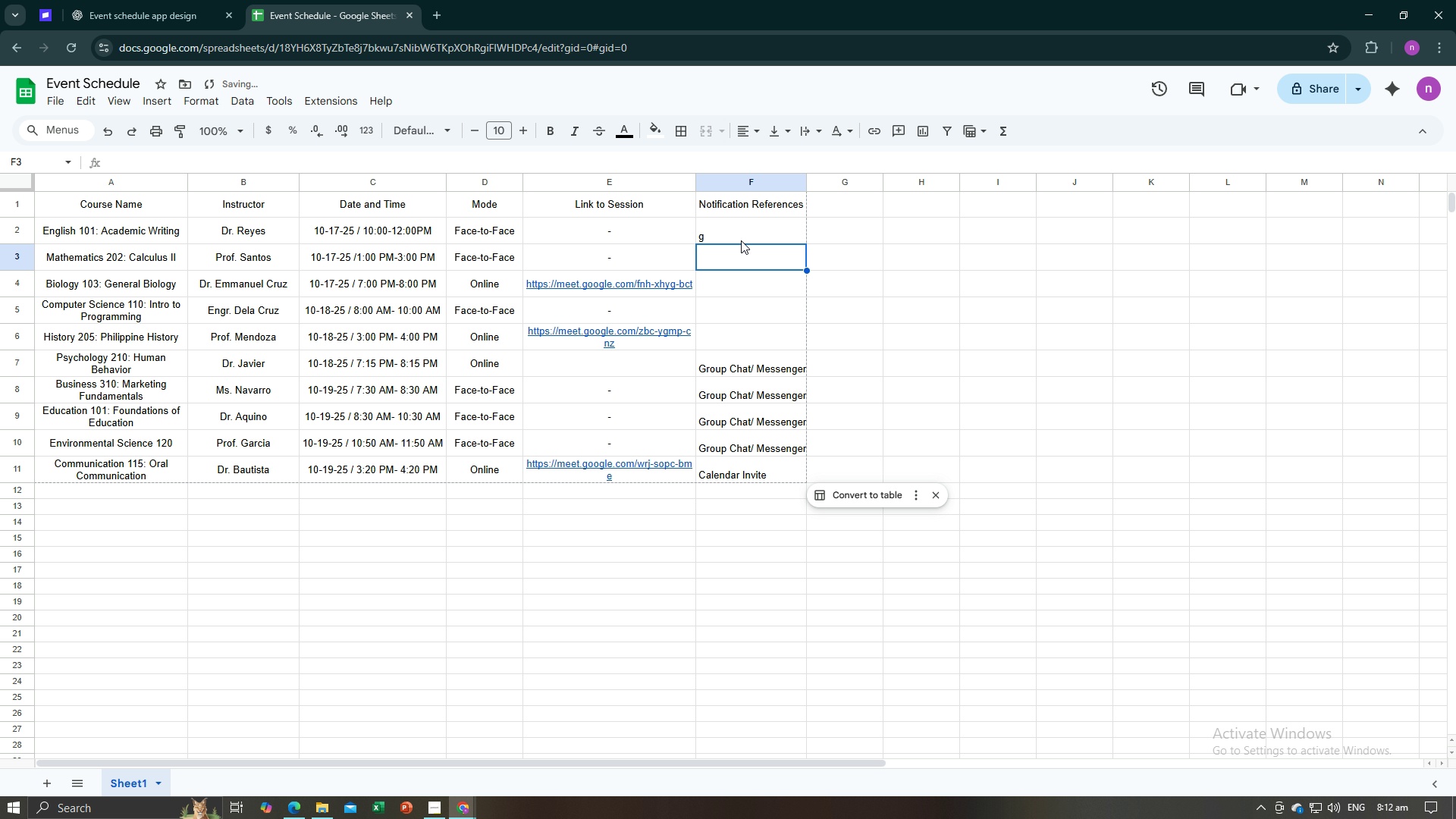 
key(Enter)
 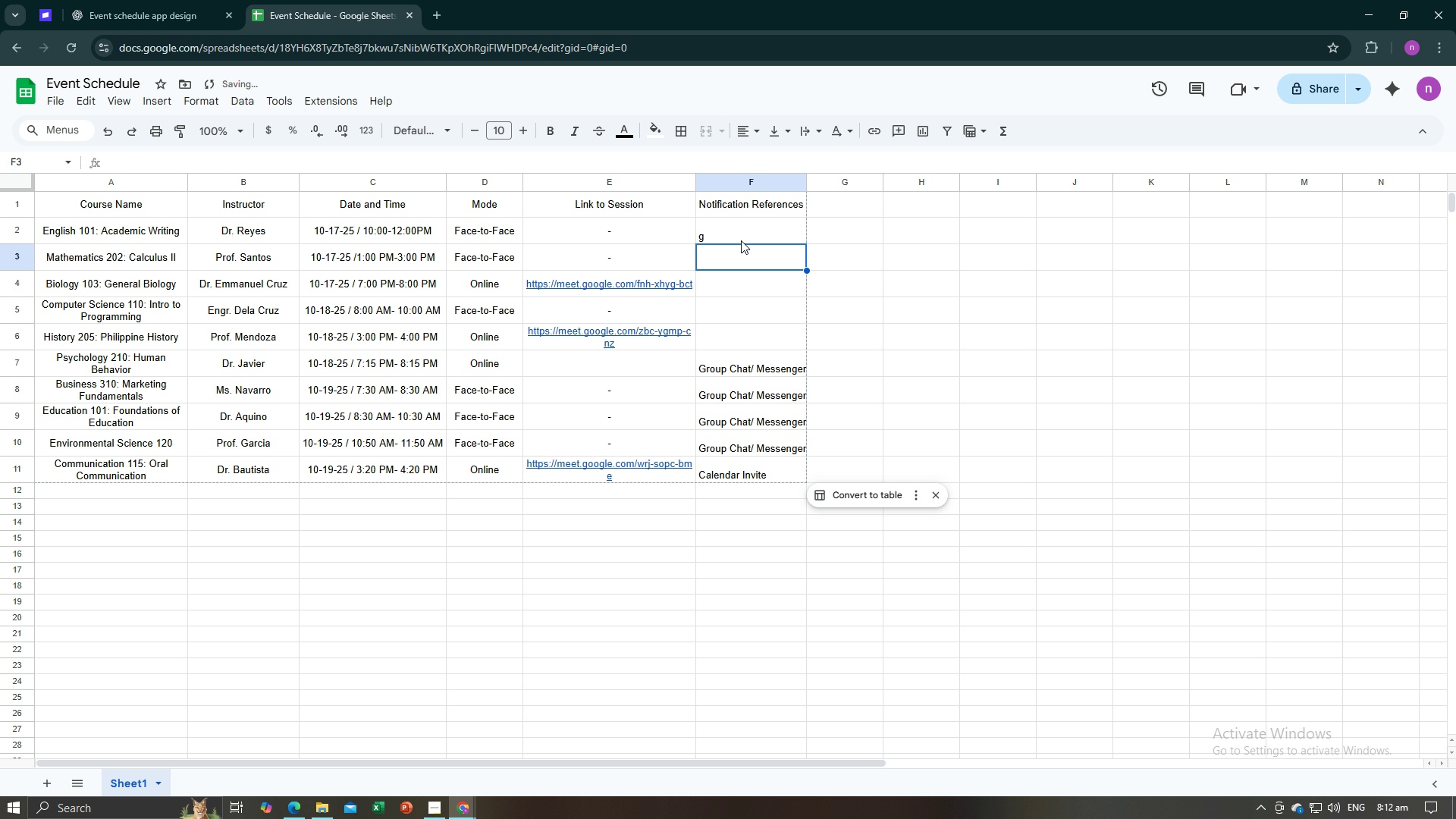 
key(Backspace)
 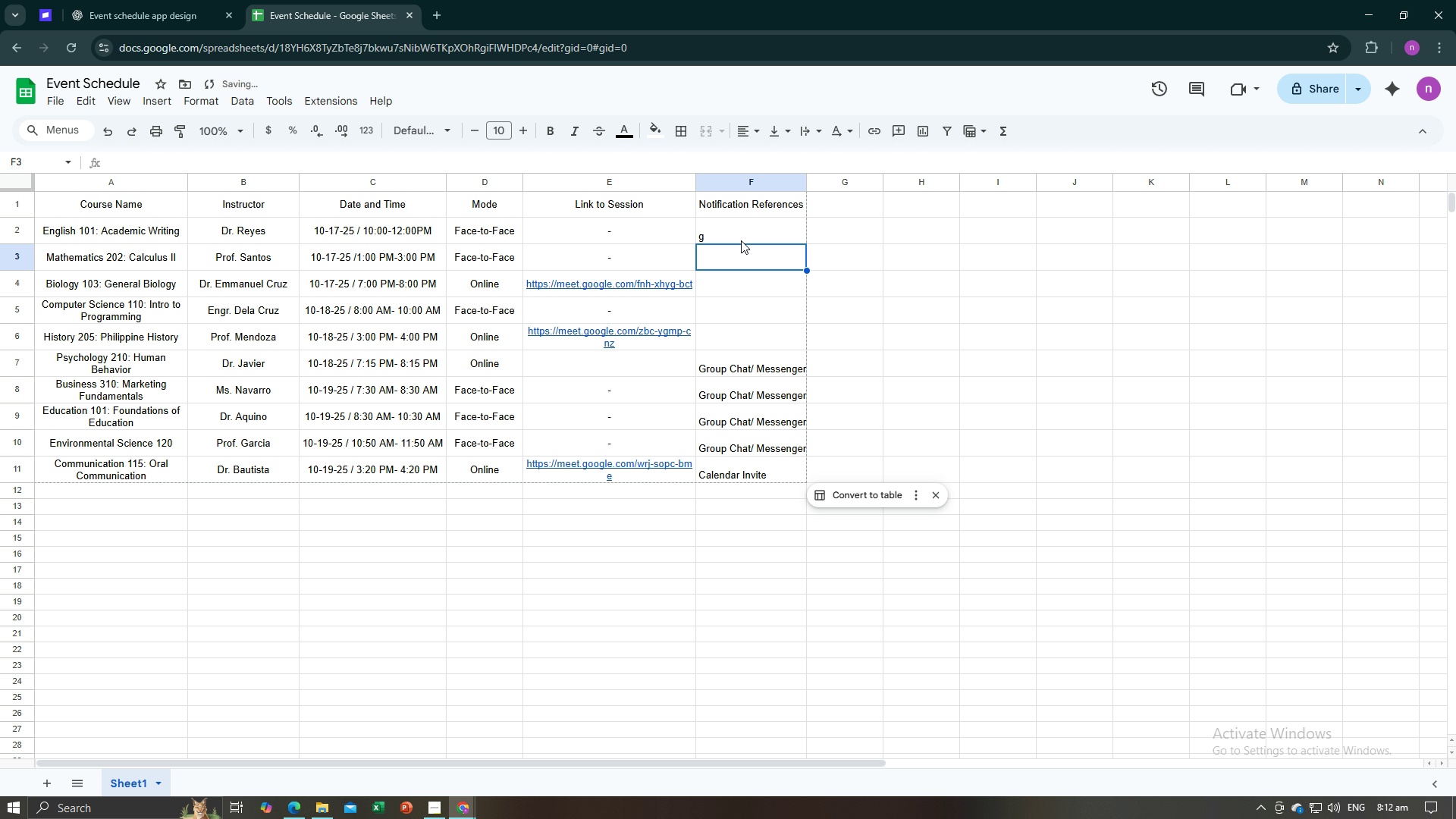 
key(Backspace)
 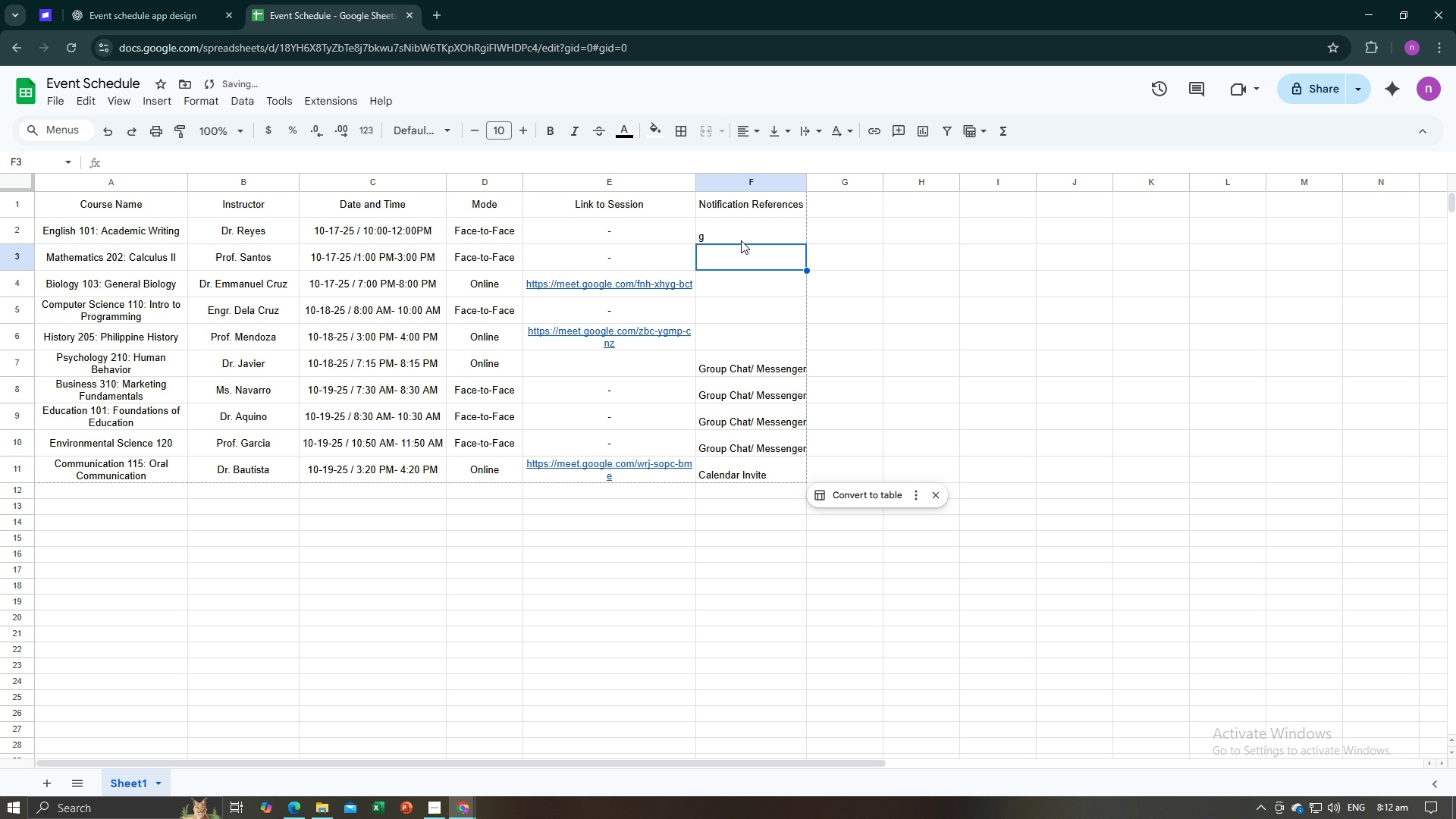 
key(Backspace)
 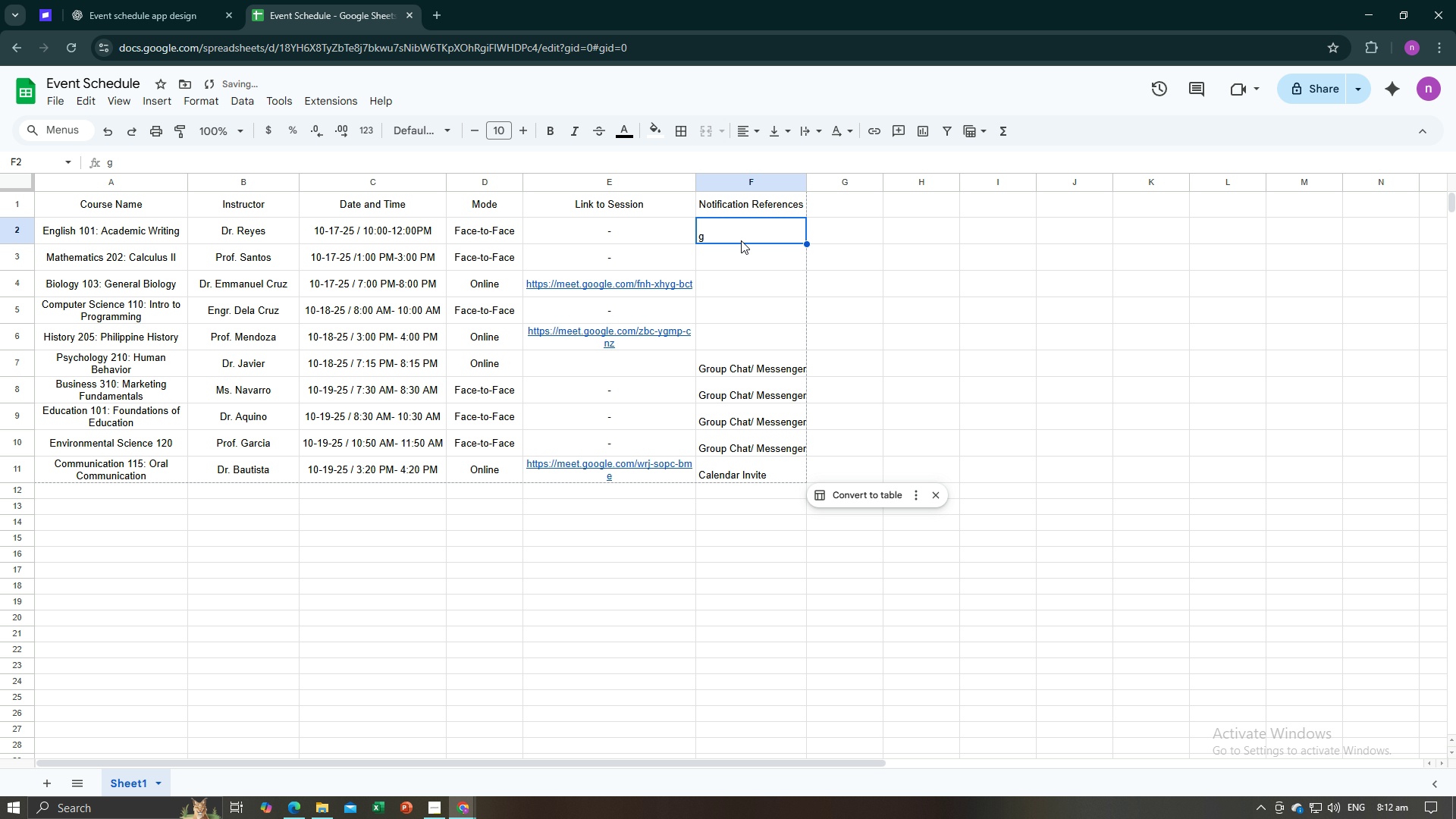 
key(ArrowUp)
 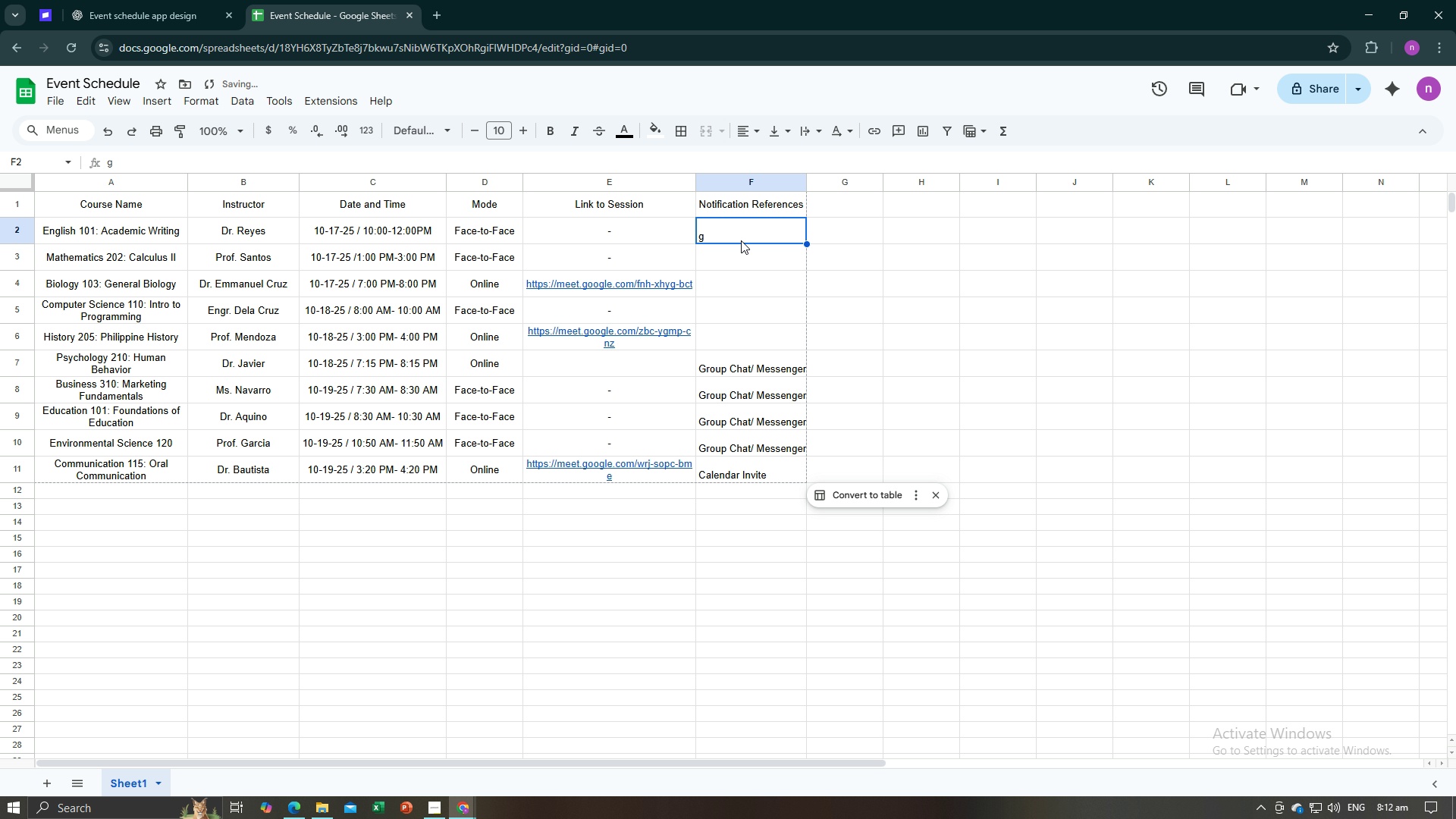 
type(Gropu)
key(Backspace)
key(Backspace)
type(u)
 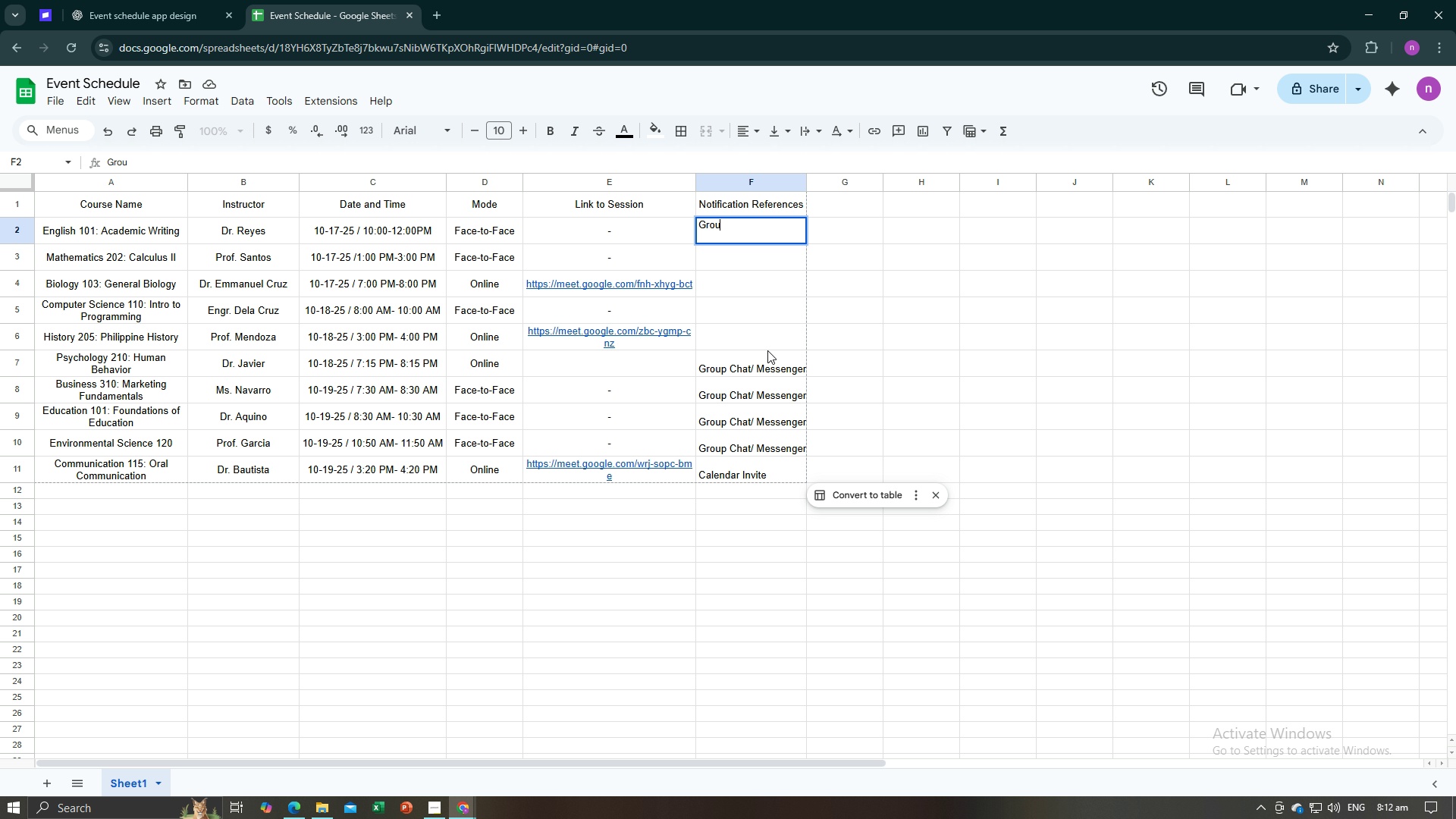 
left_click([770, 375])
 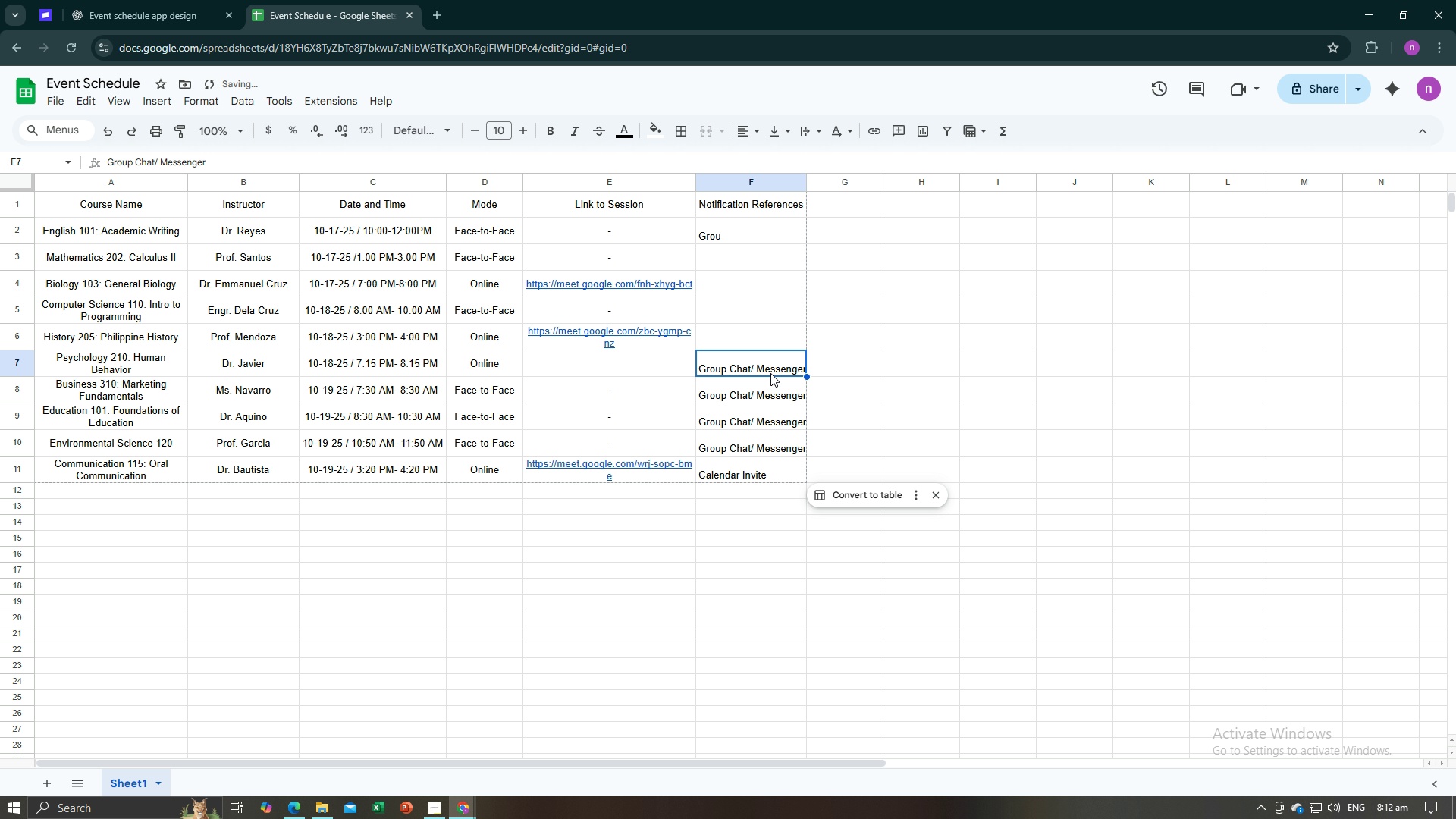 
key(Control+C)
 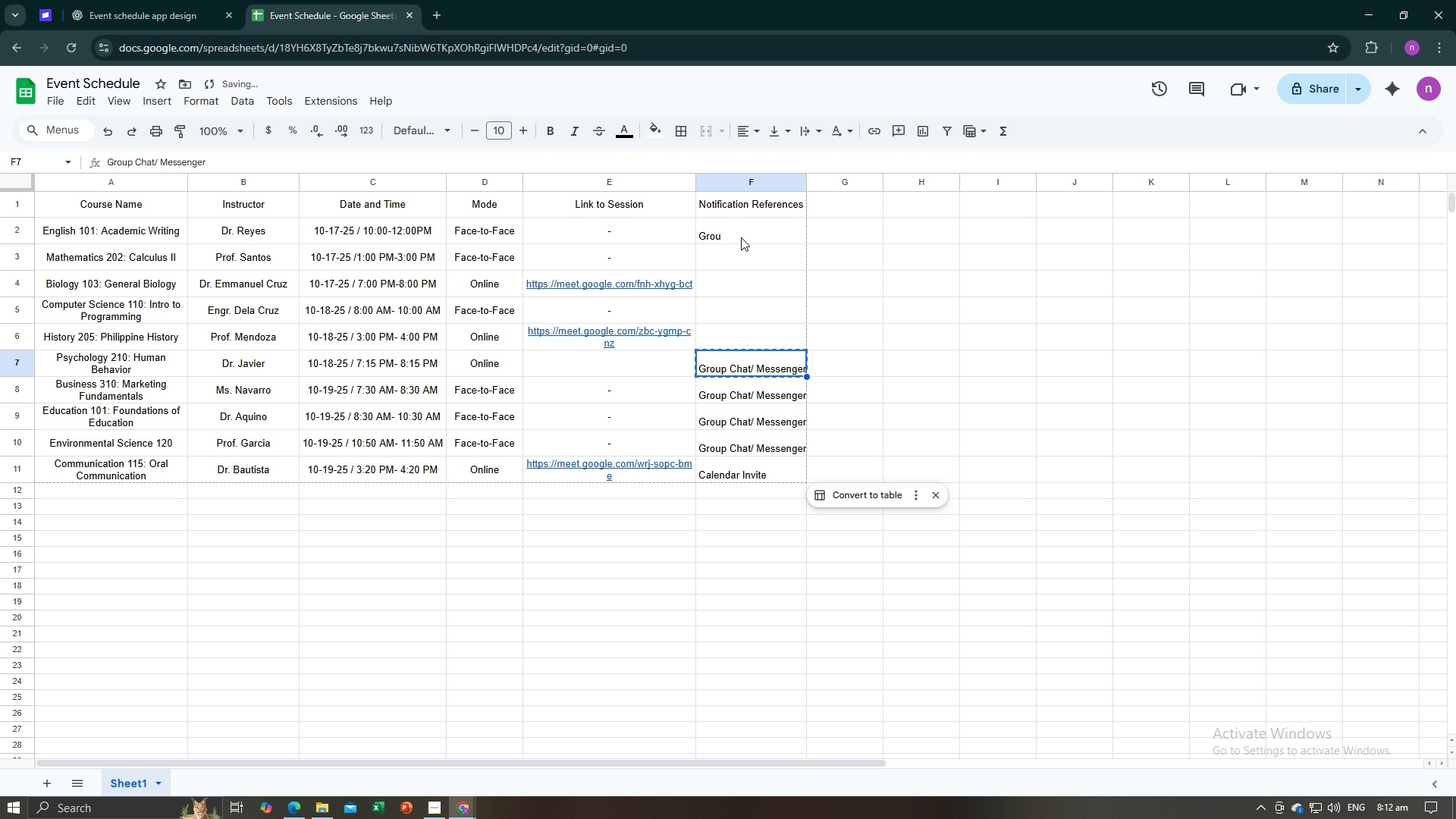 
left_click([741, 237])
 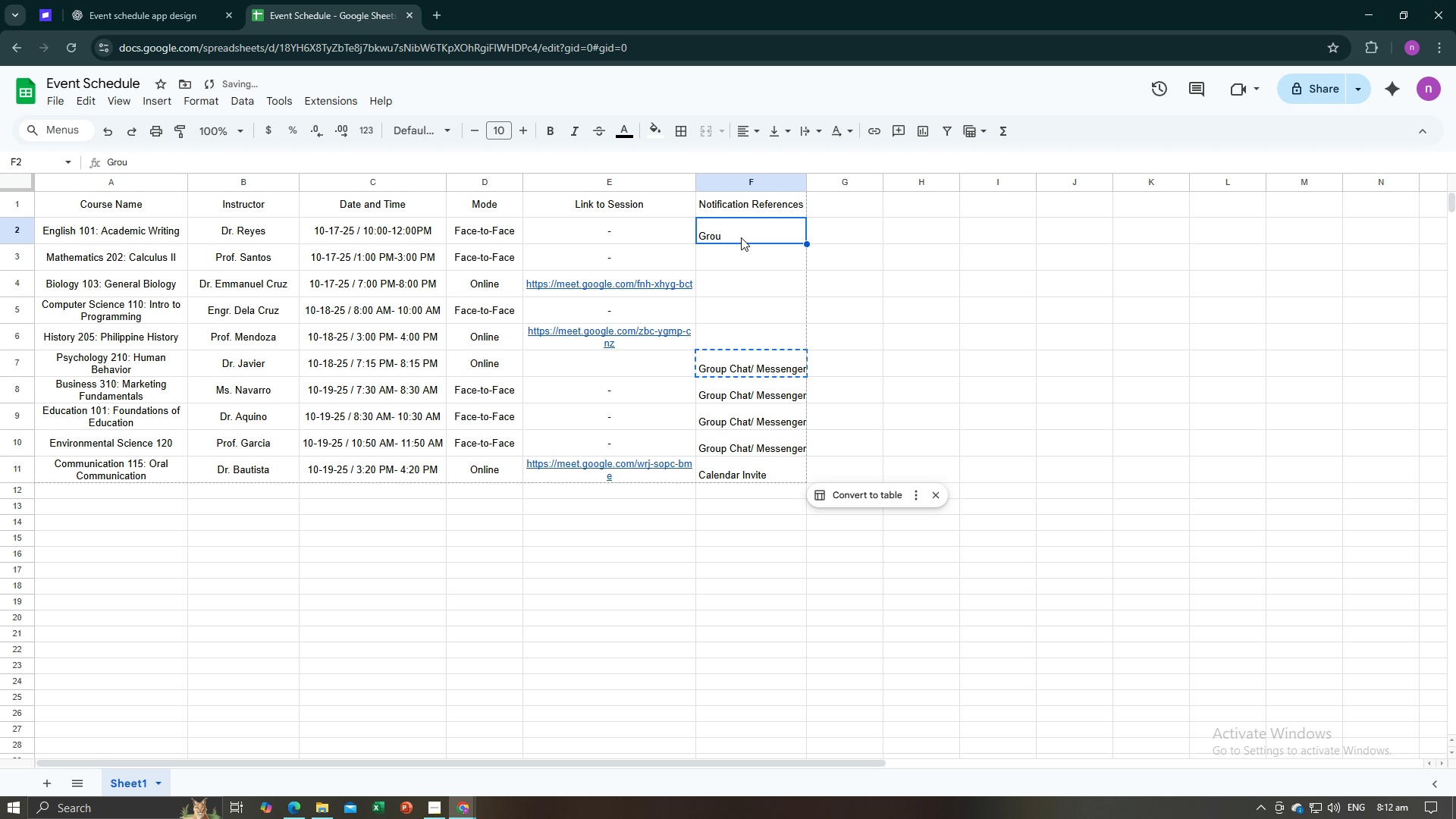 
key(Control+V)
 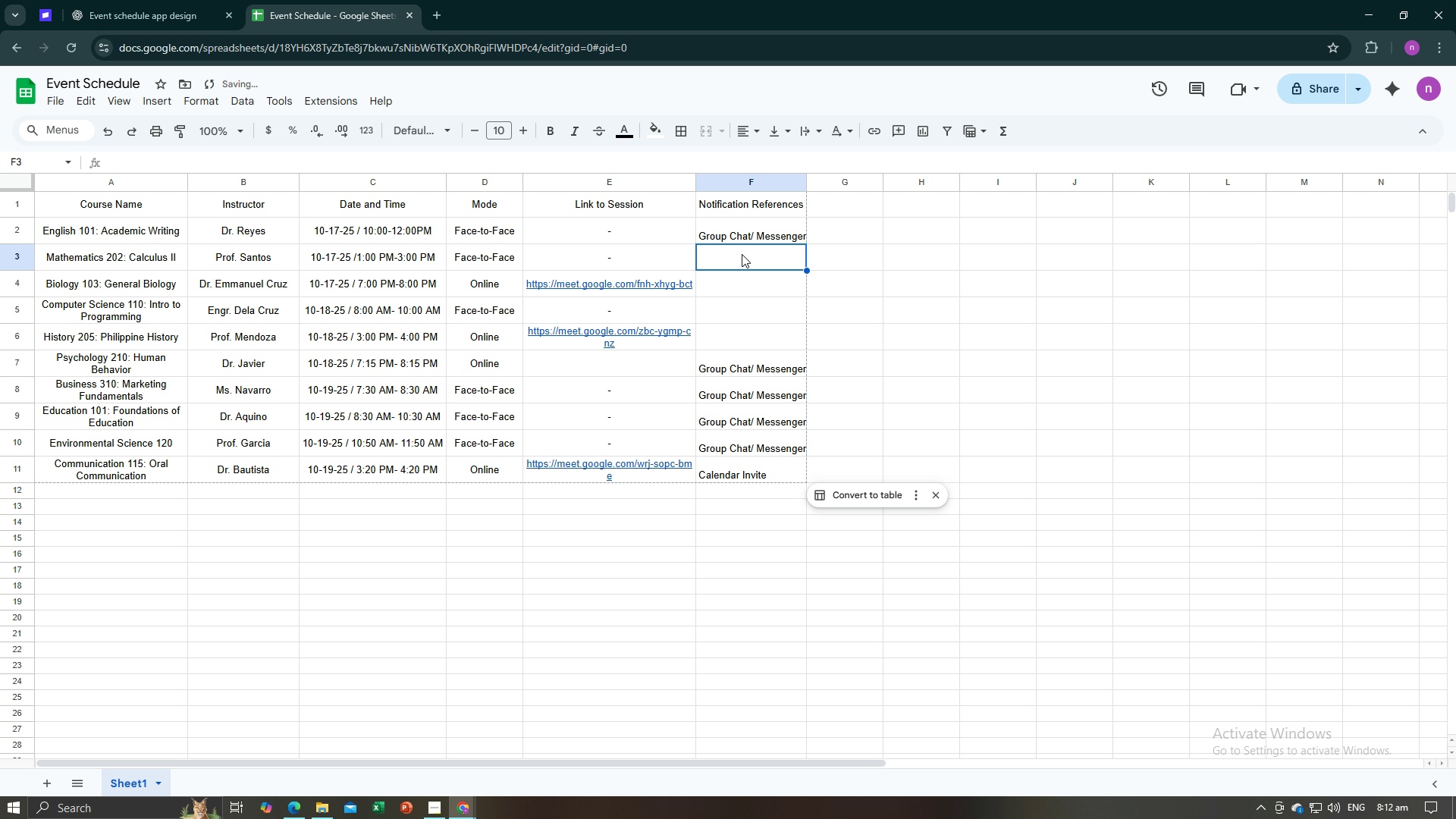 
left_click([742, 254])
 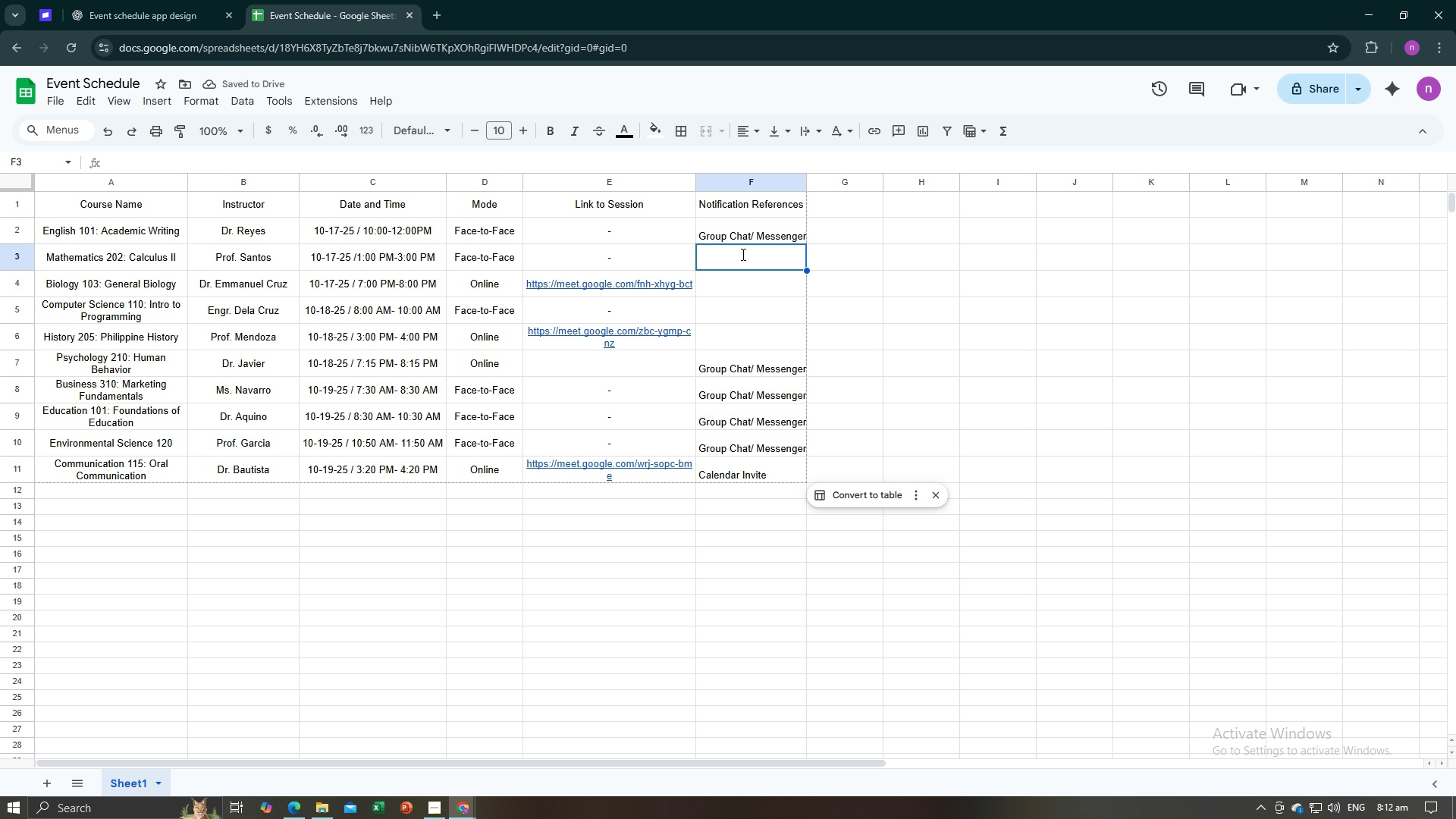 
key(Shift+ShiftLeft)
 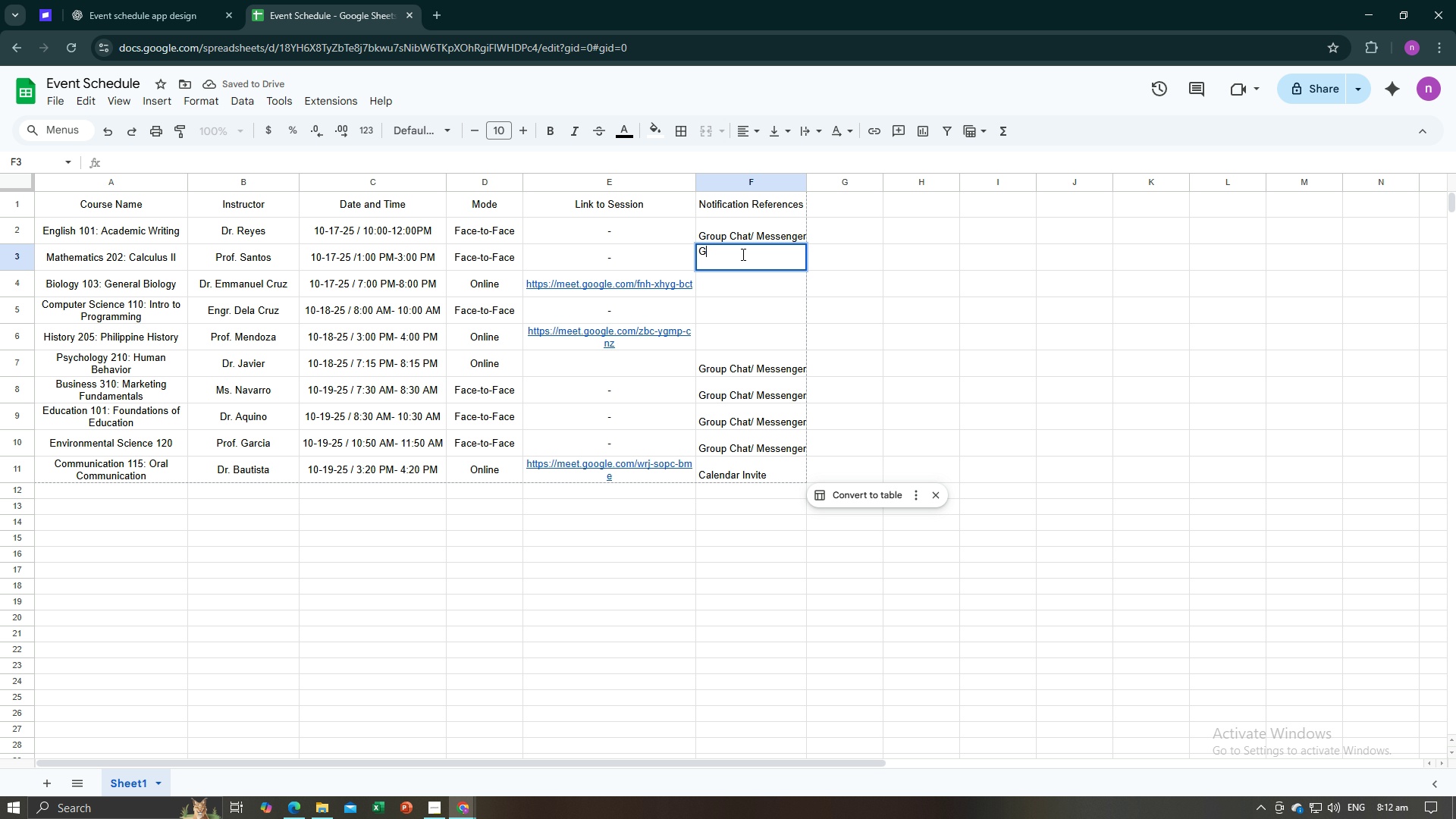 
key(Shift+G)
 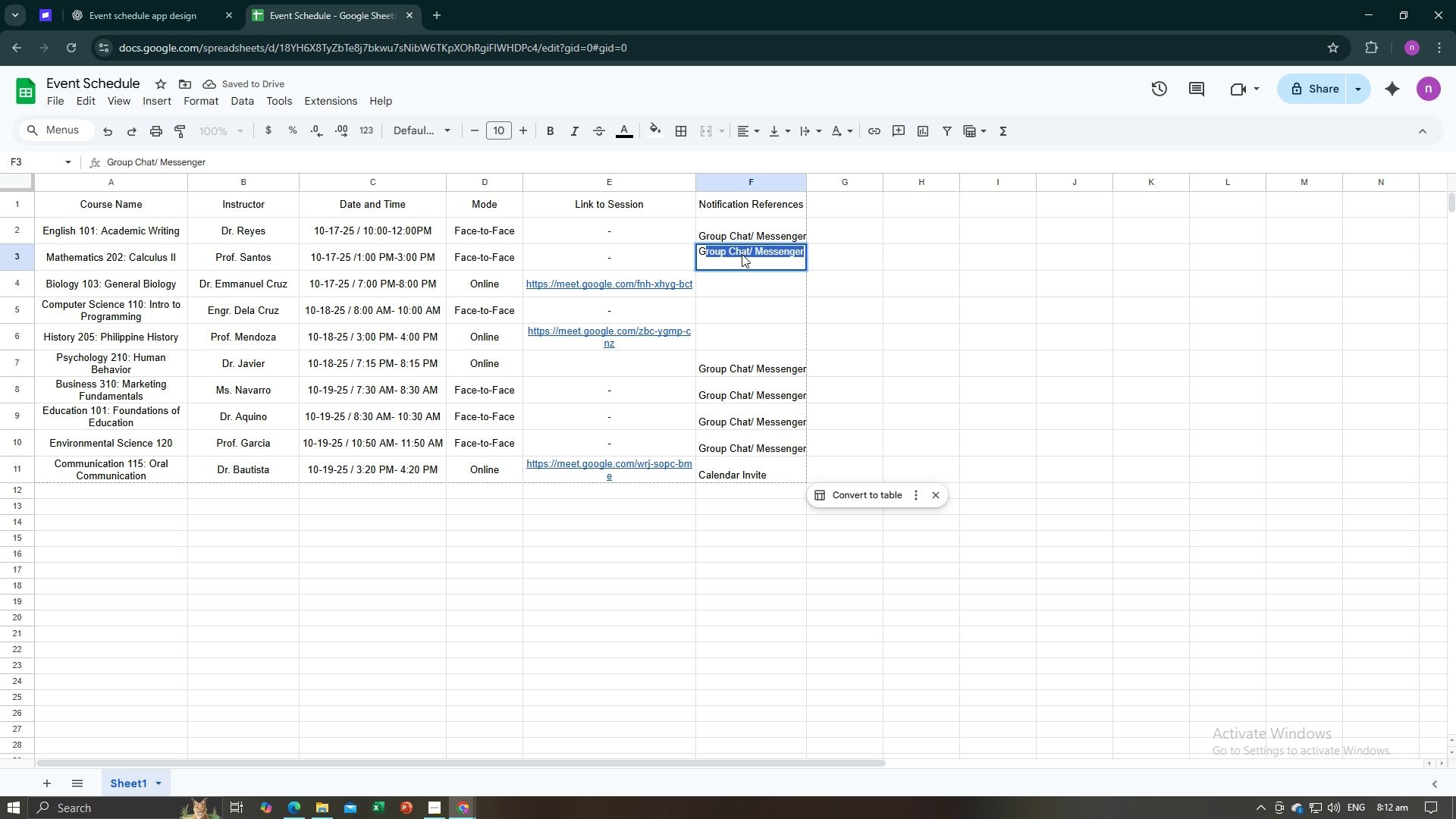 
key(Enter)
 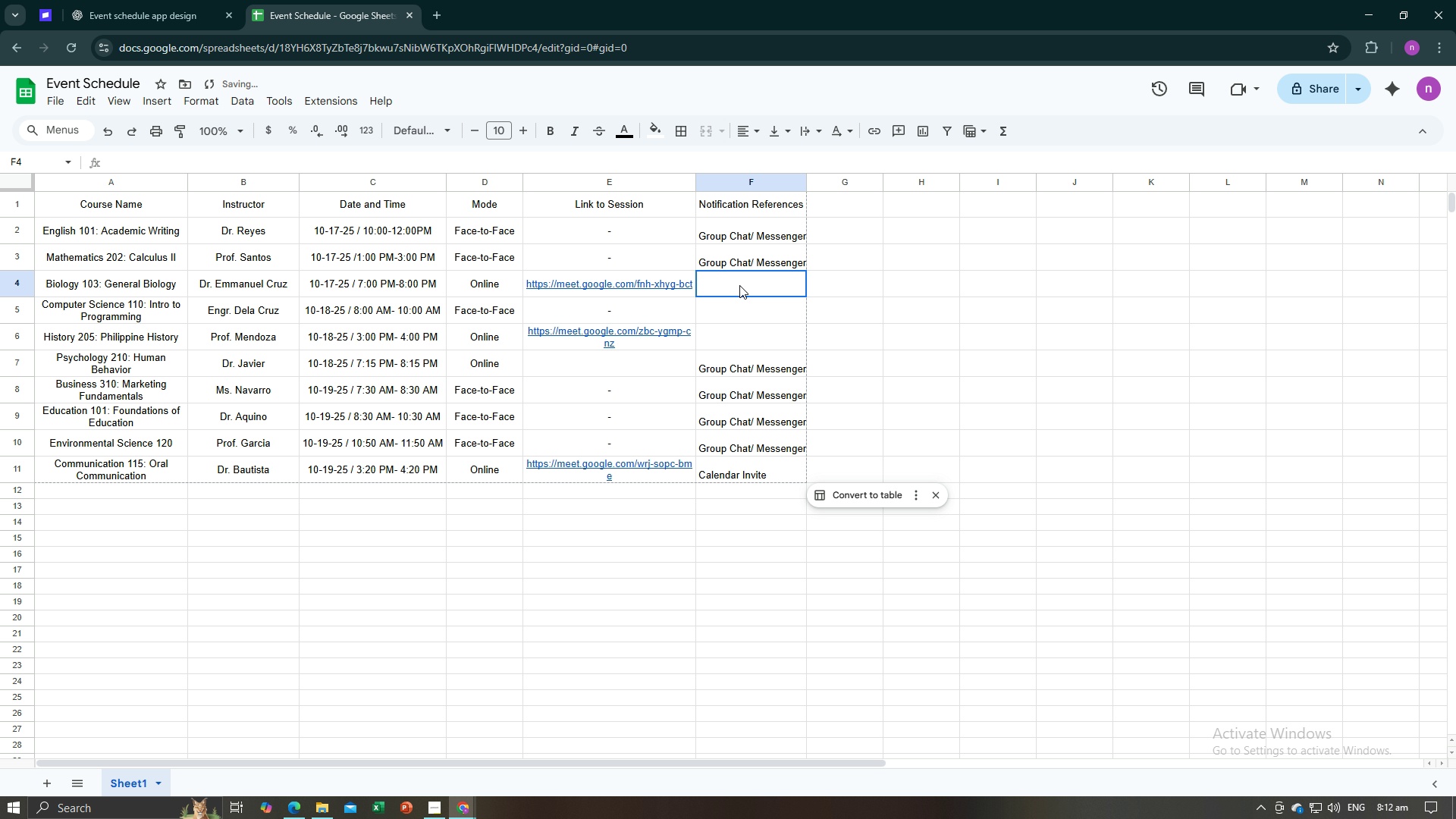 
double_click([739, 285])
 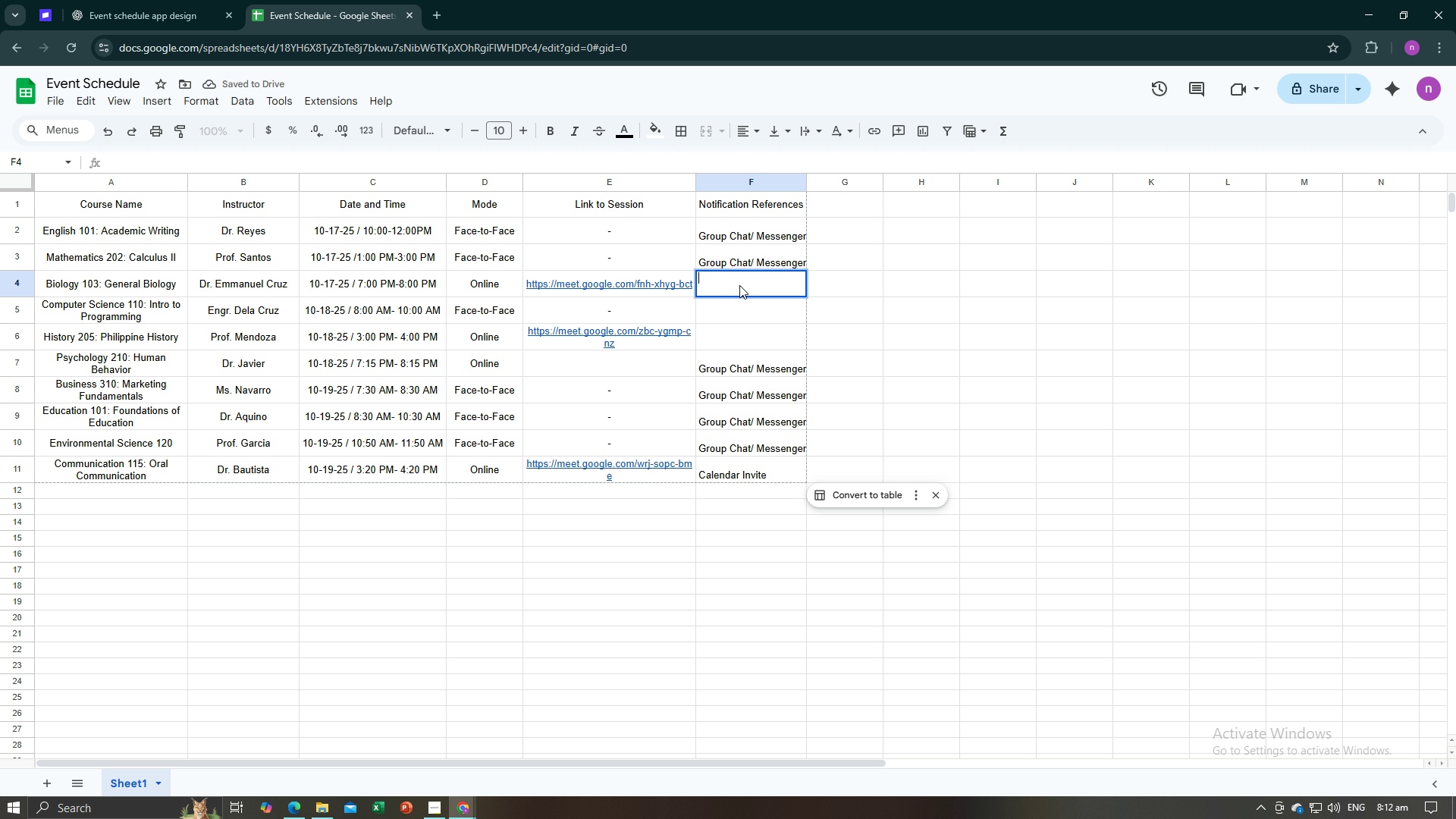 
type(Caln)
key(Backspace)
type(endar Invite)
 